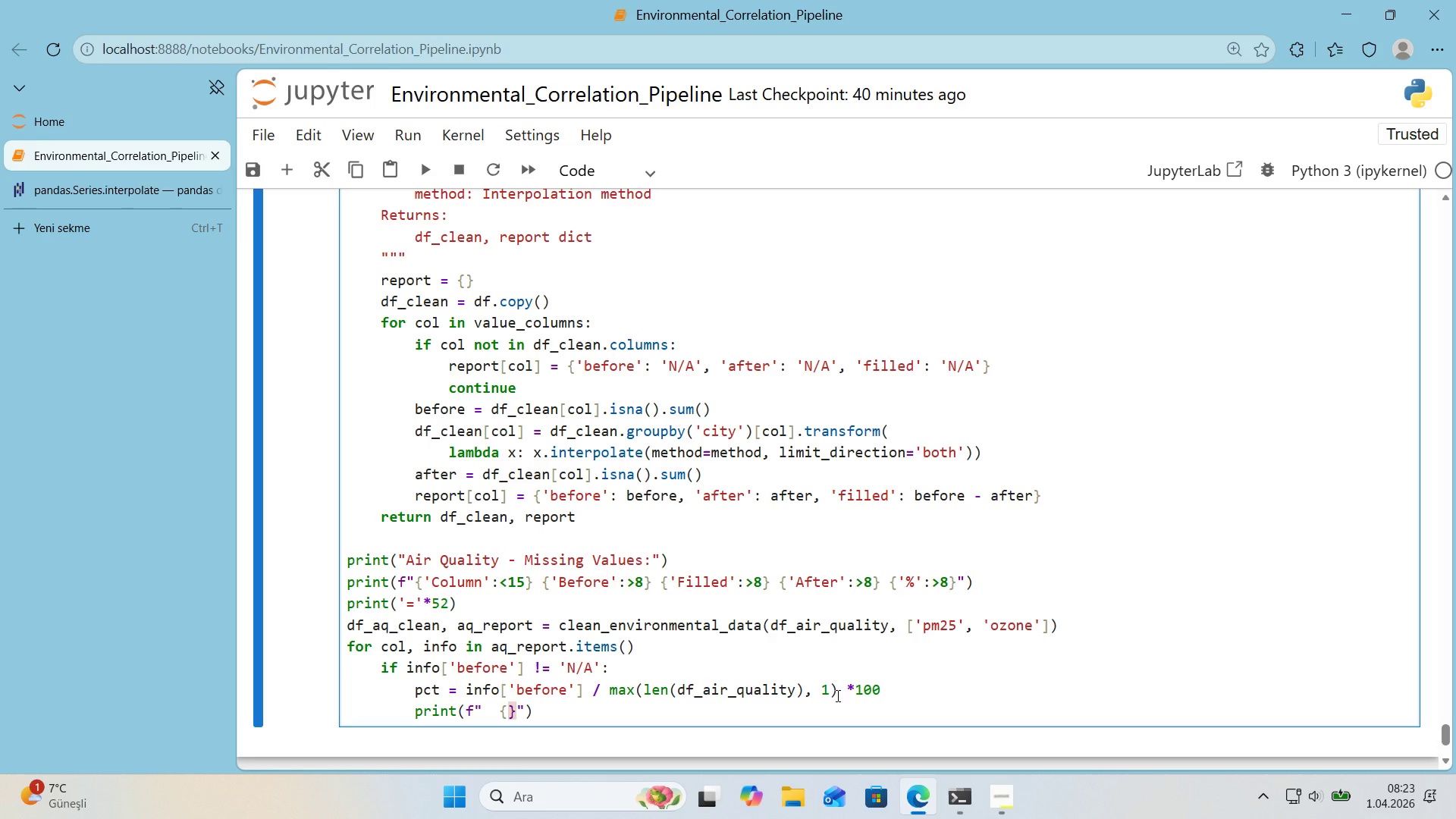 
key(ArrowLeft)
 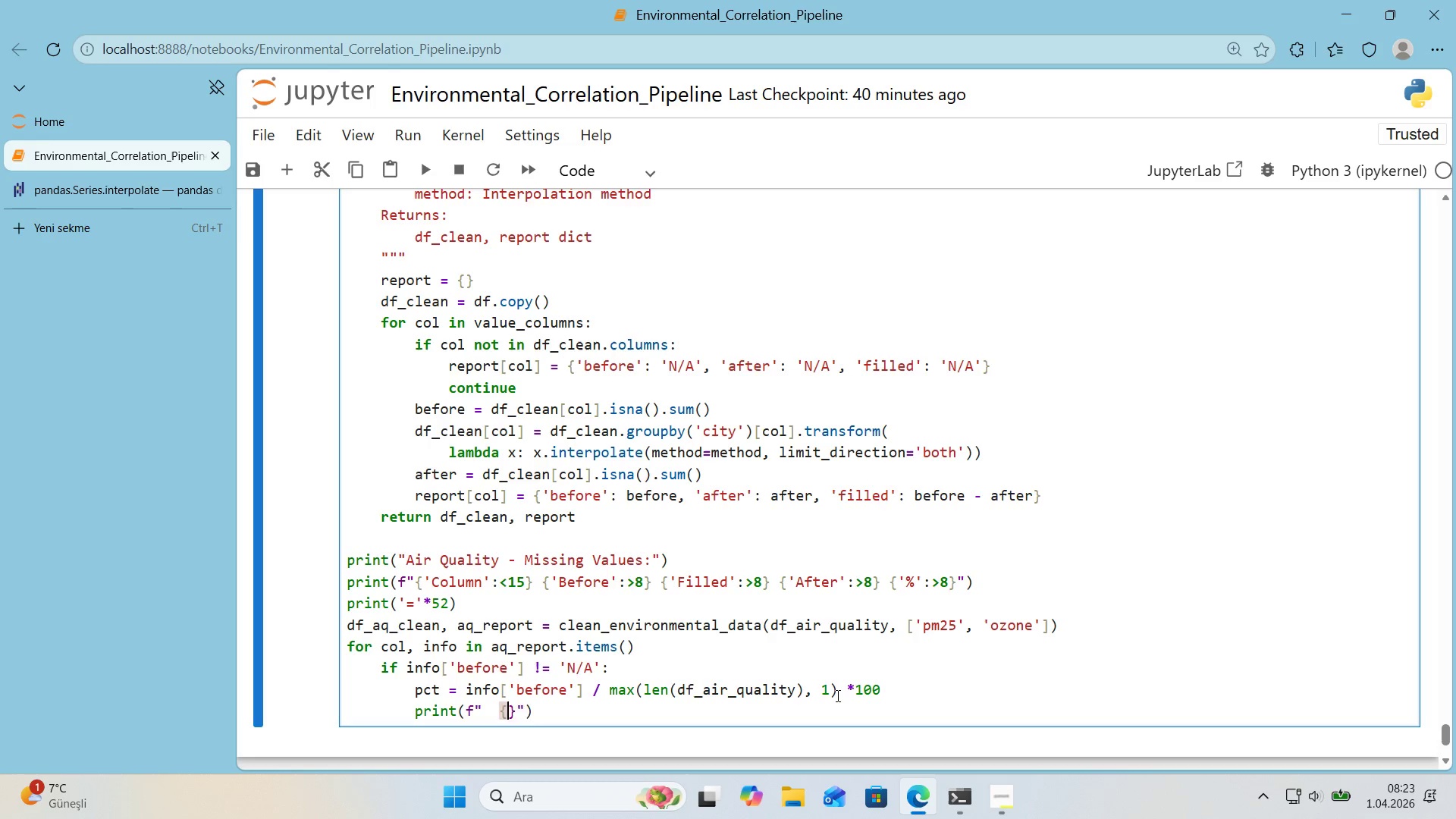 
type(col>[Break]13)
 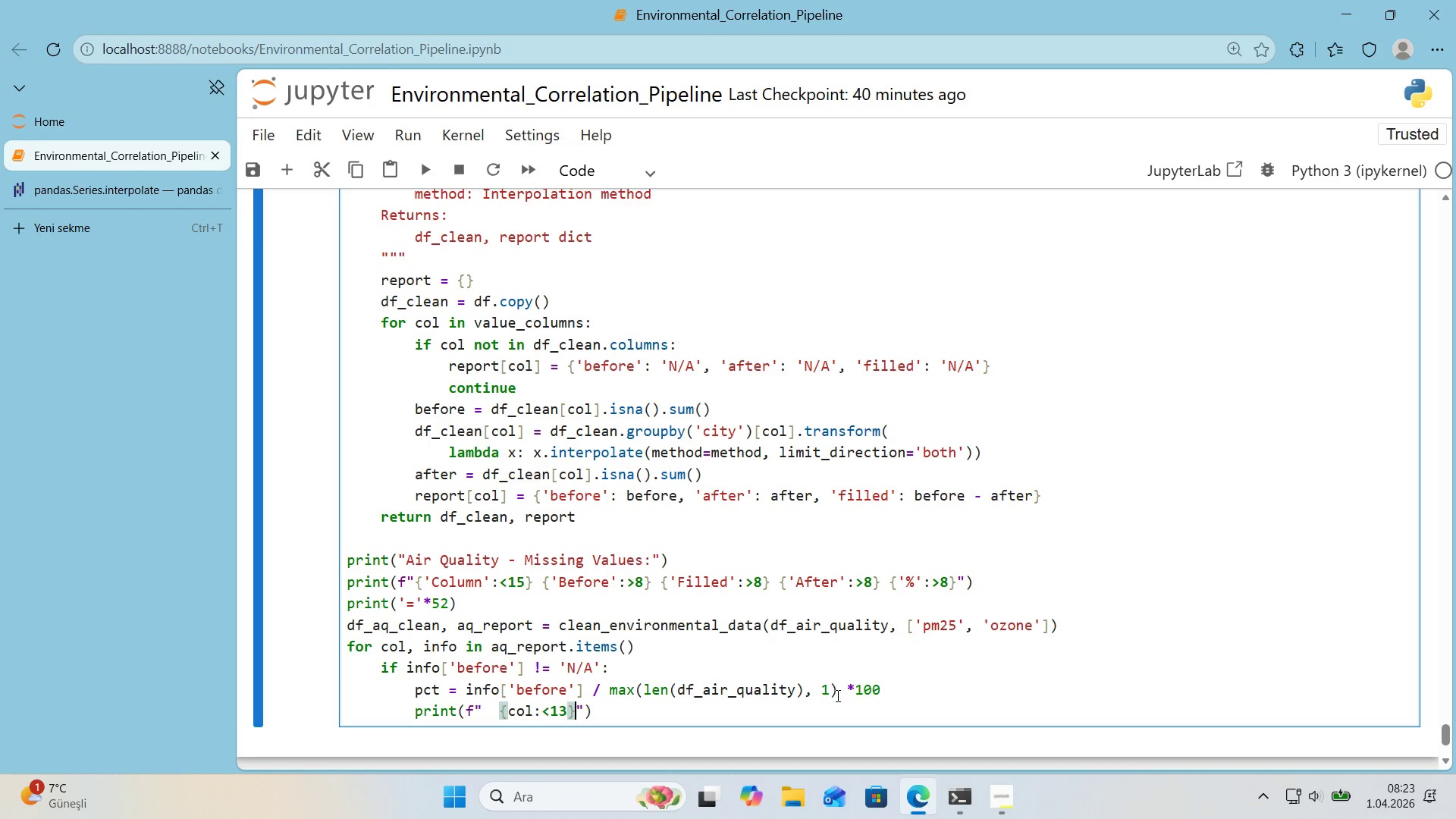 
 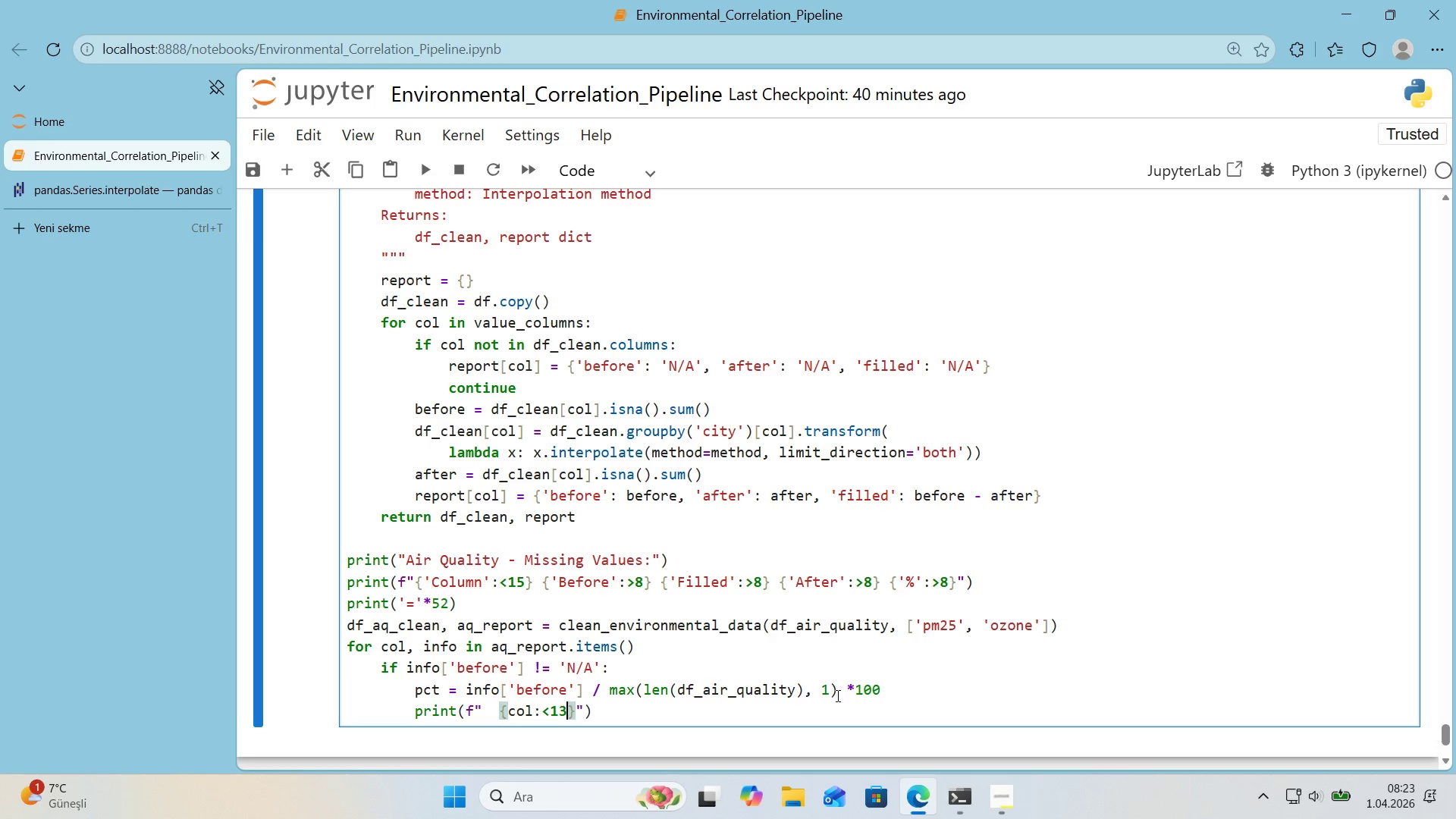 
key(ArrowRight)
 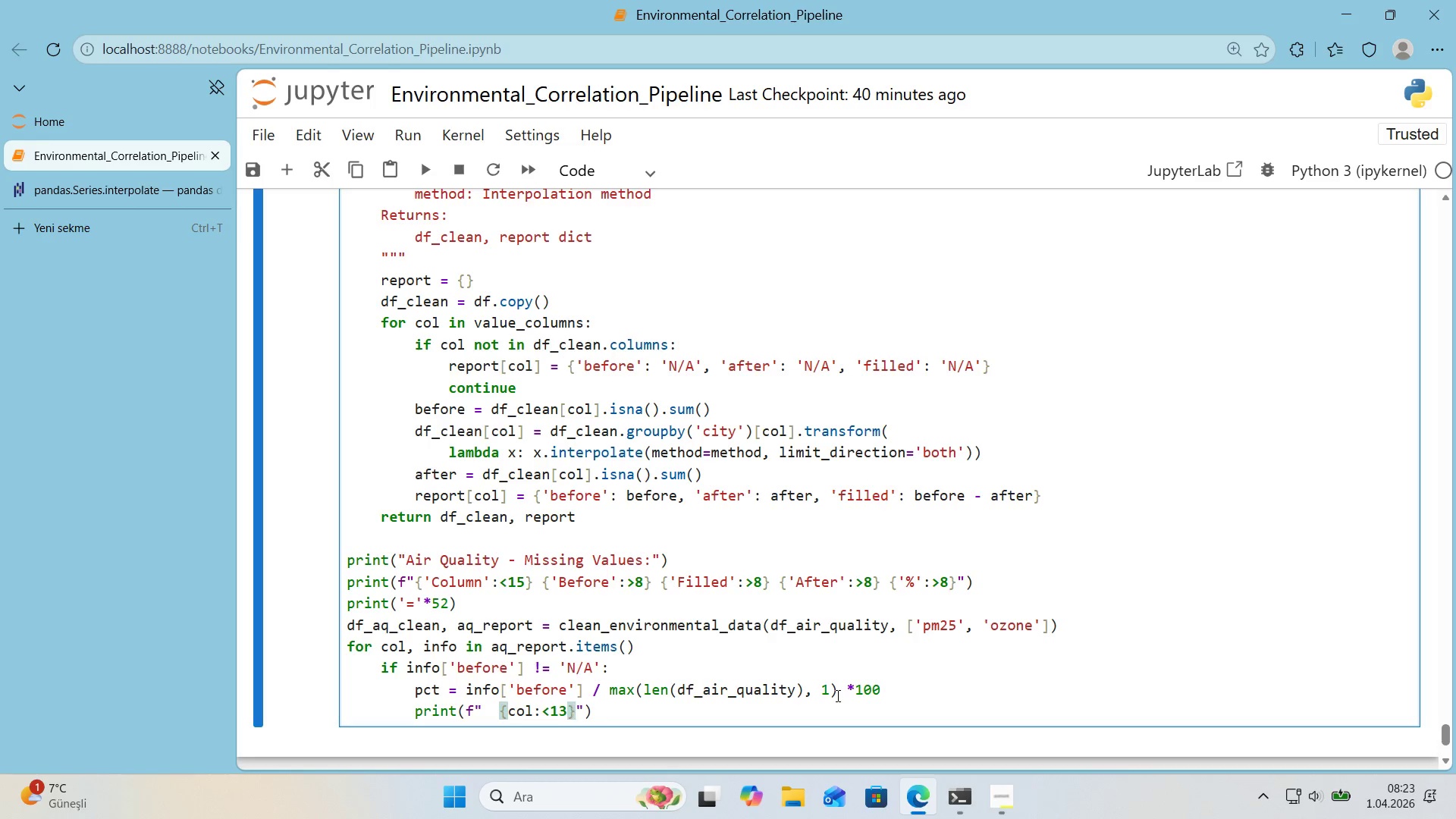 
key(Space)
 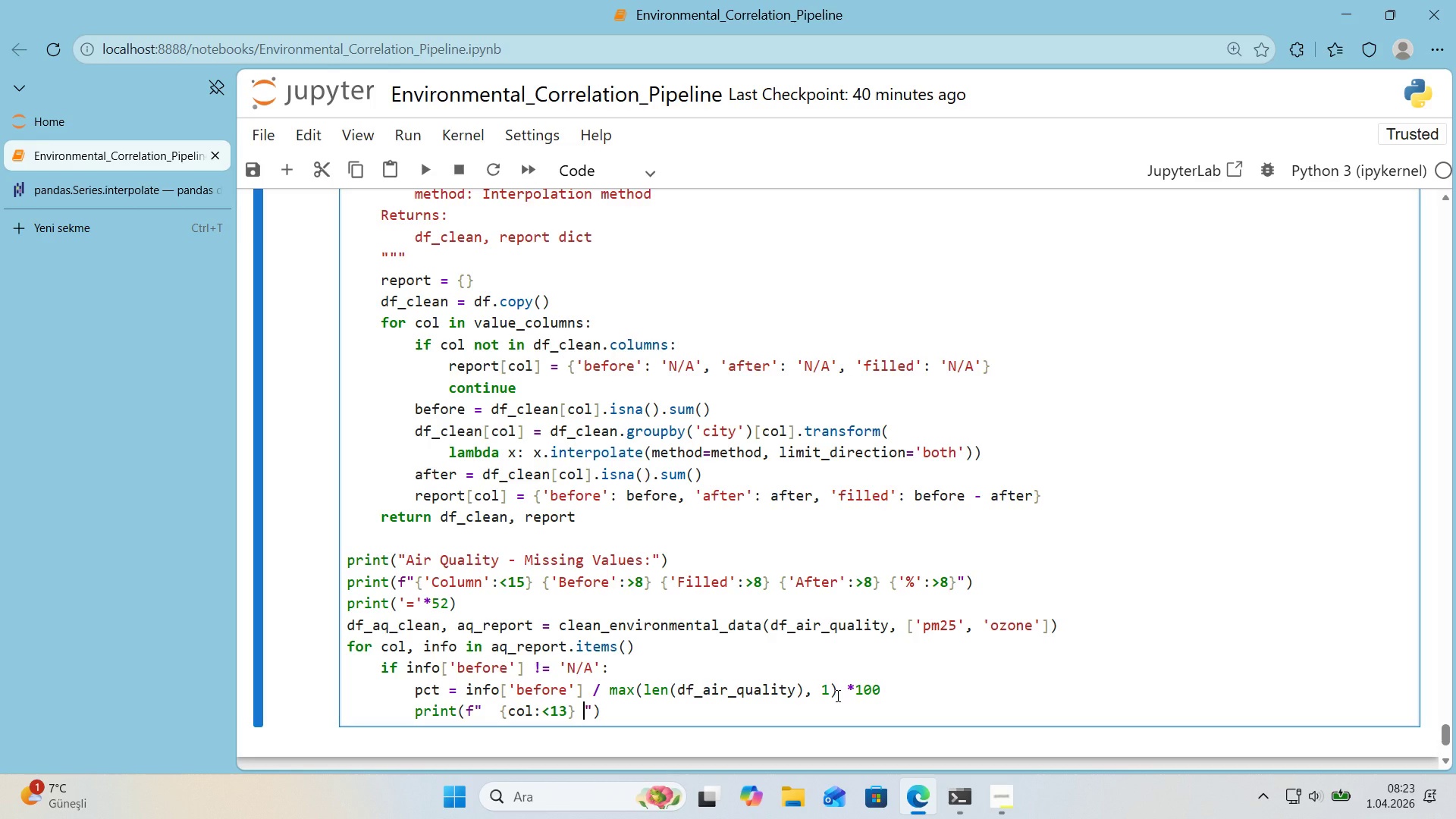 
key(Alt+Control+7)
 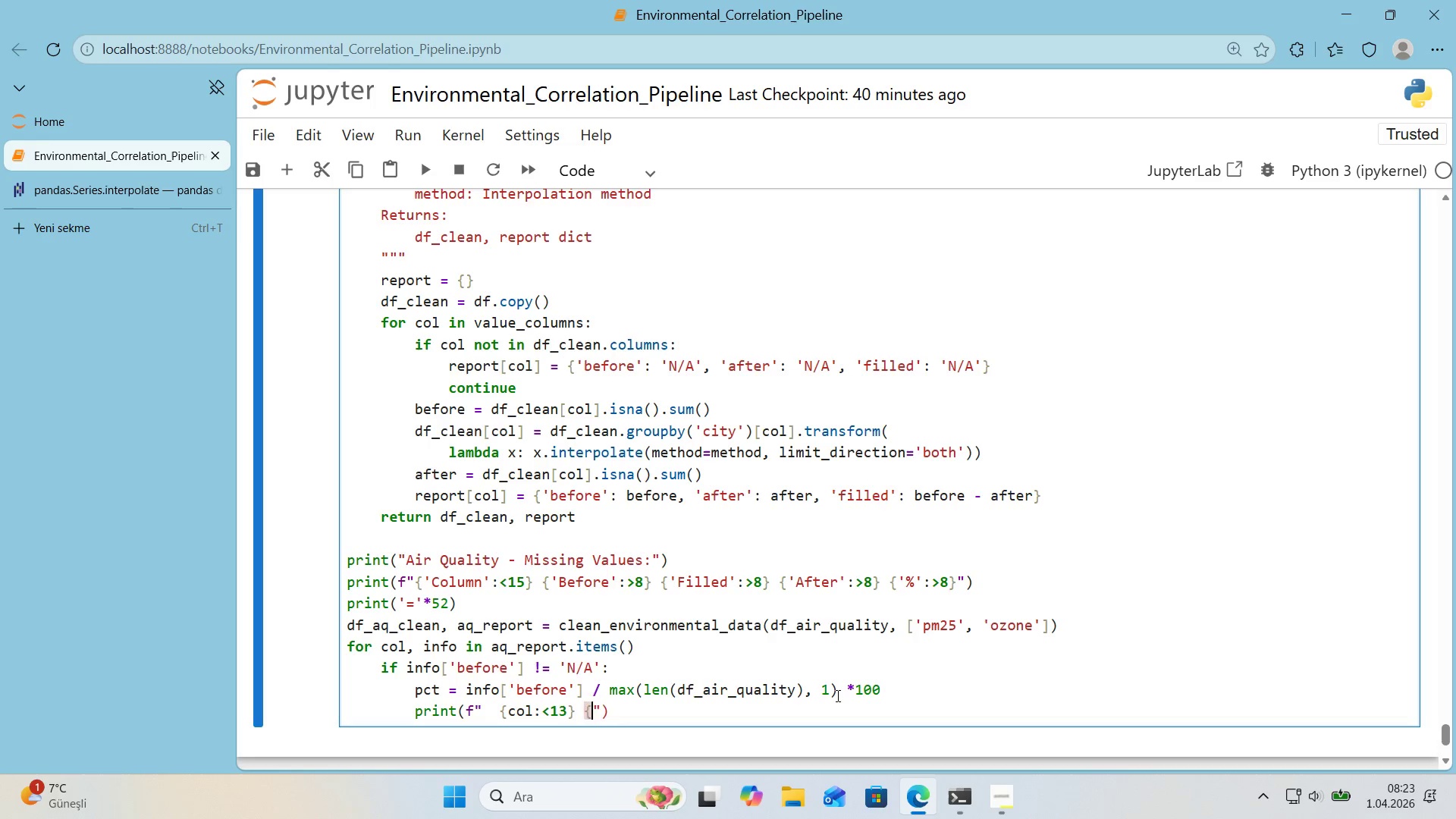 
key(Alt+Control+0)
 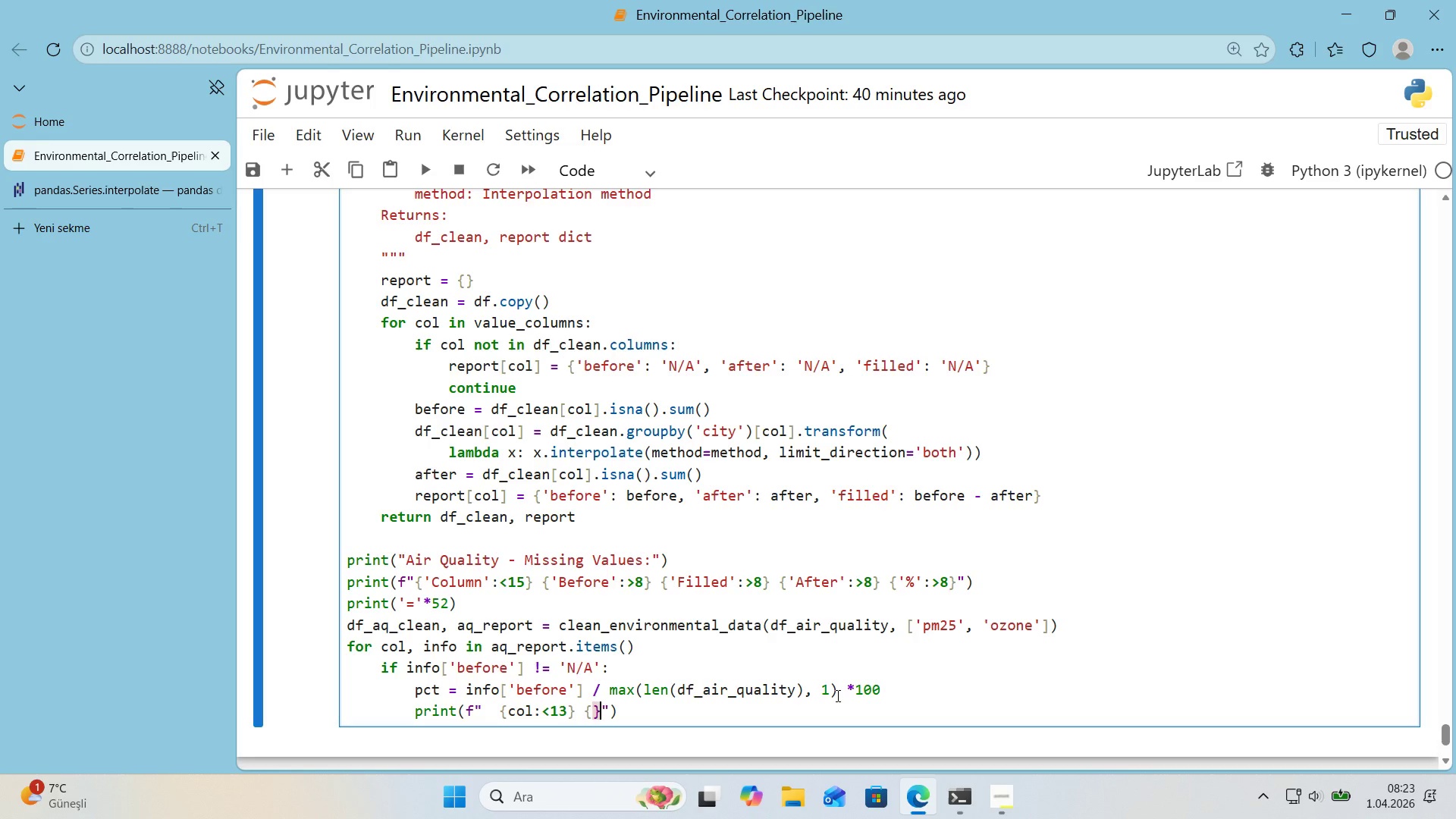 
key(ArrowLeft)
 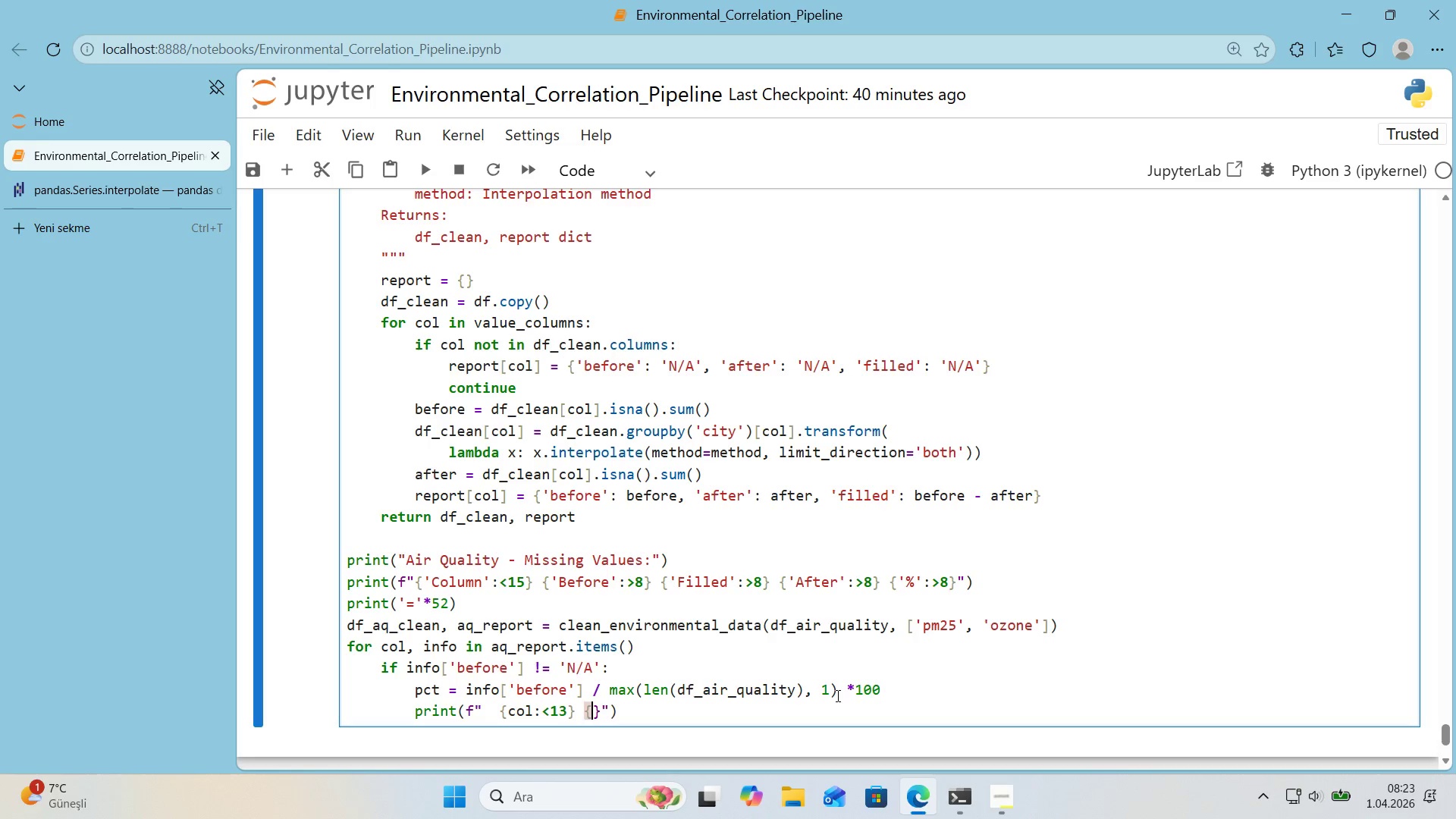 
type('nfo)
 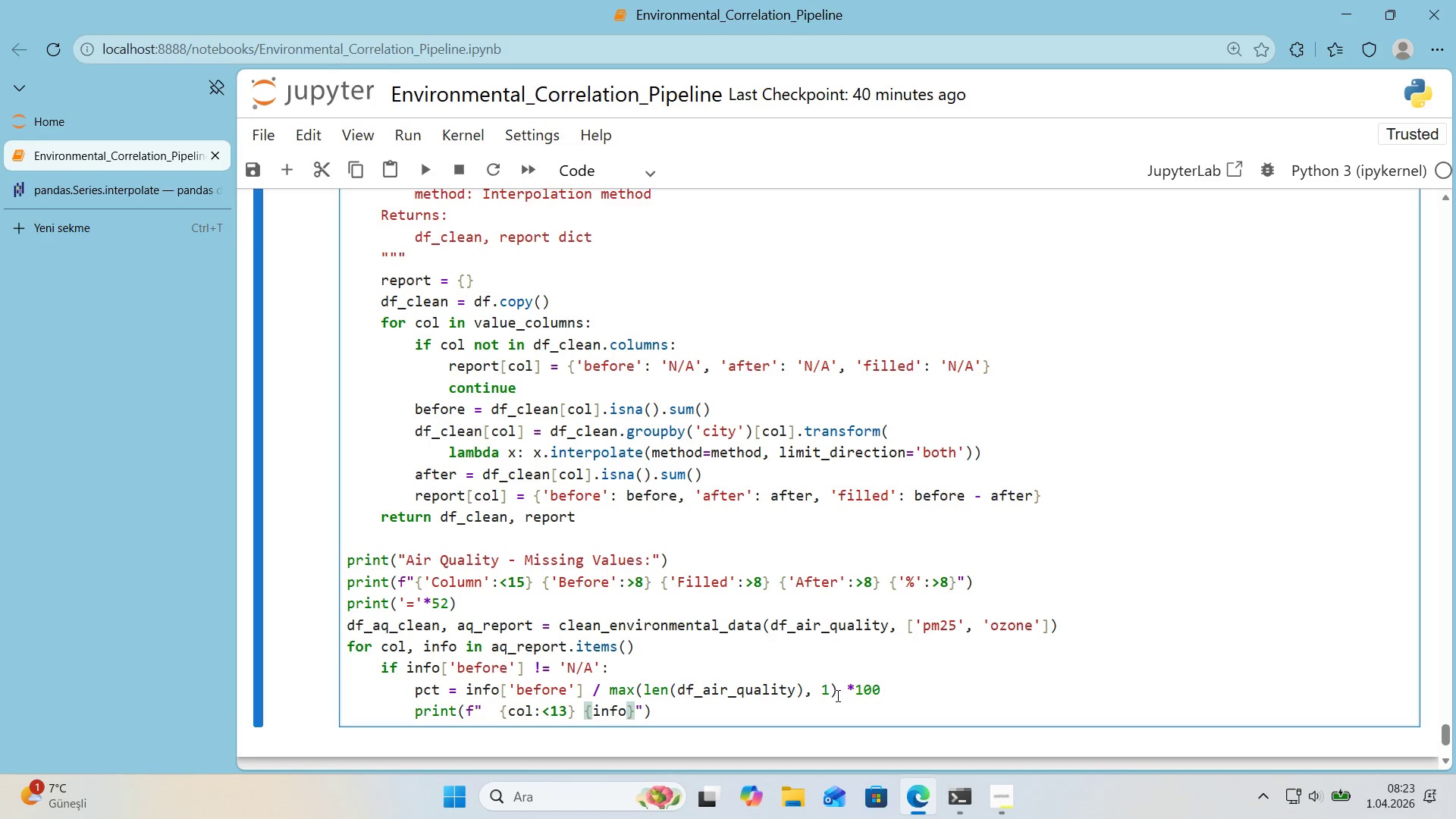 
key(Alt+Control+8)
 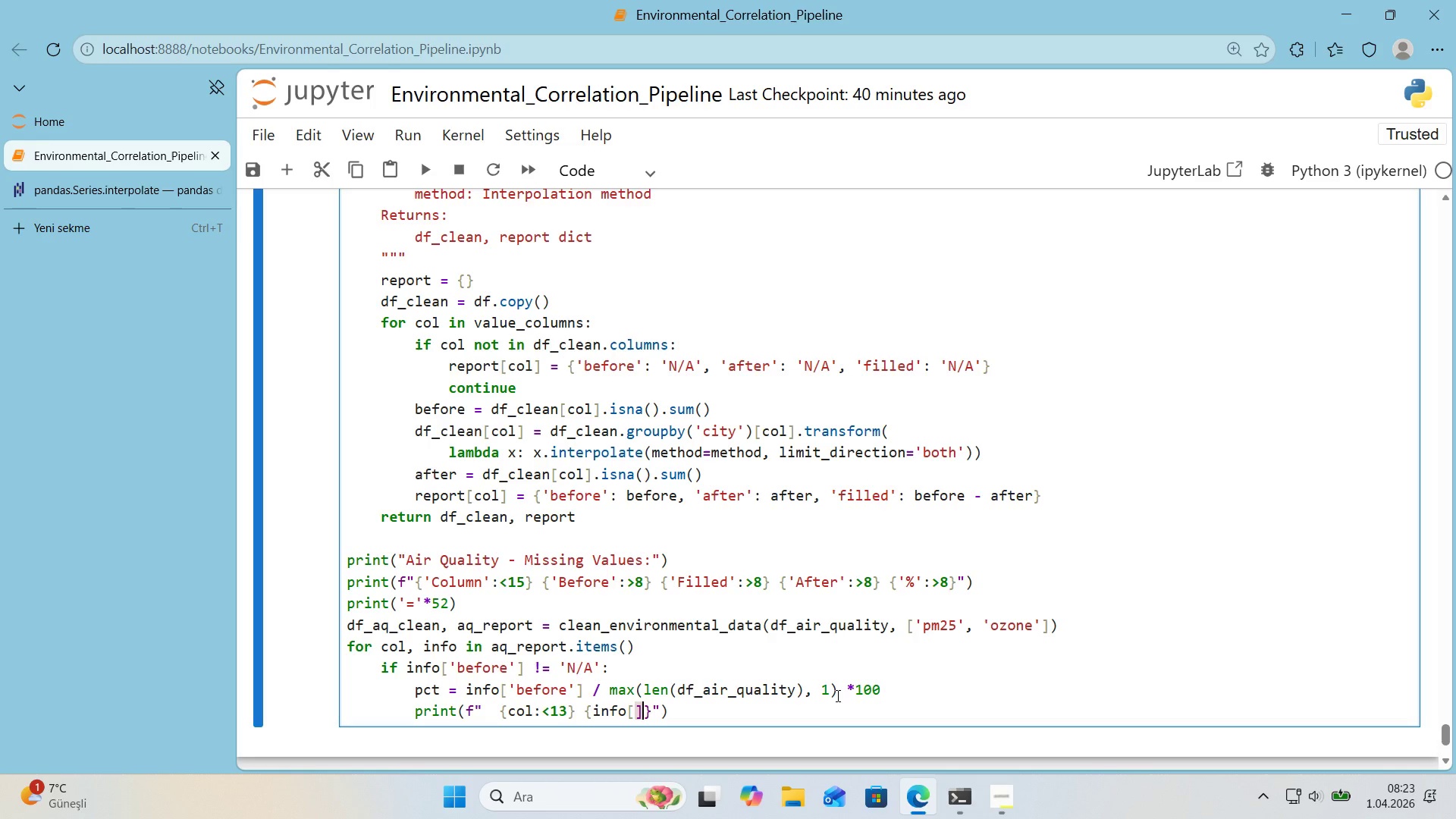 
key(Alt+Control+9)
 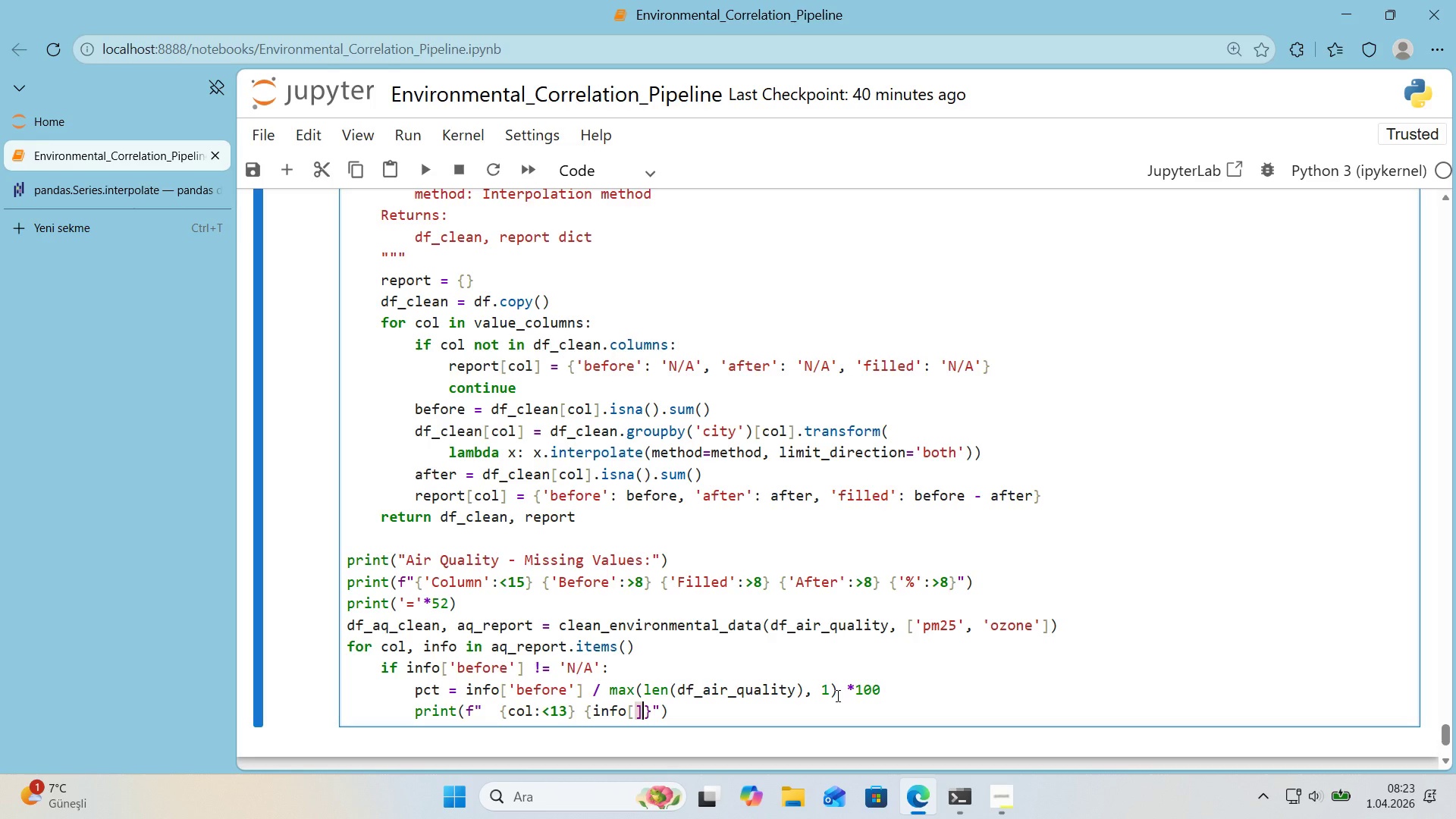 
key(ArrowLeft)
 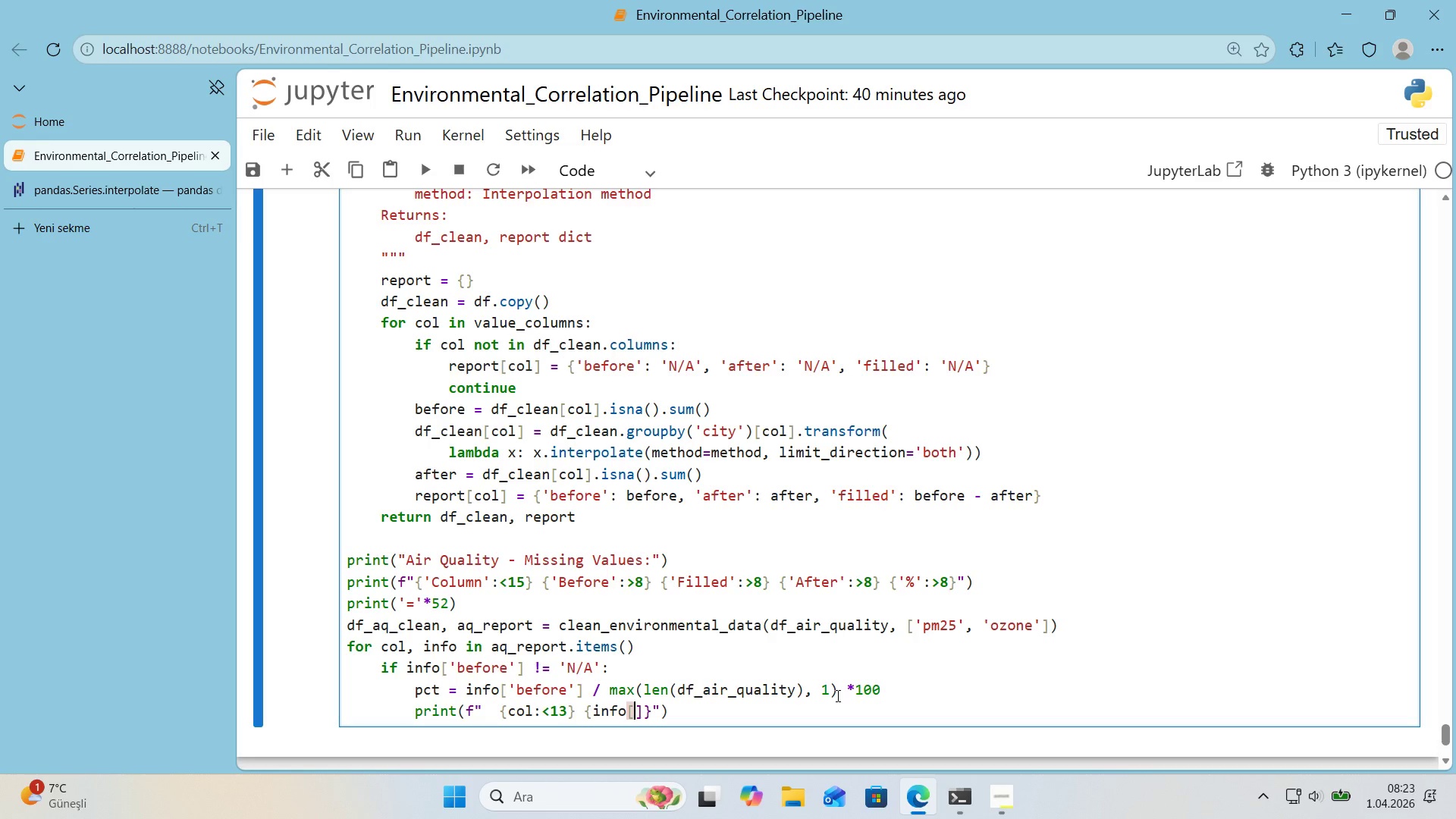 
type(@@)
 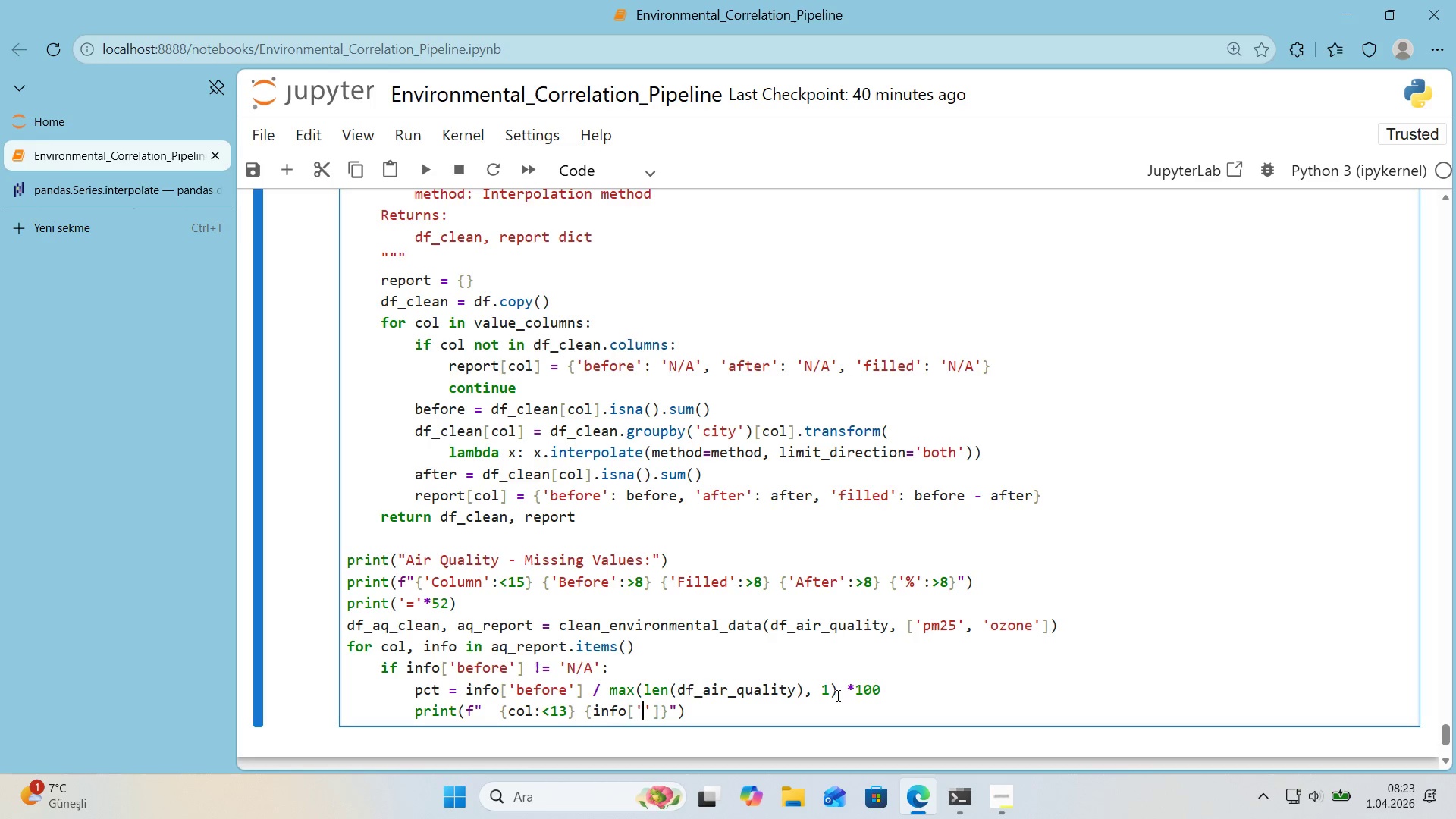 
key(ArrowLeft)
 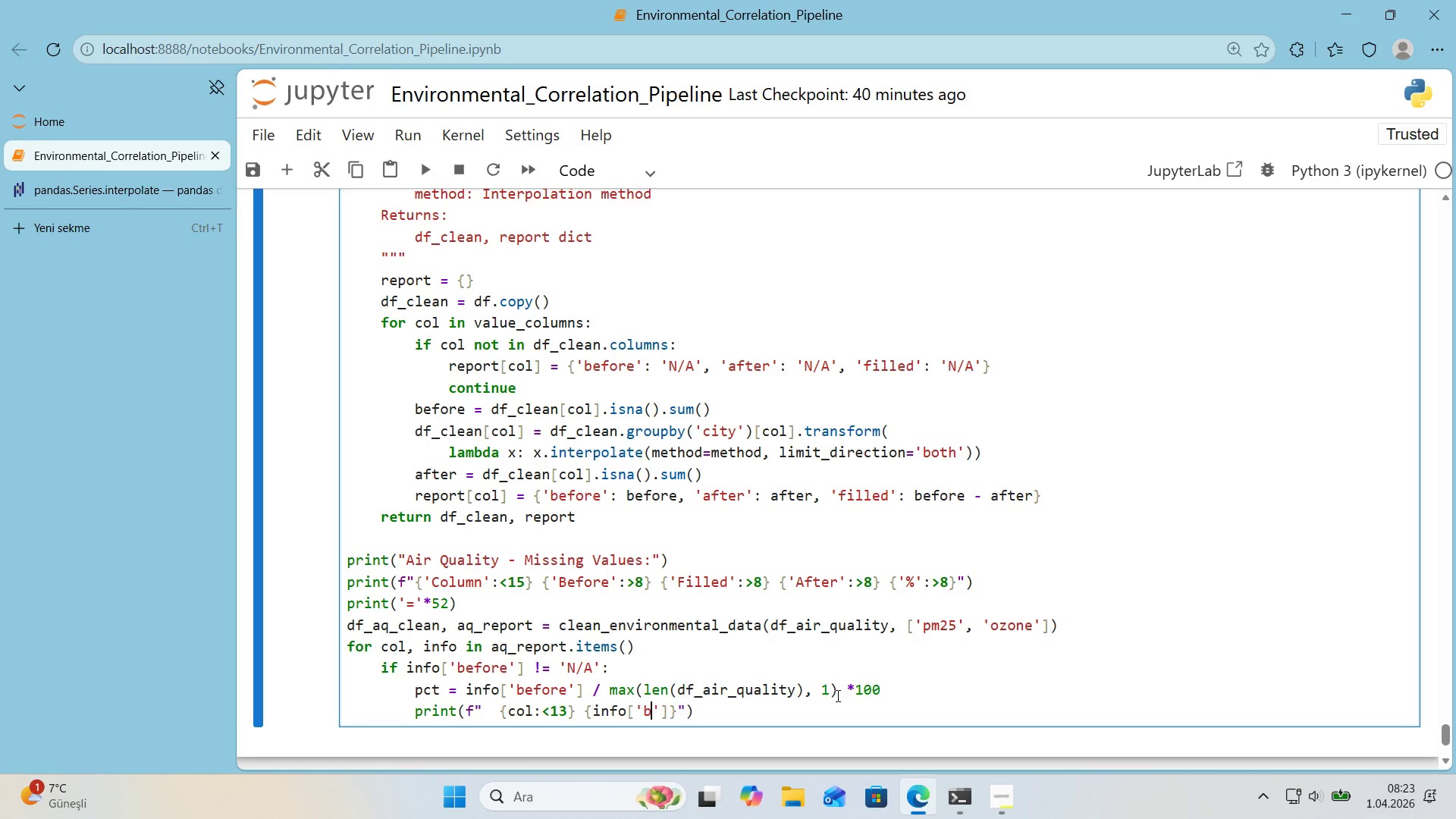 
type(before)
 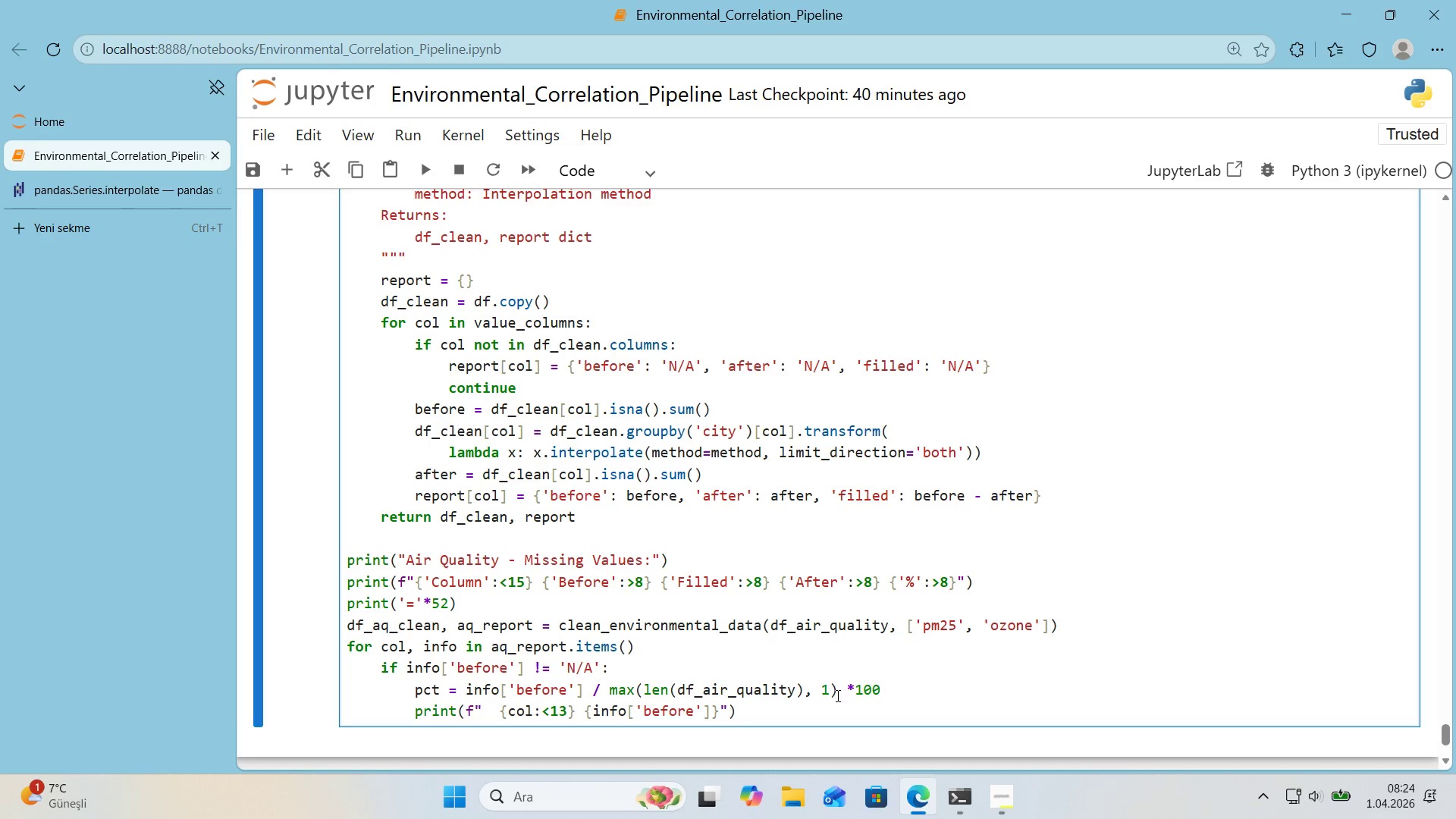 
key(ArrowRight)
 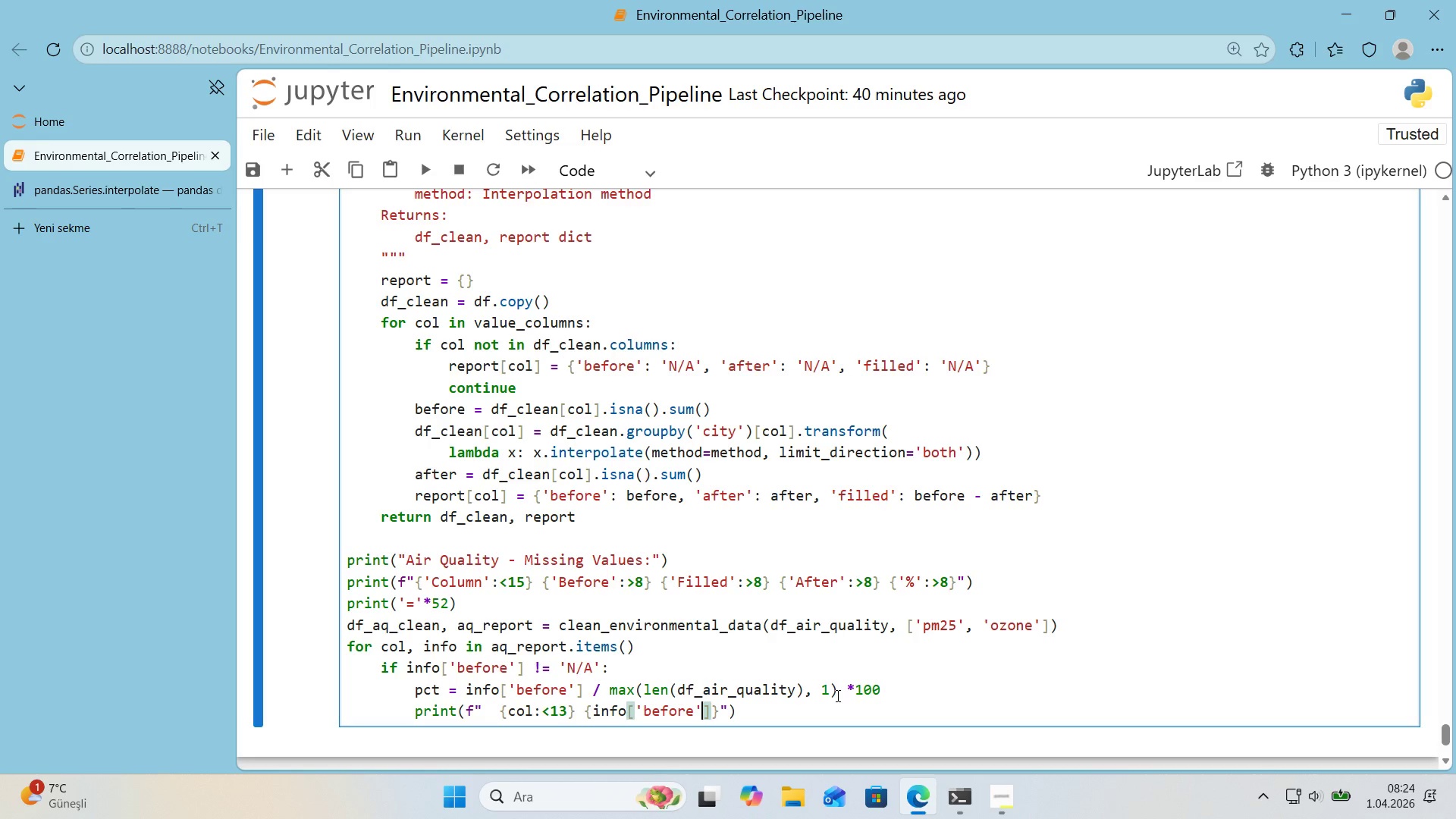 
key(ArrowRight)
 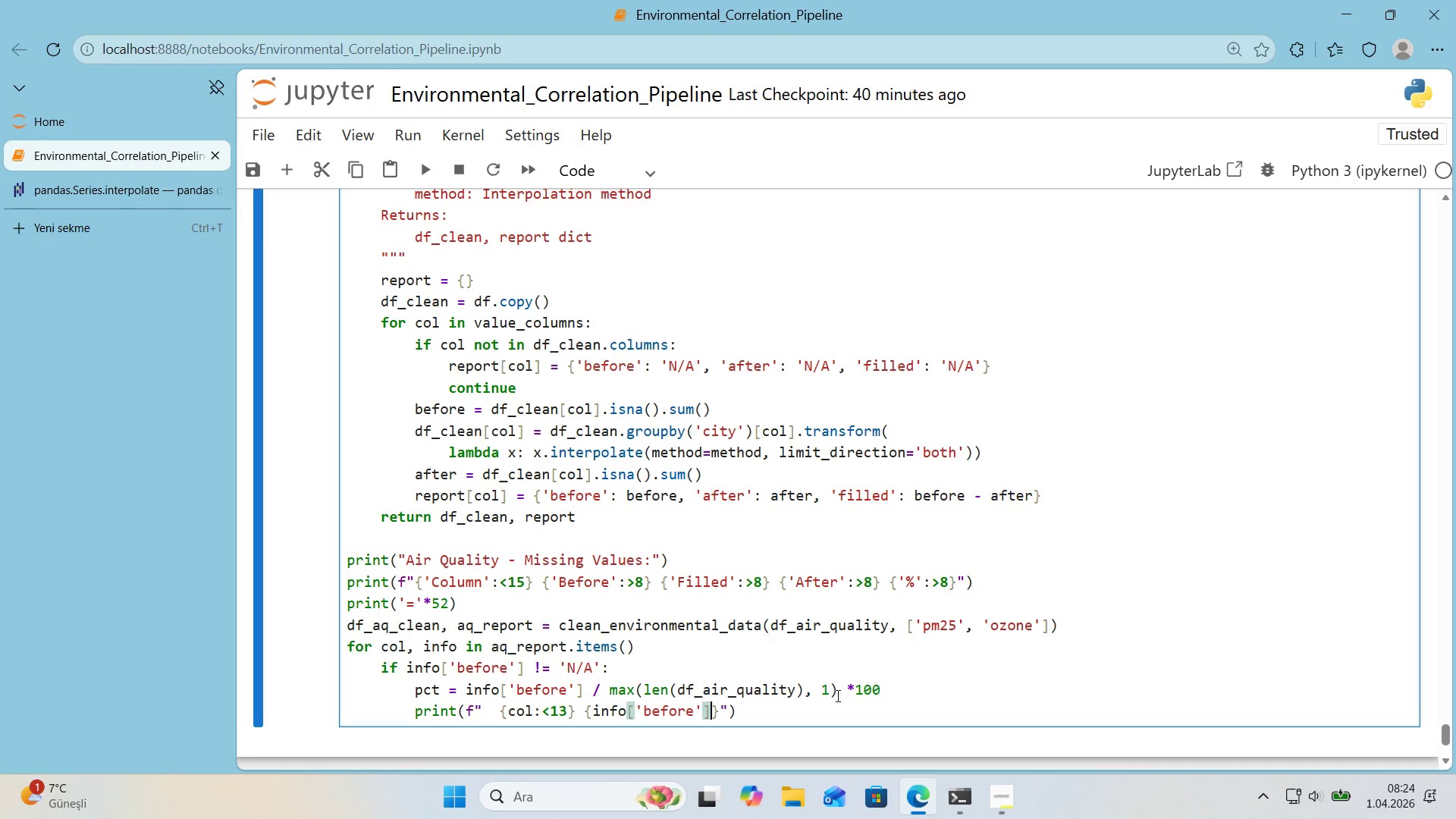 
key(Shift+Period)
 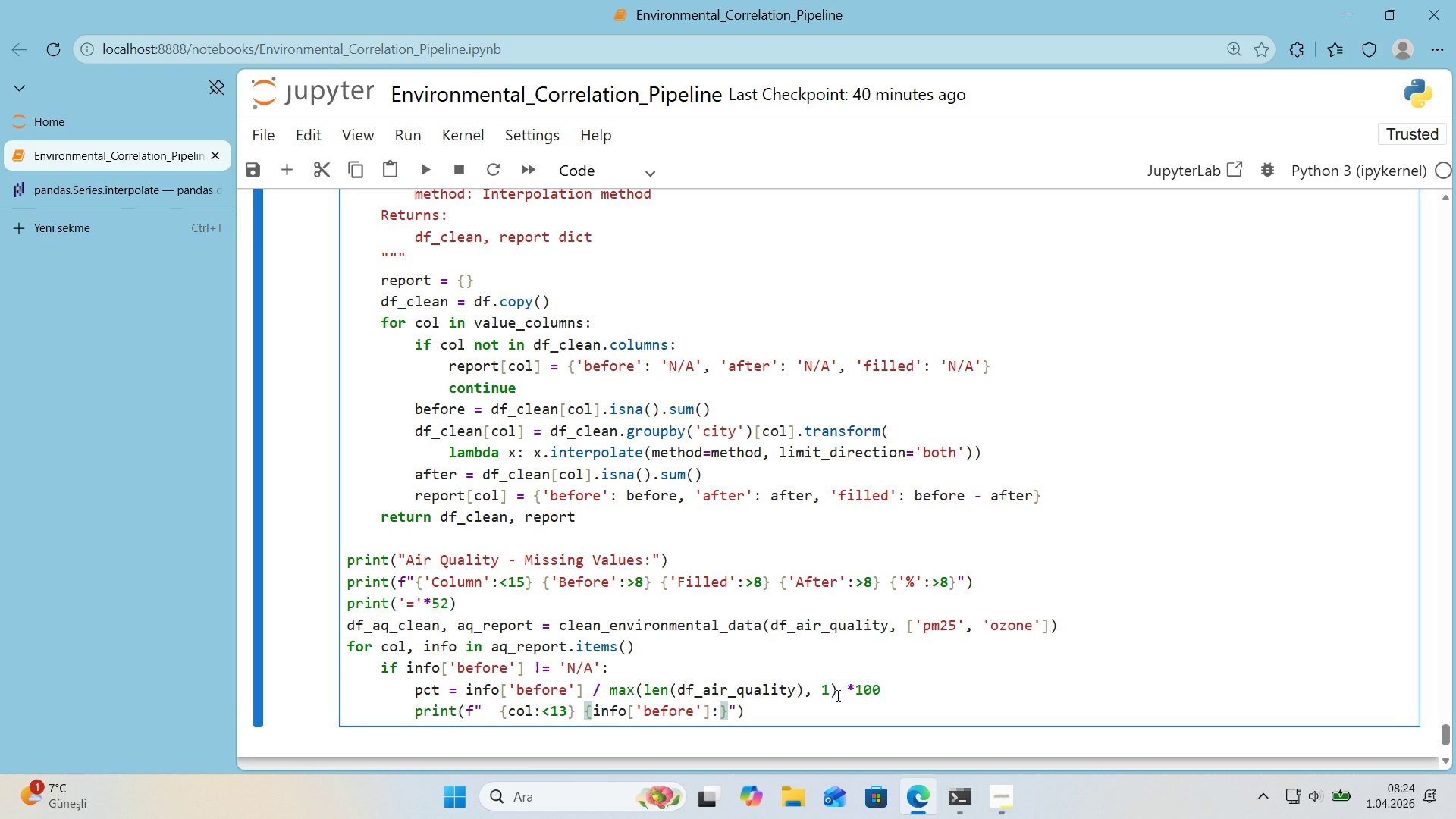 
key(Shift+Break)
 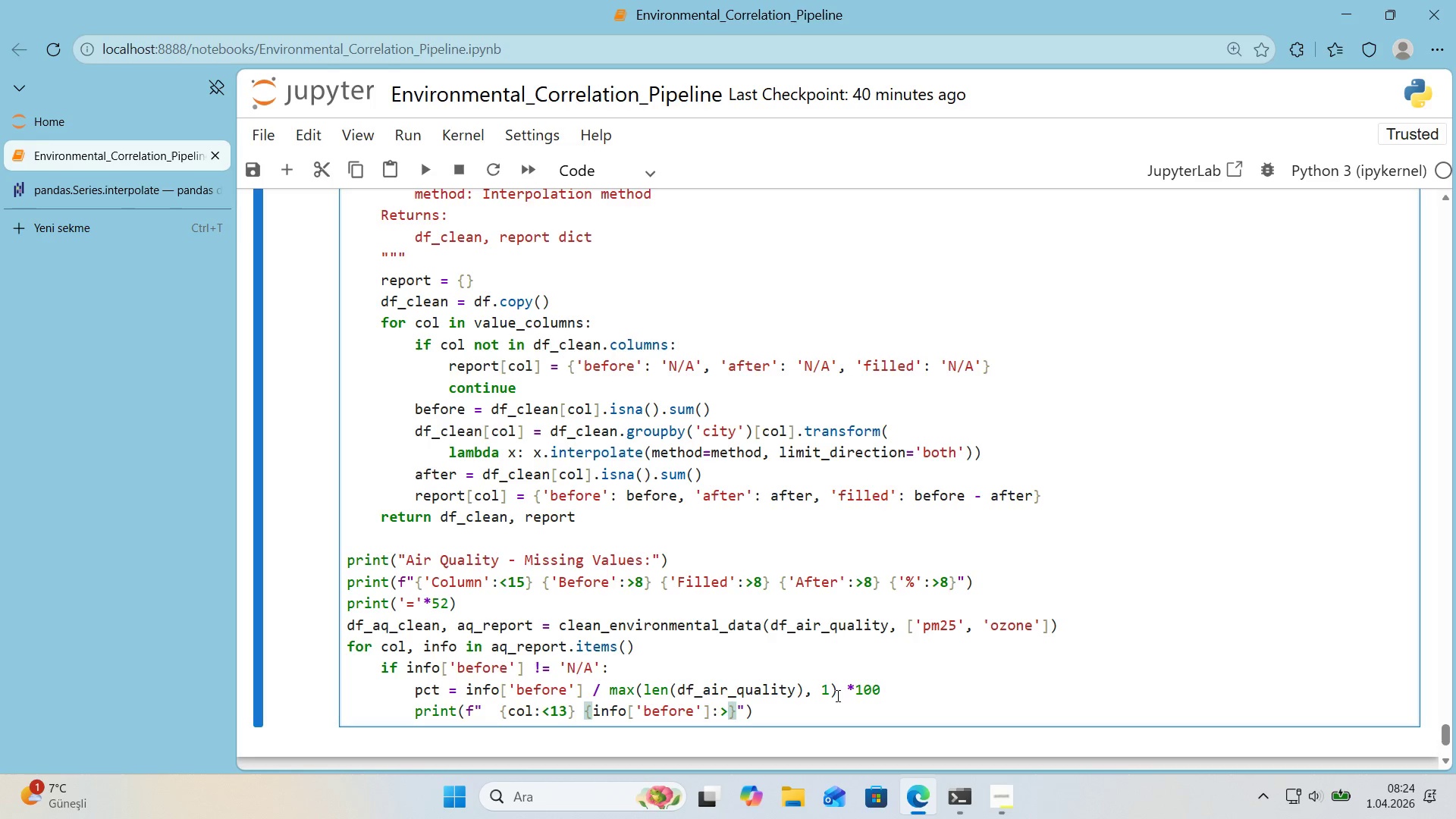 
key(Numpad8)
 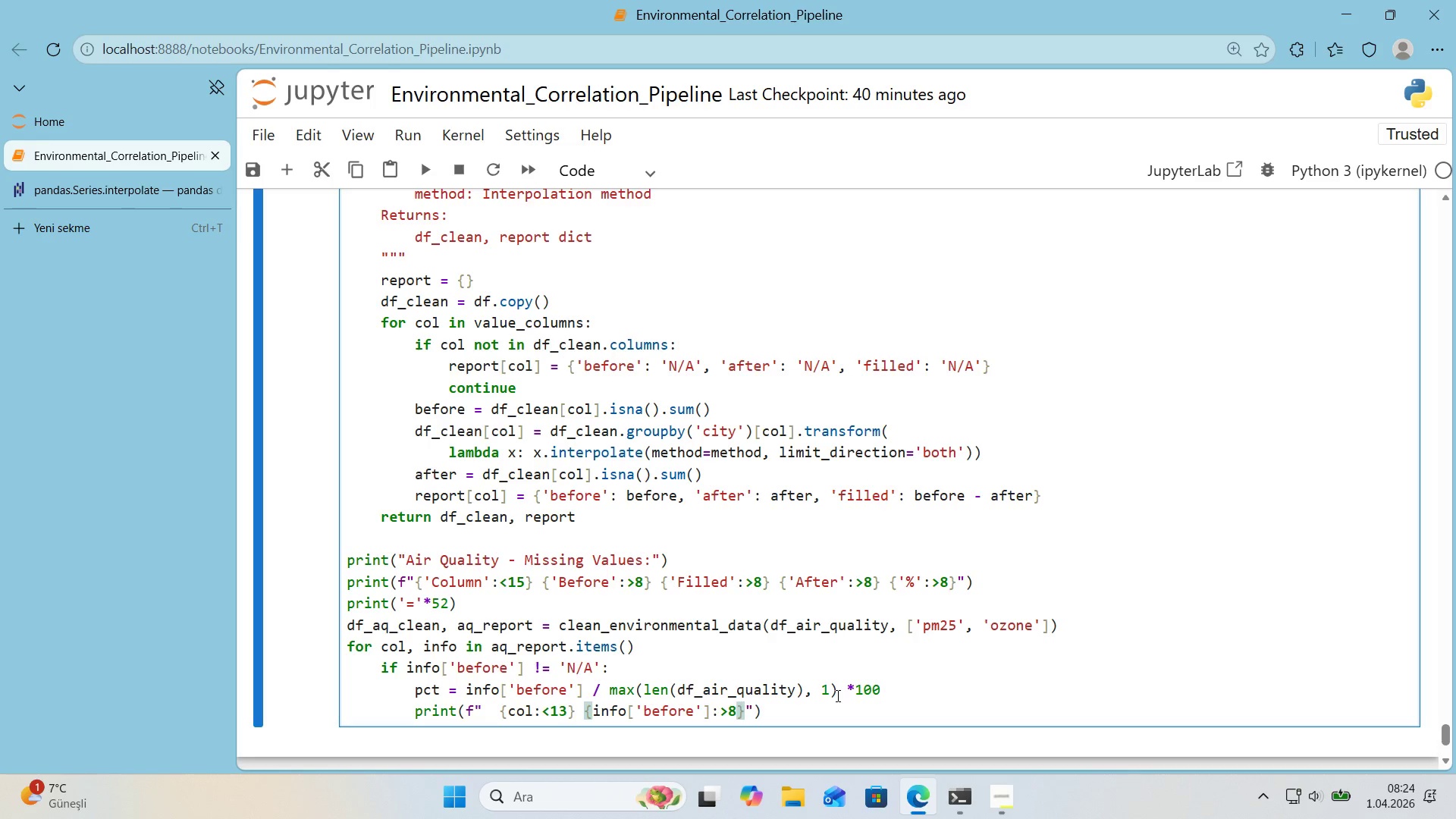 
key(Space)
 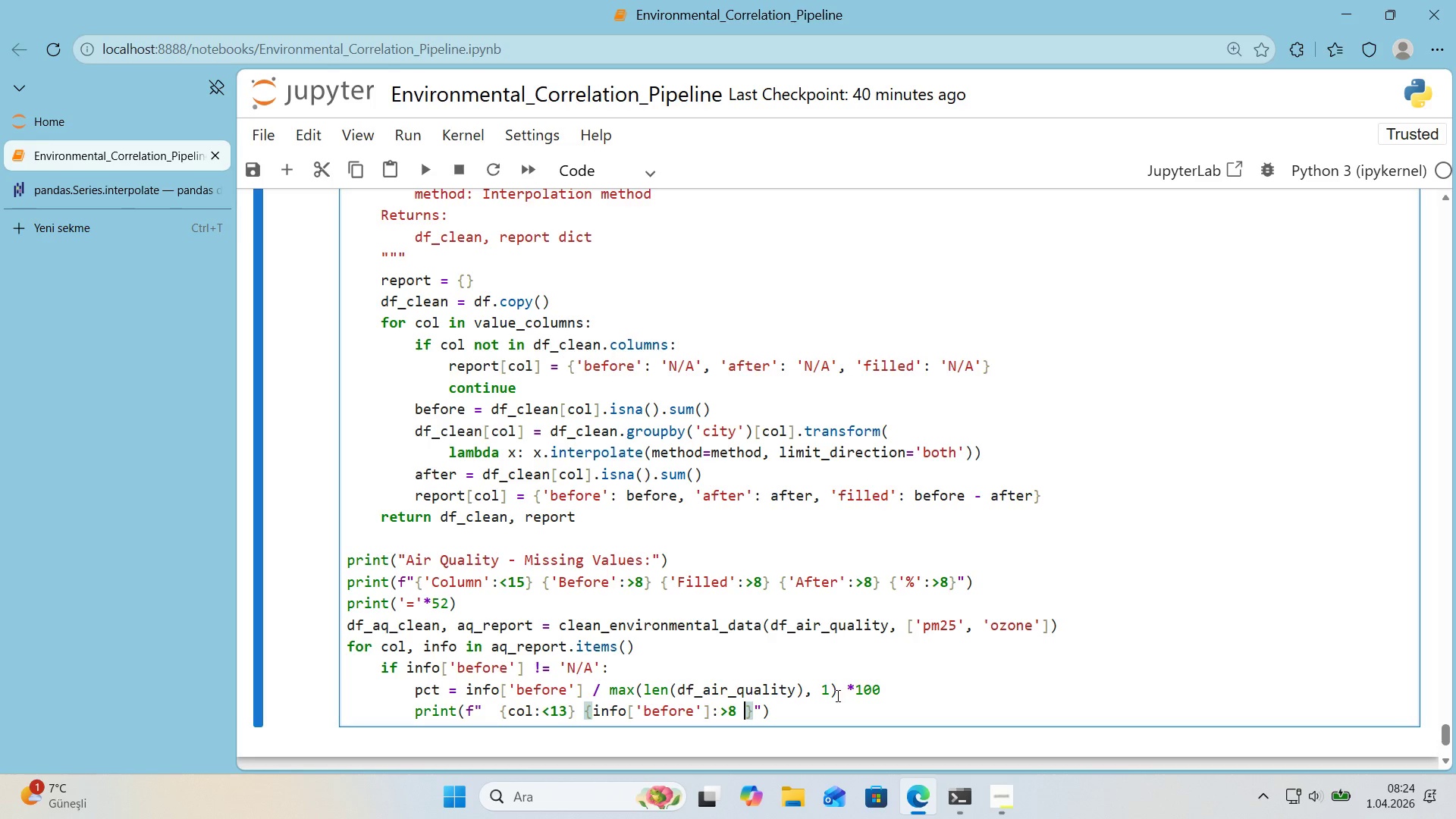 
key(Alt+Control+7)
 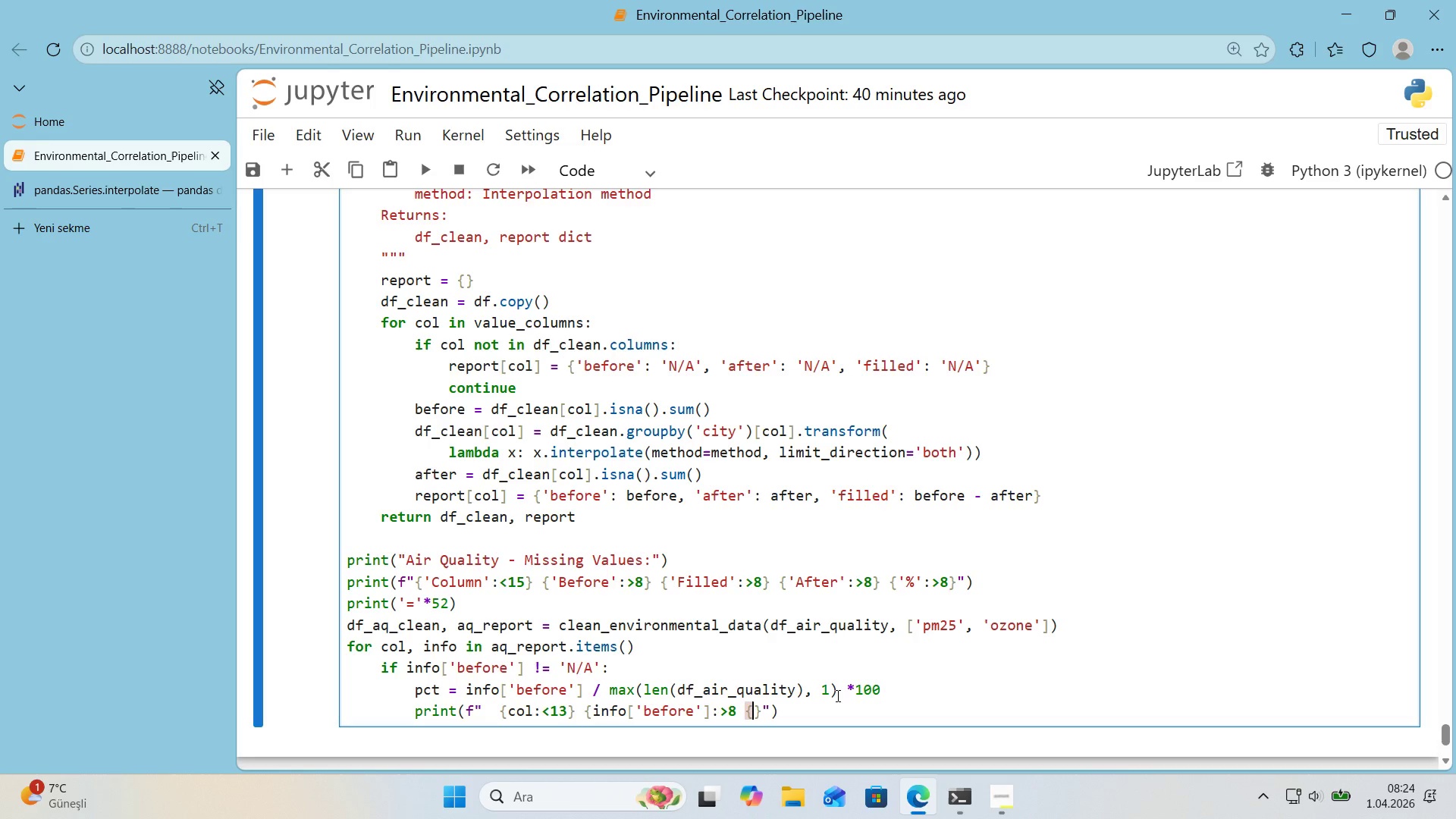 
key(Alt+Control+0)
 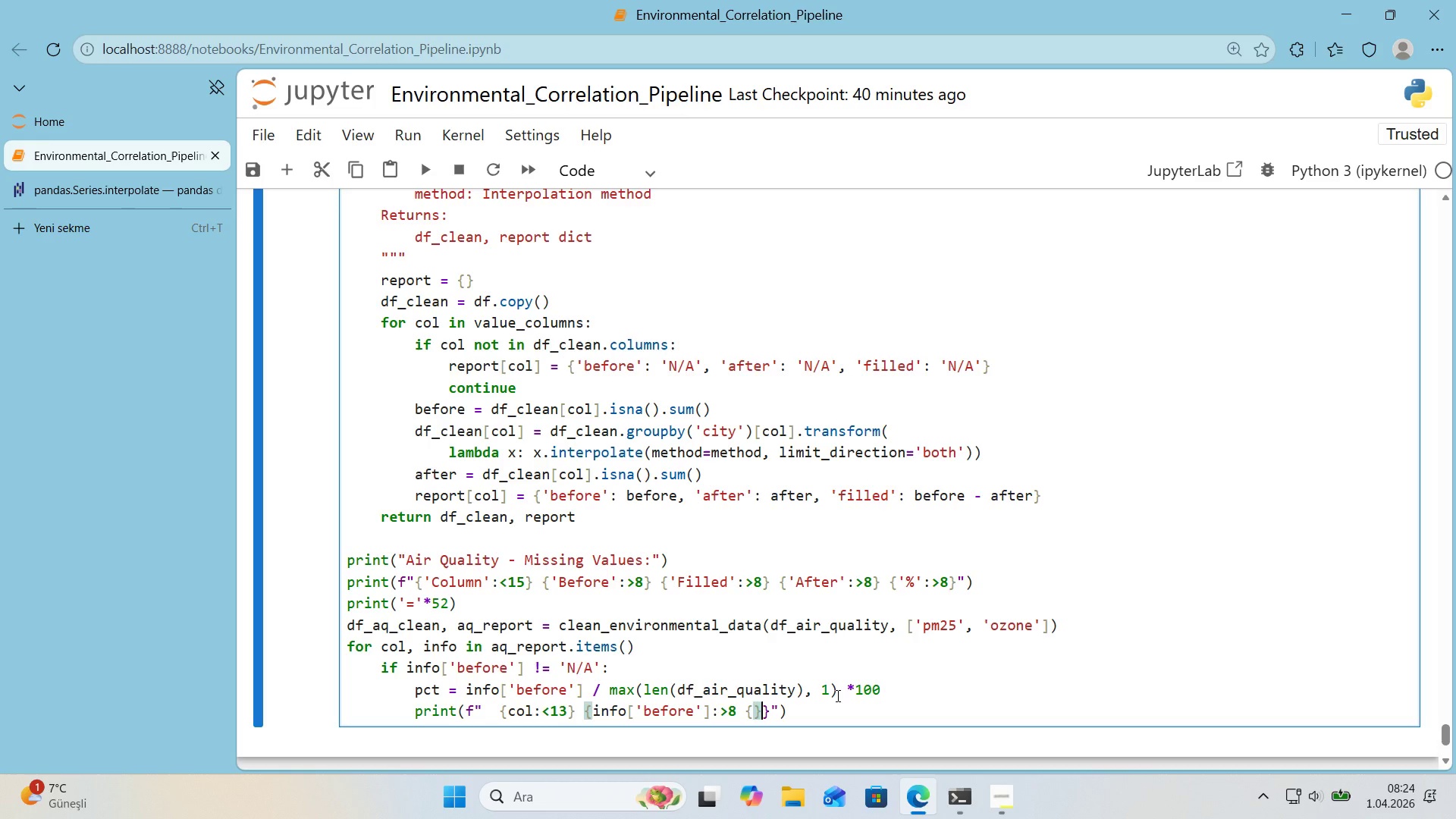 
key(ArrowLeft)
 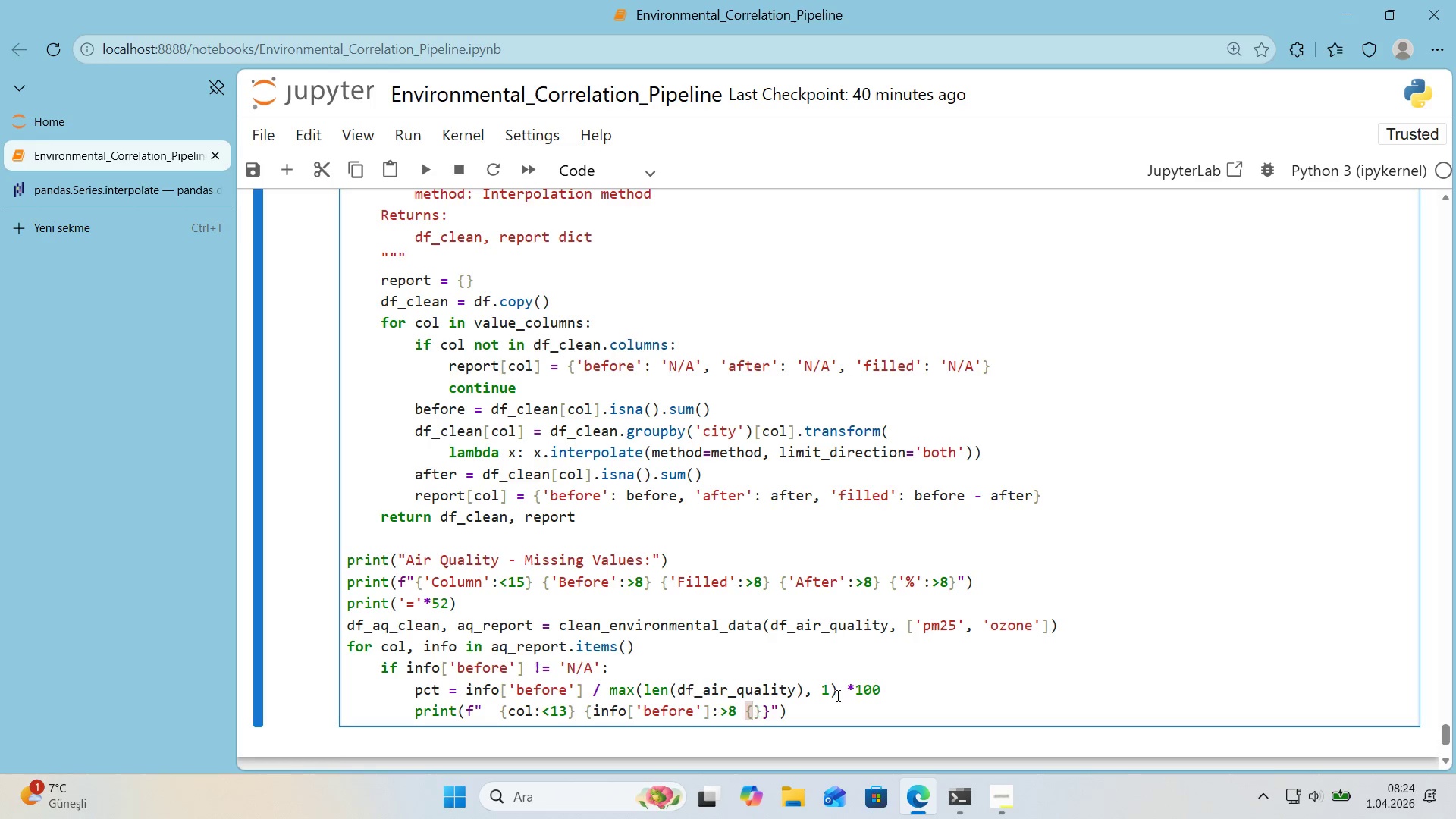 
type('nfo)
 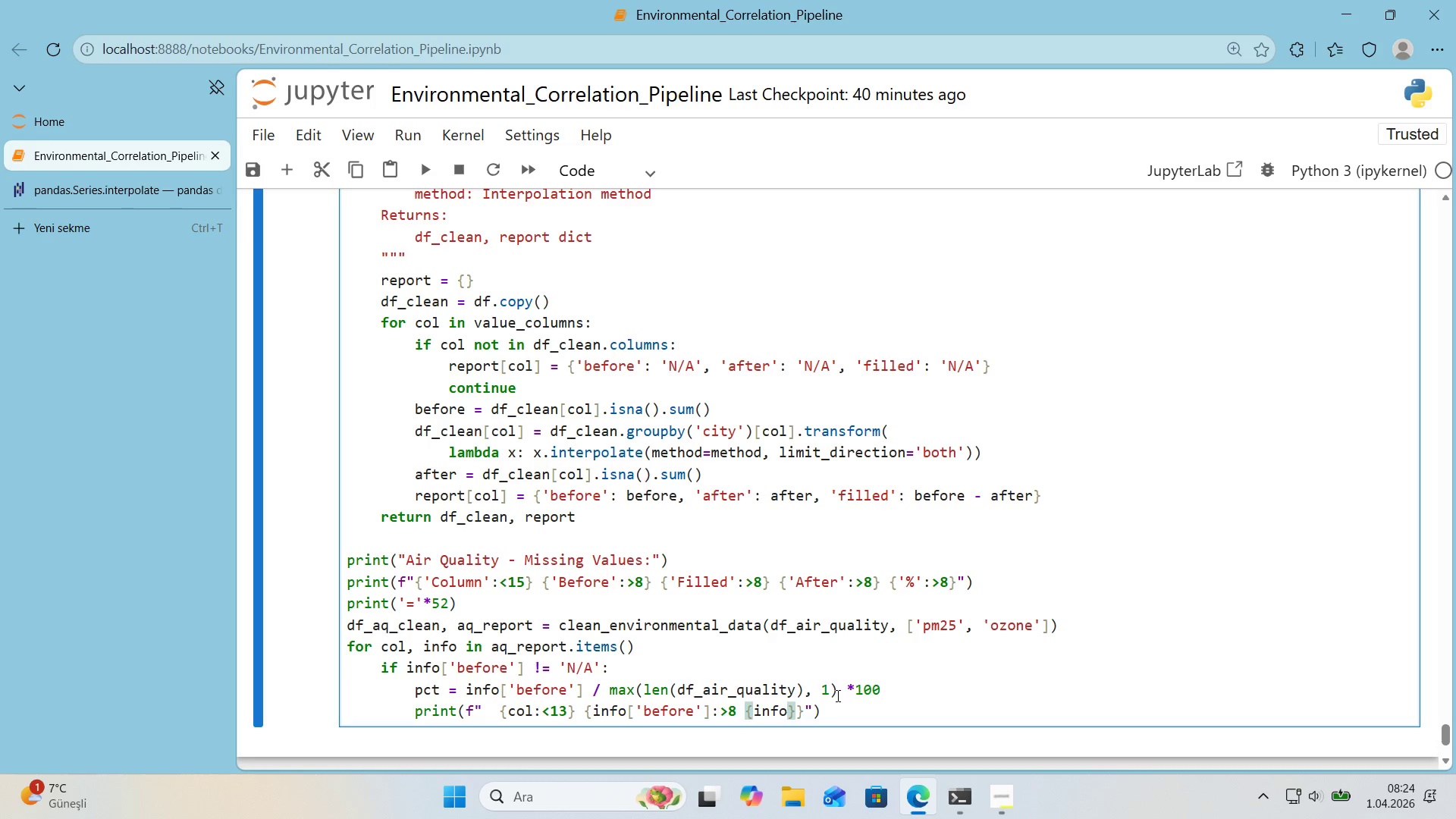 
key(Alt+Control+8)
 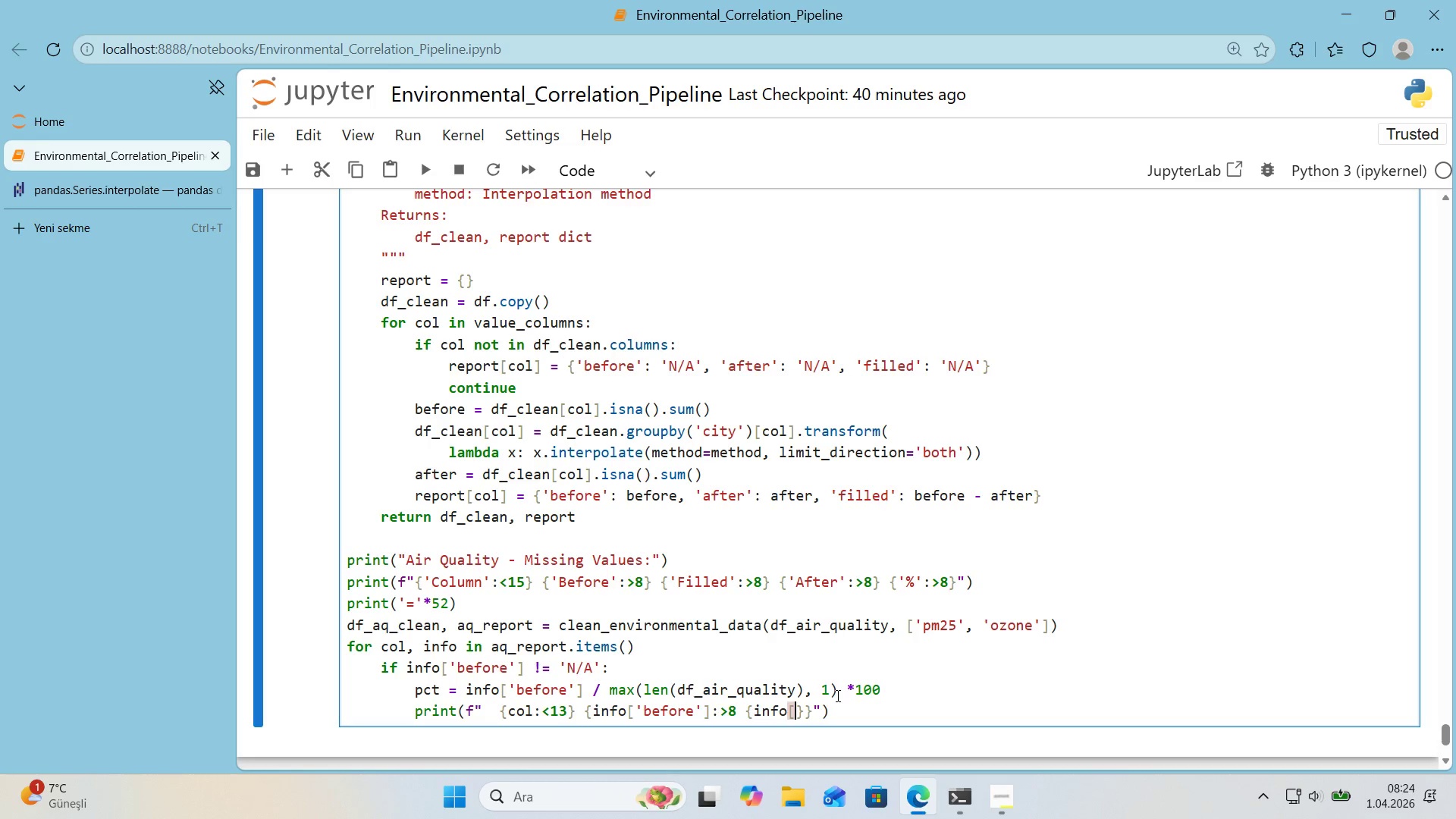 
key(Alt+Control+9)
 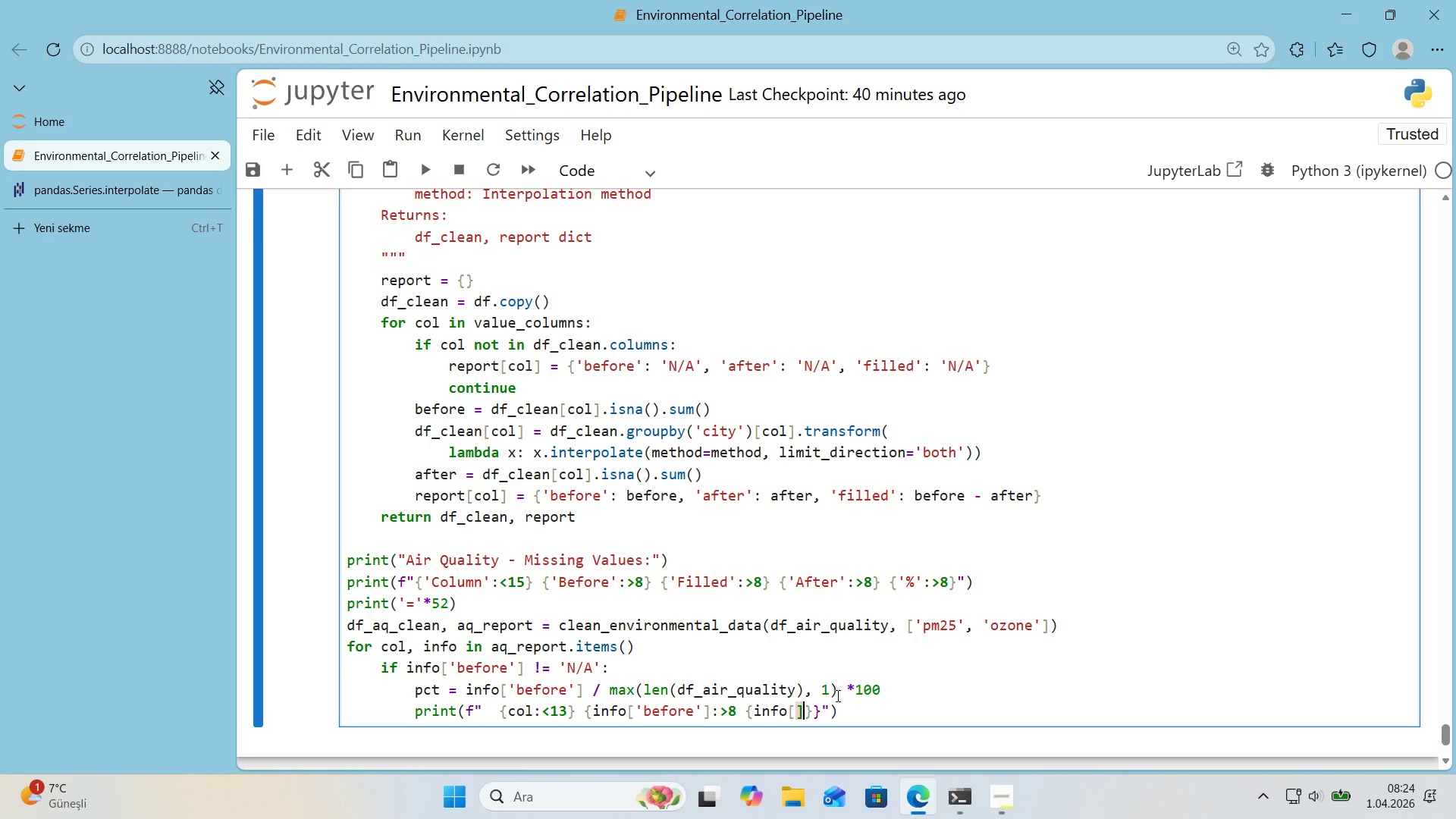 
key(ArrowLeft)
 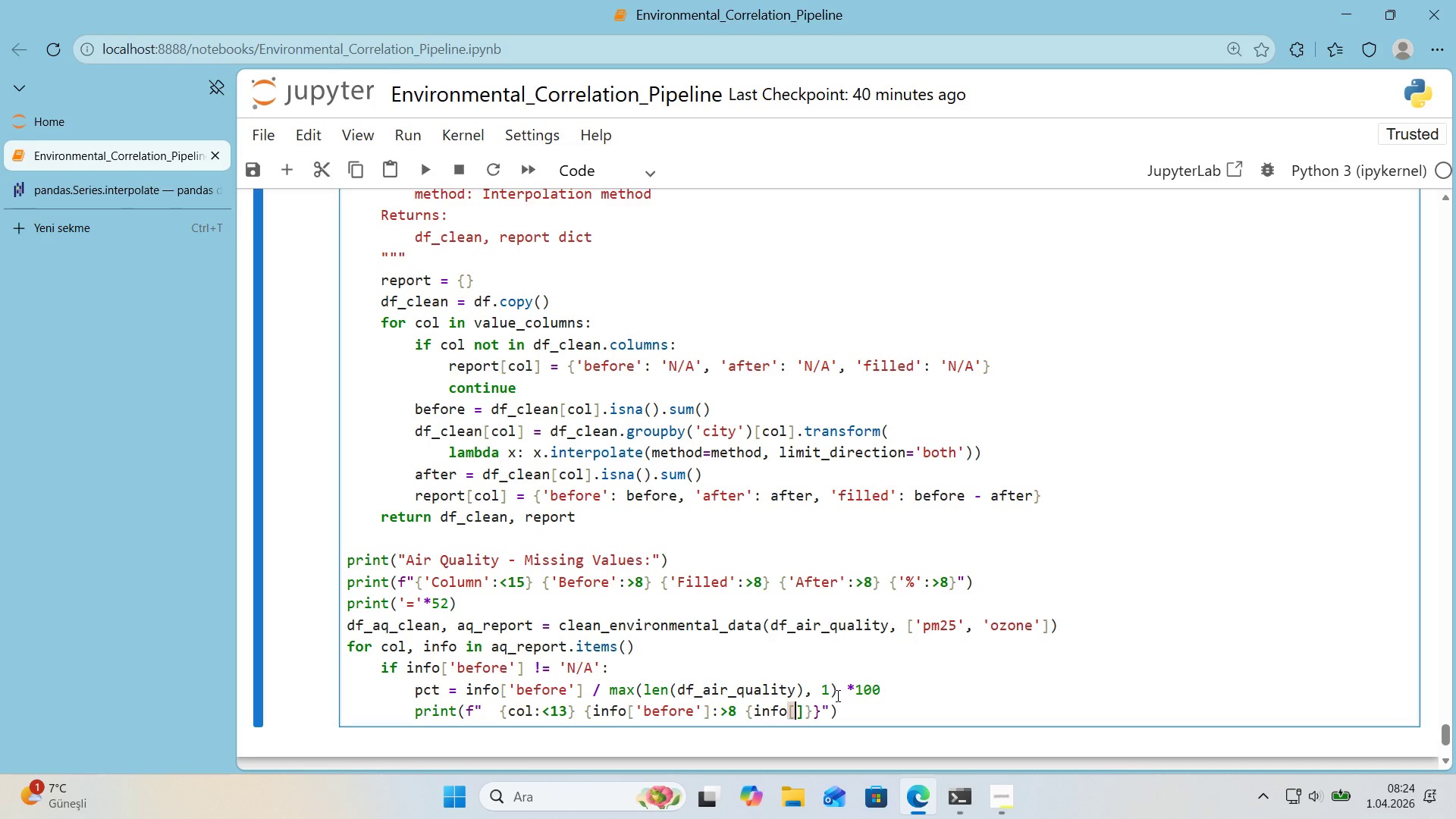 
type(@@)
 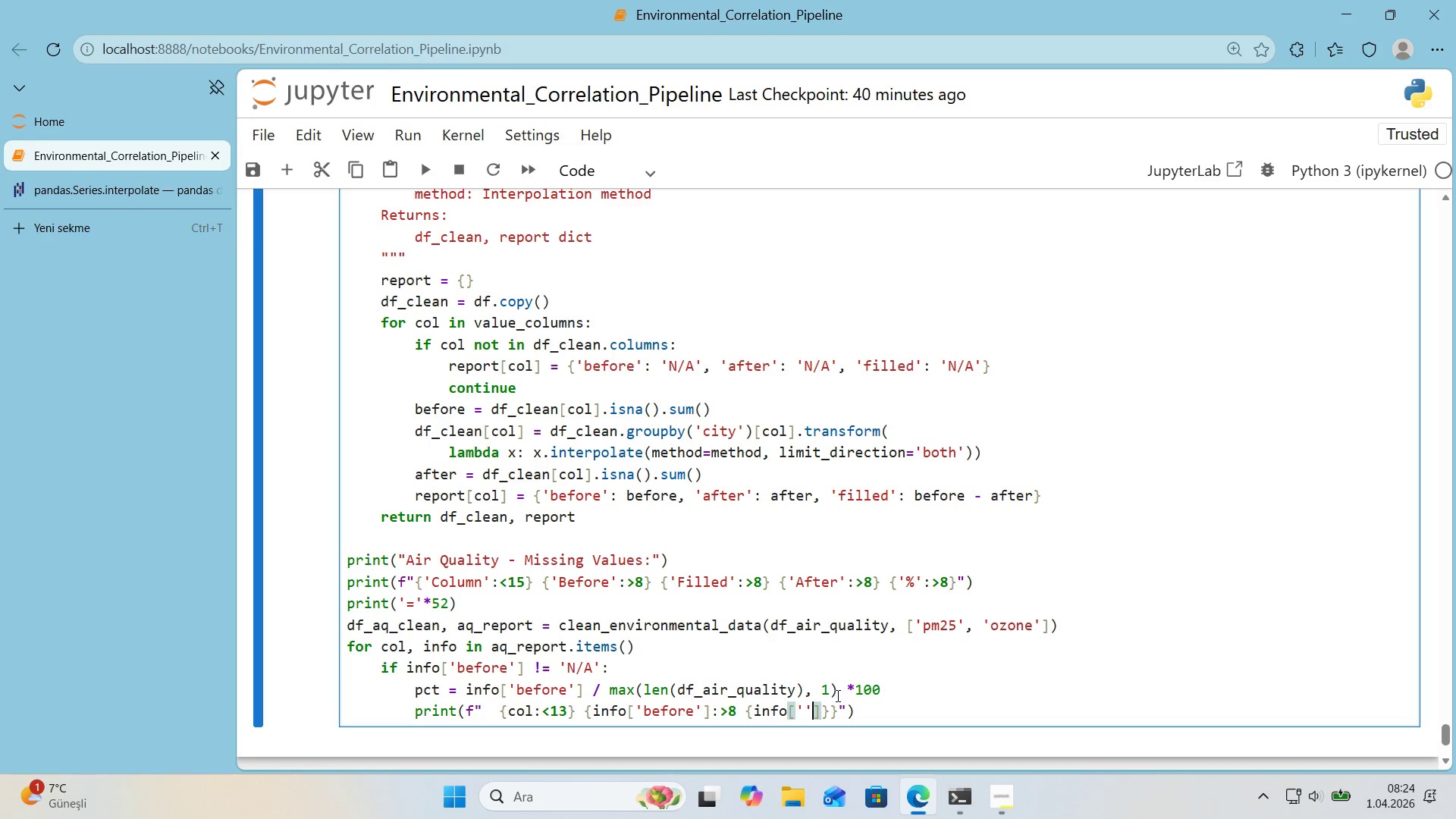 
key(ArrowLeft)
 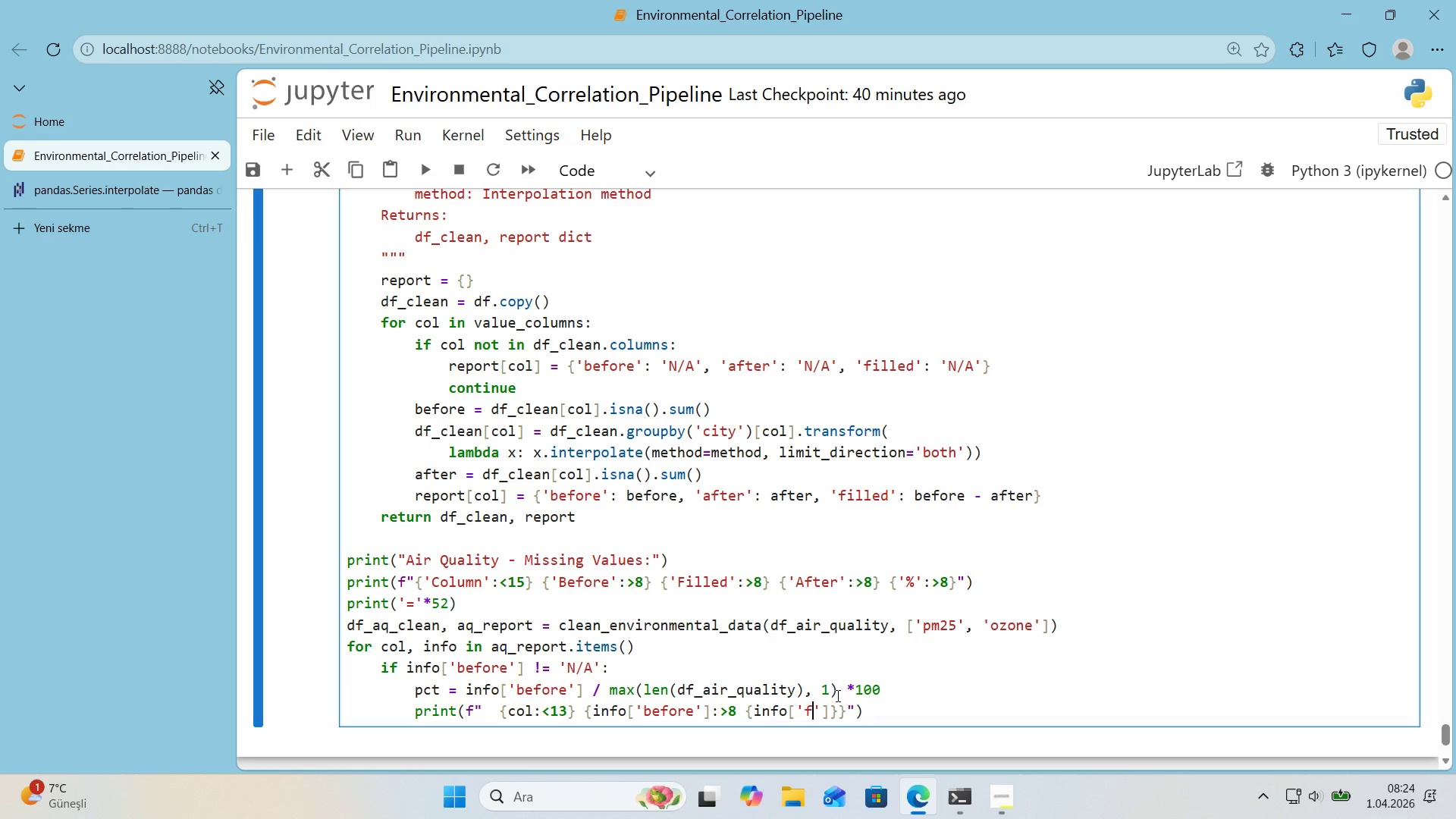 
type(f'lled)
 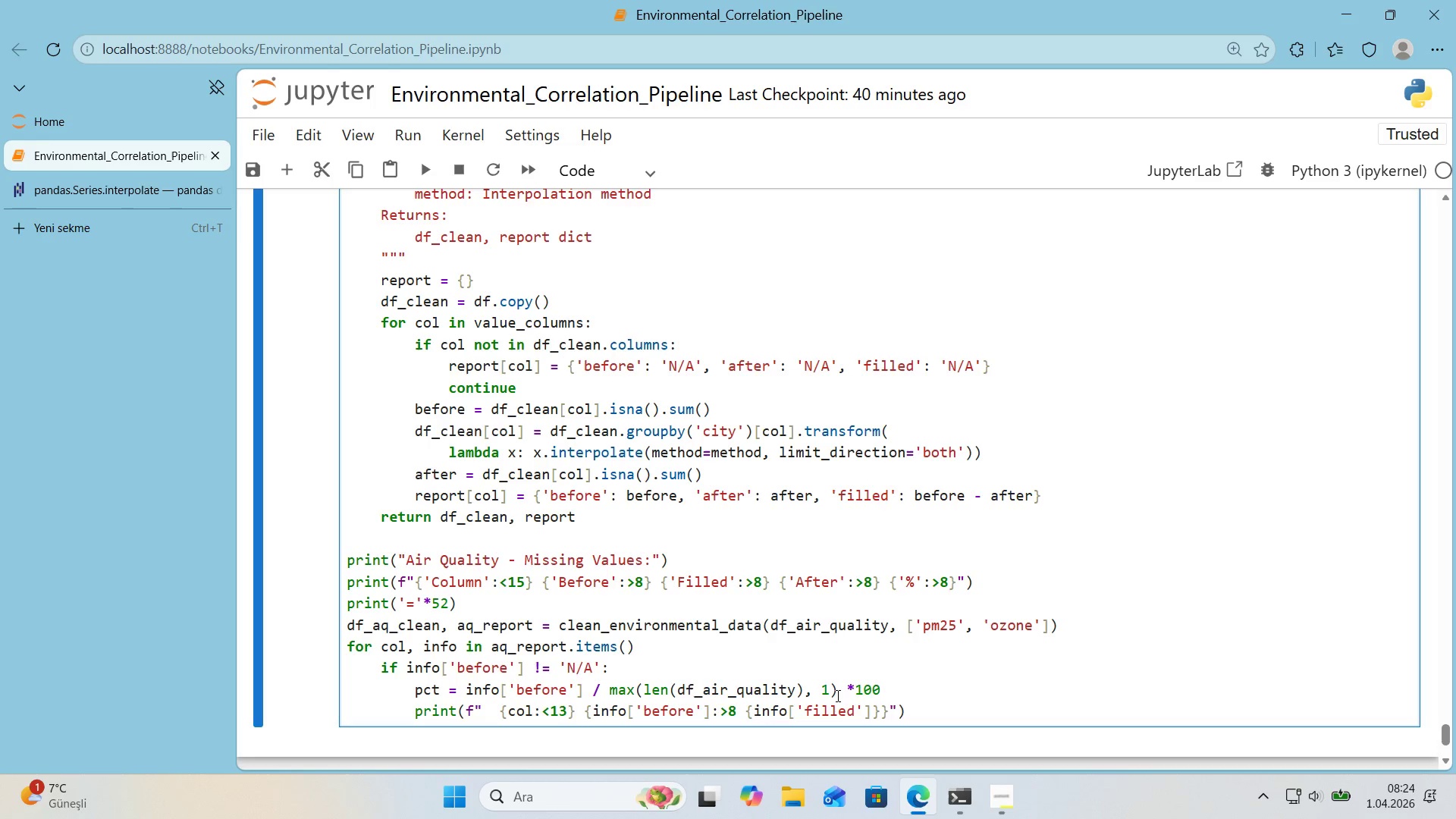 
key(ArrowRight)
 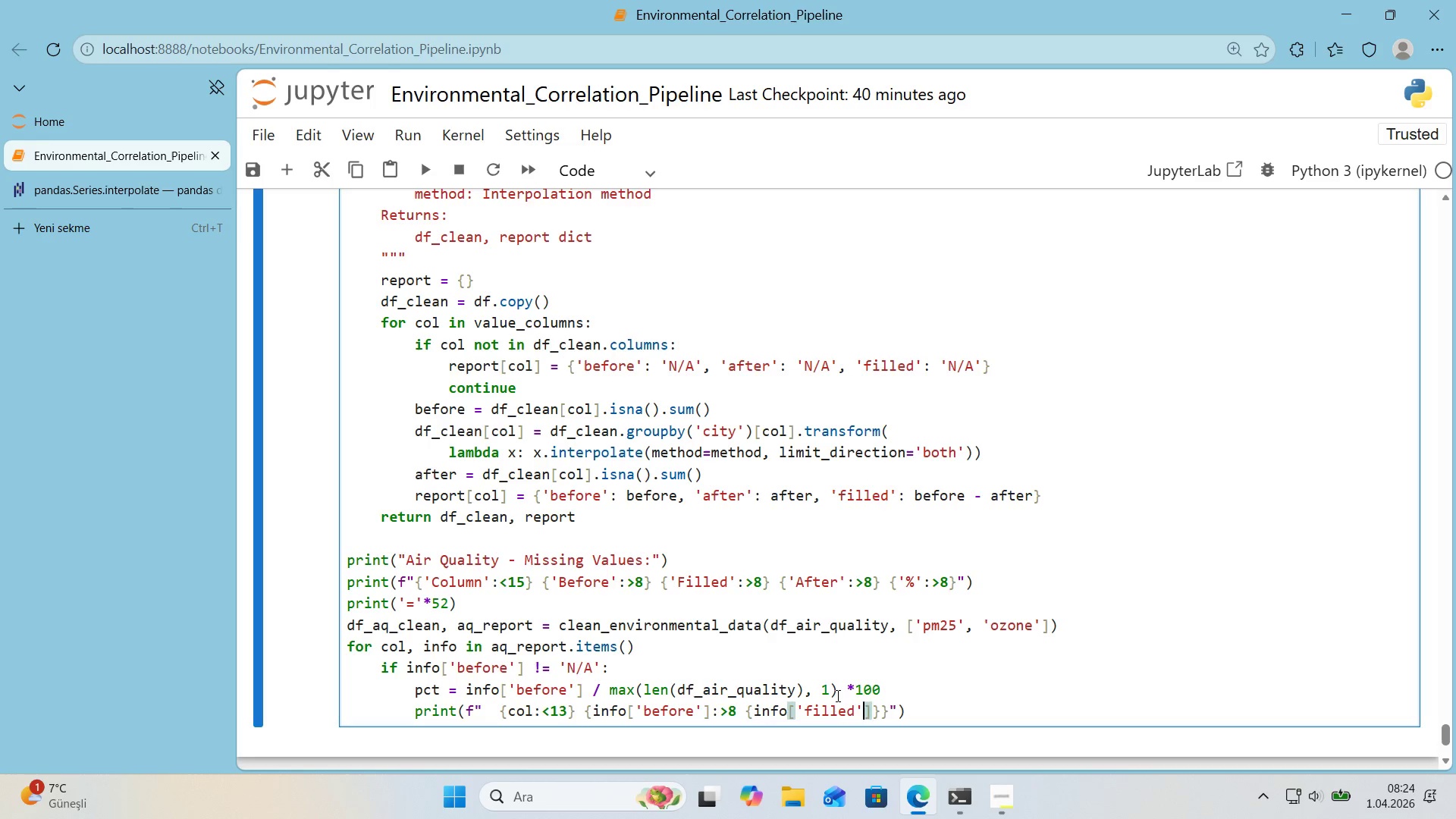 
key(ArrowRight)
 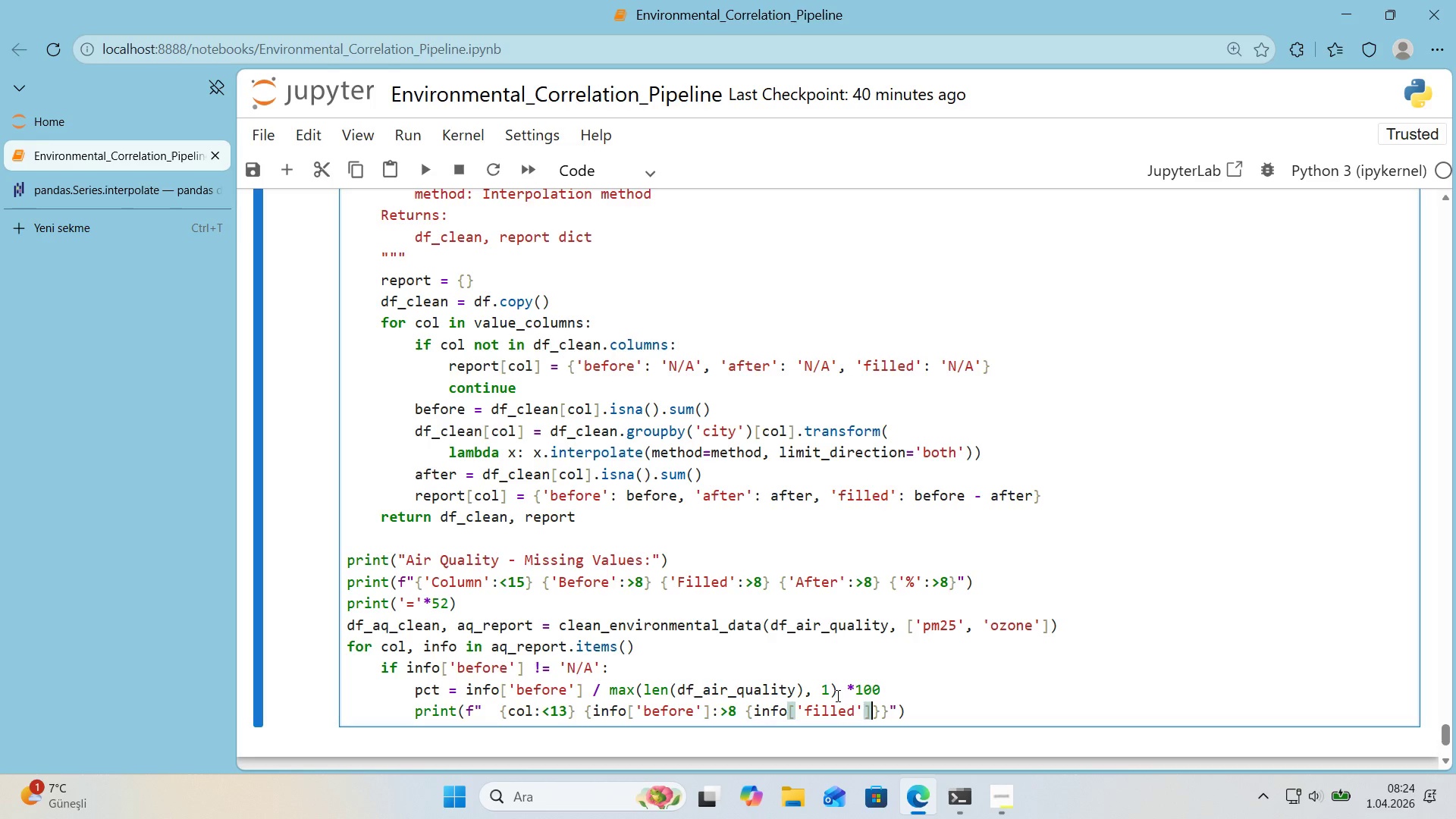 
key(Shift+Period)
 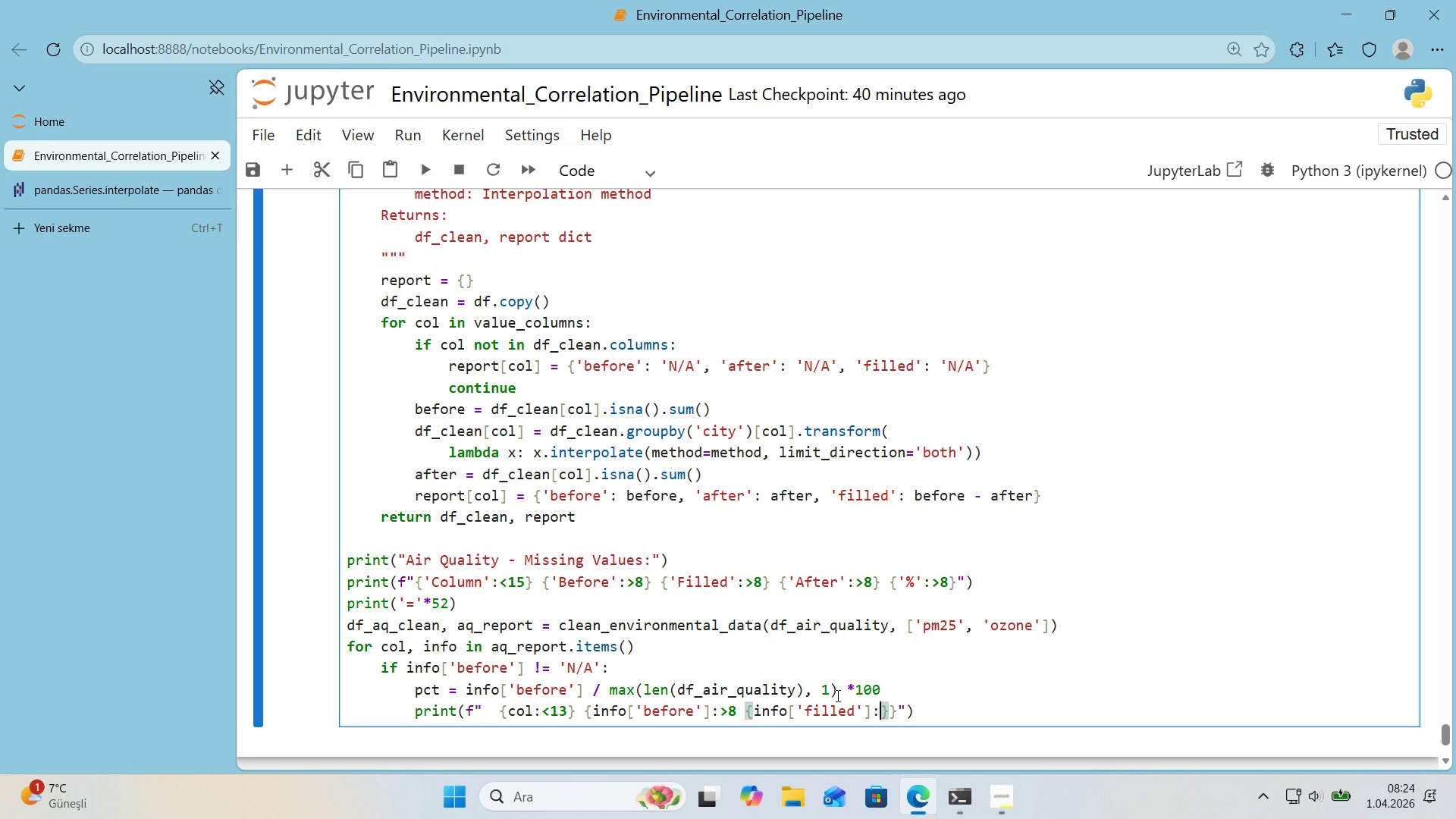 
key(Shift+Break)
 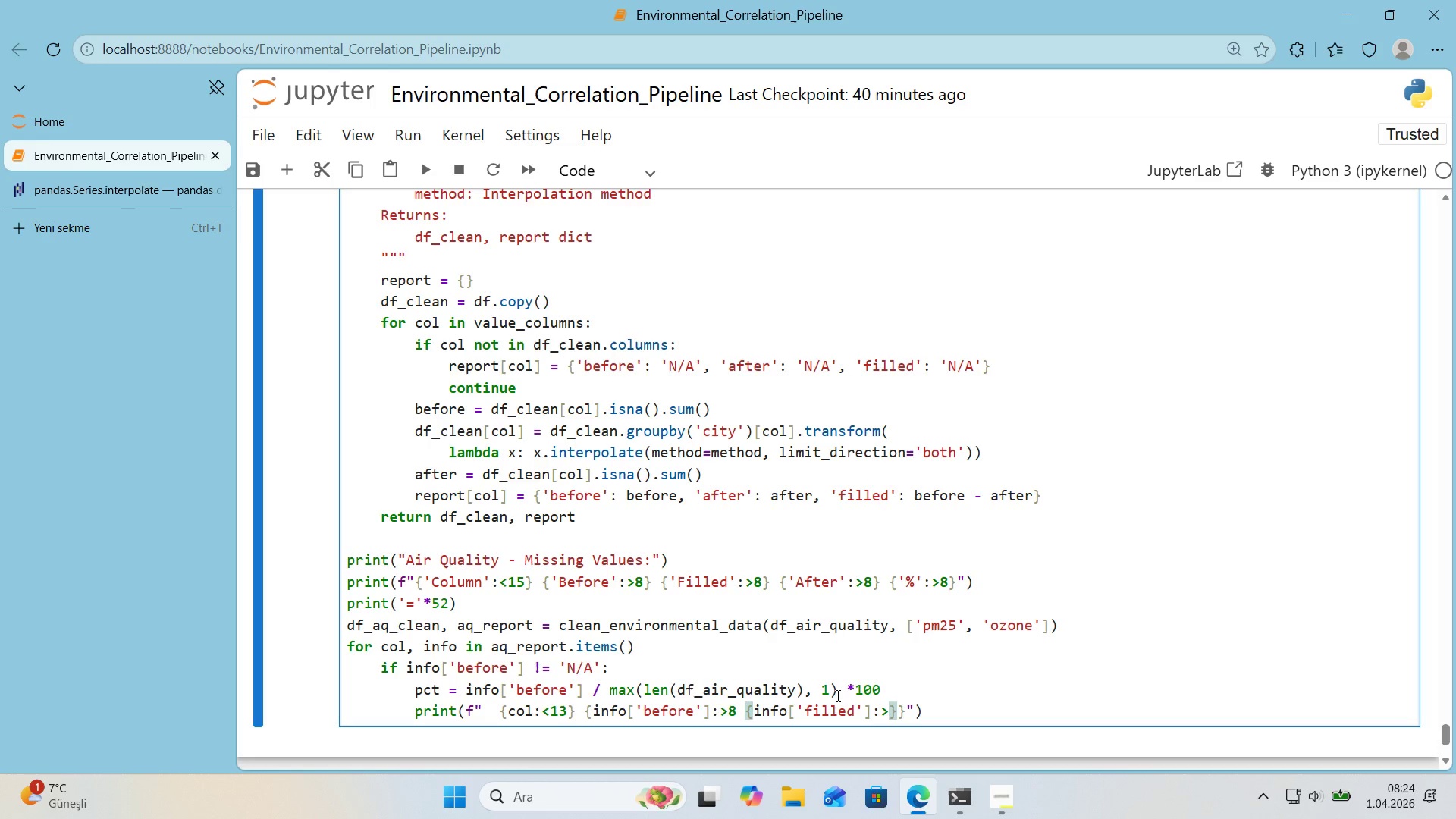 
key(Numpad8)
 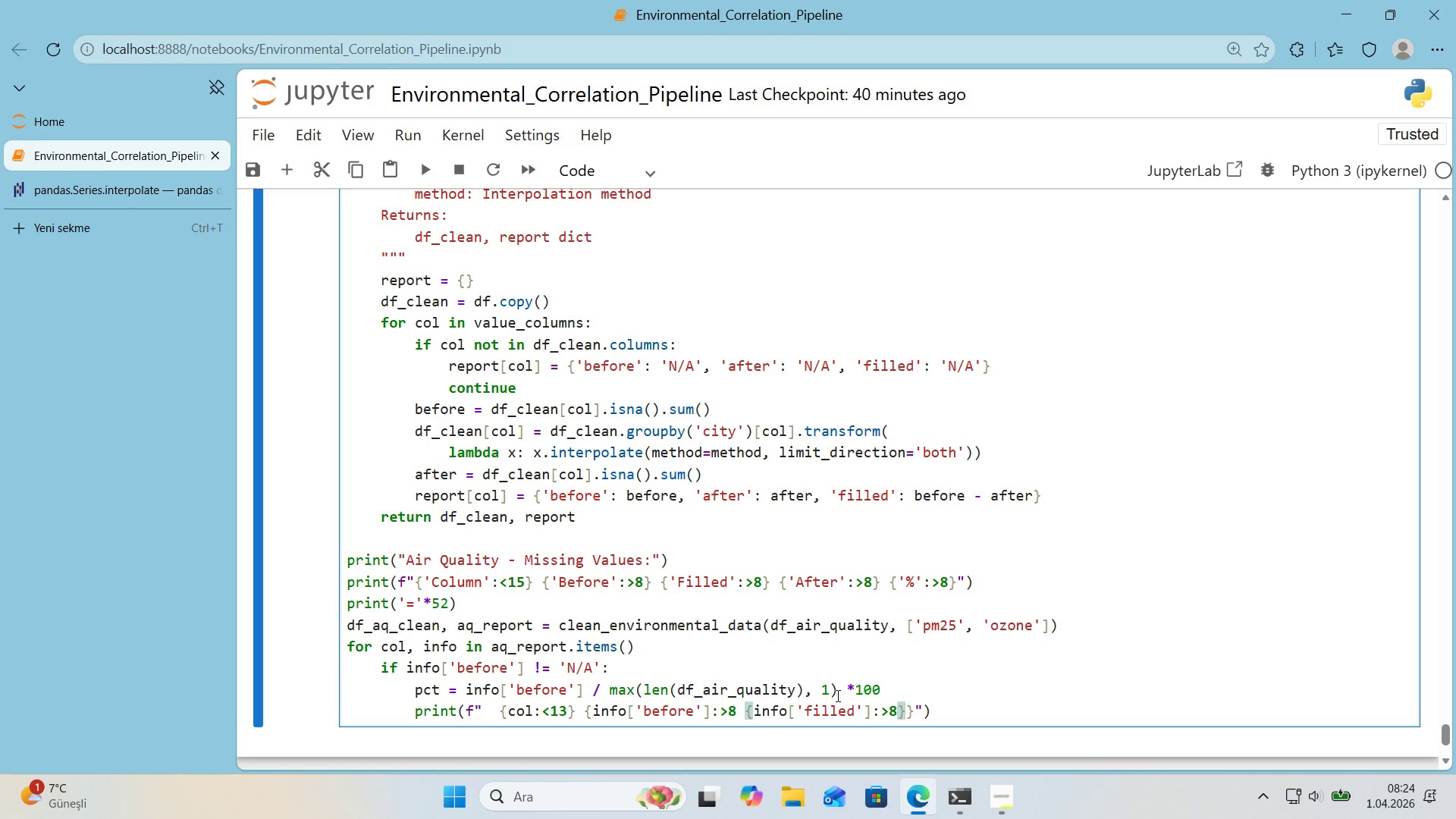 
key(ArrowRight)
 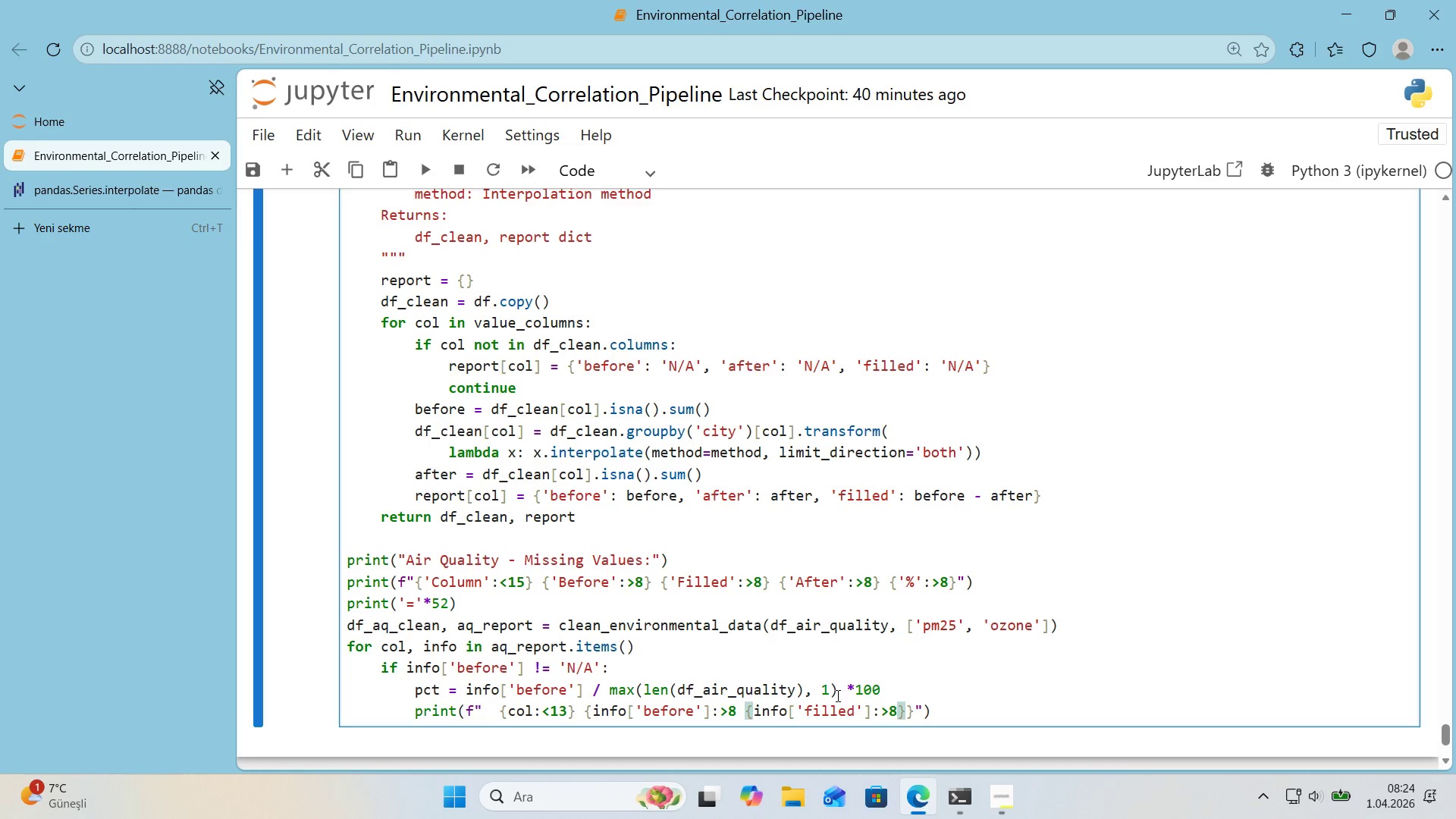 
key(Space)
 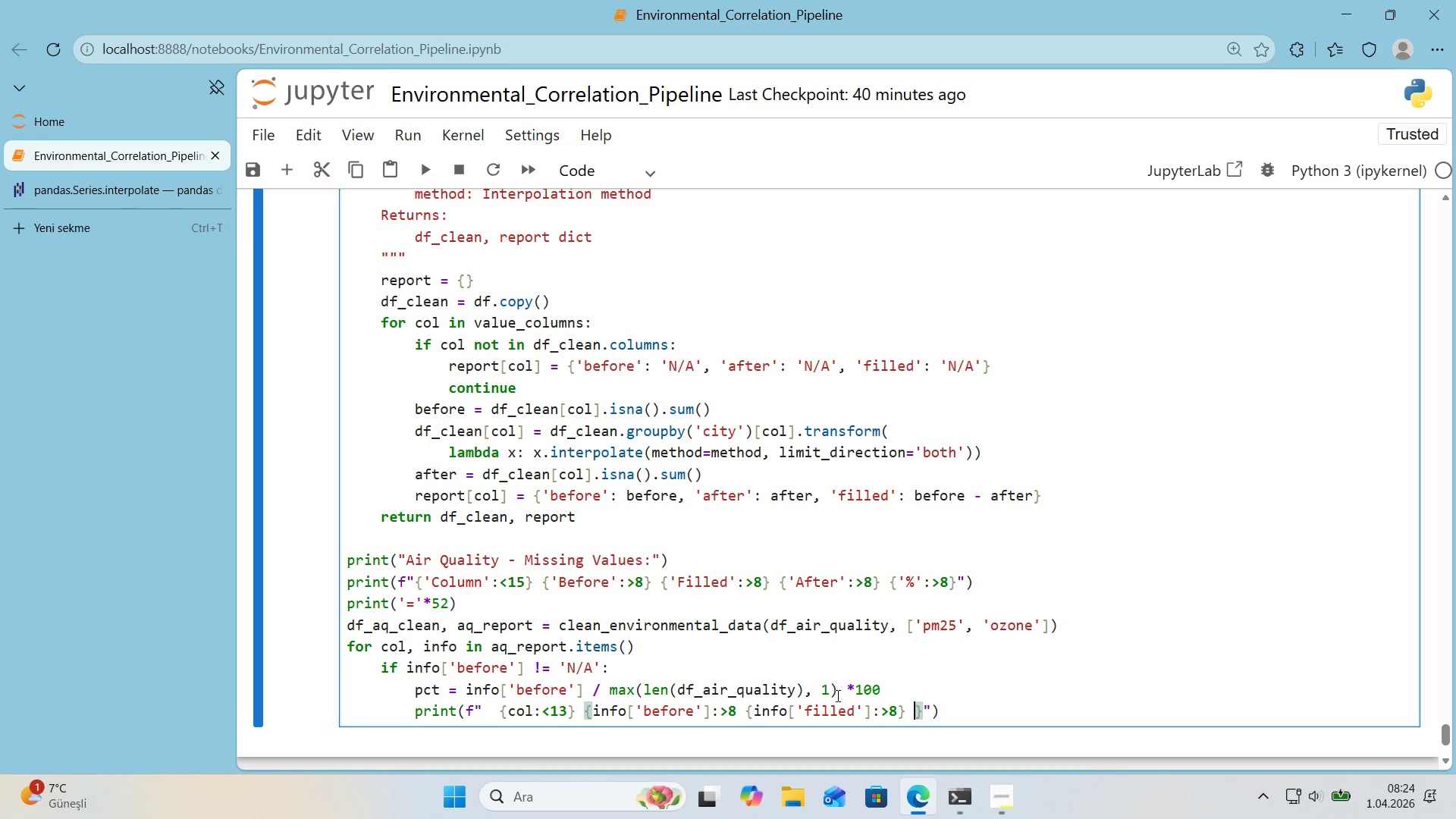 
key(Alt+Control+7)
 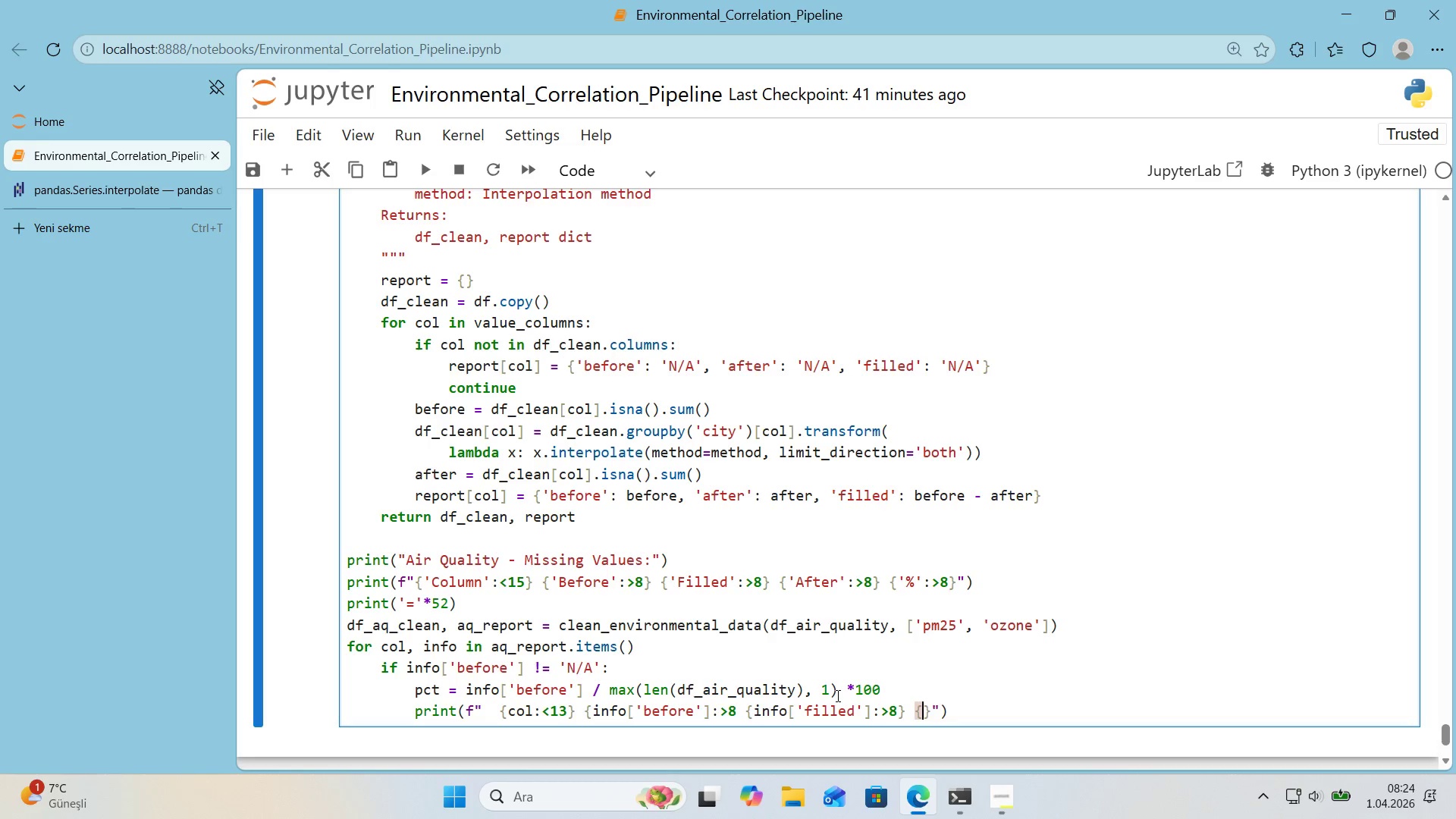 
key(Alt+Control+0)
 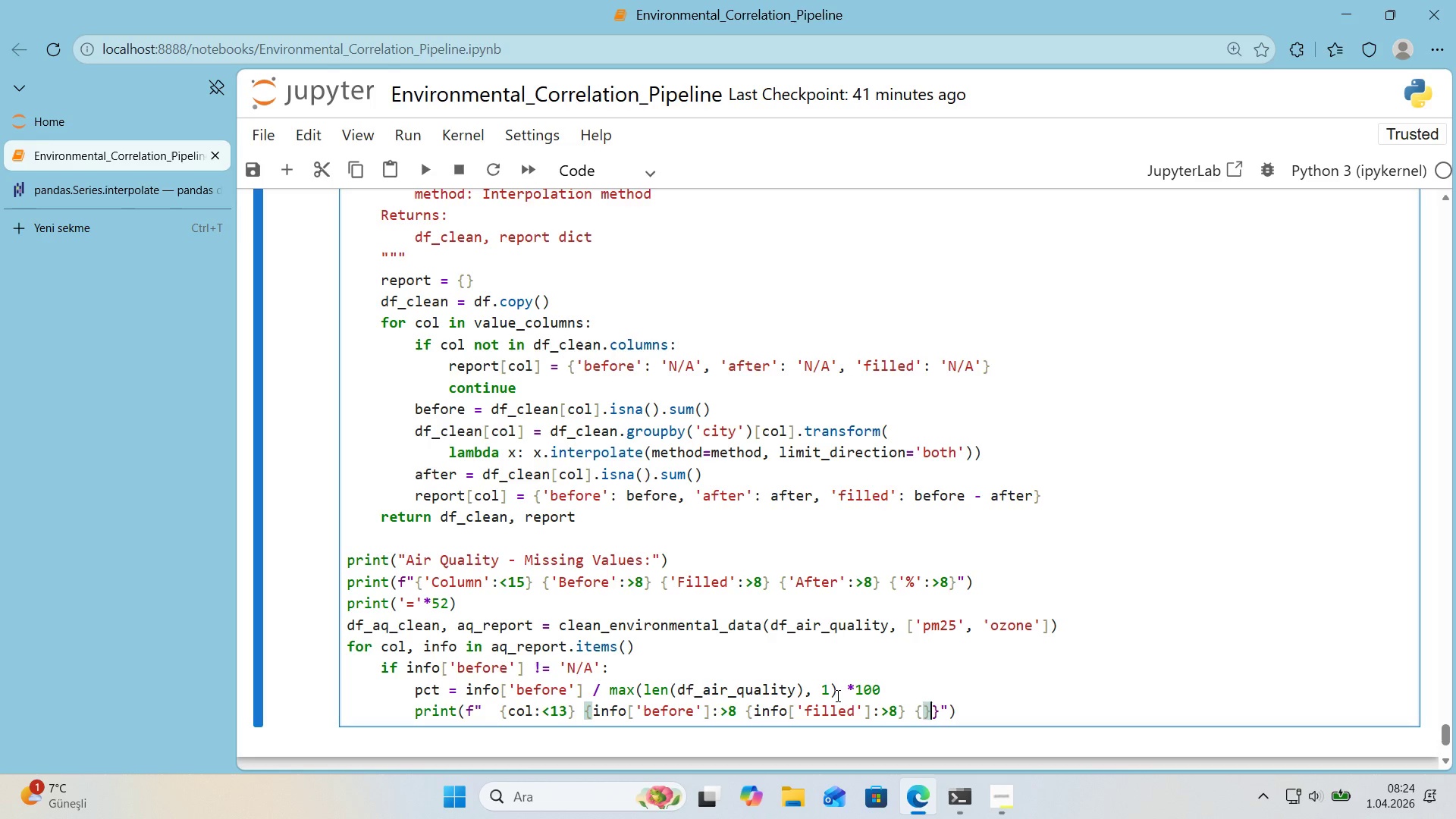 
key(ArrowLeft)
 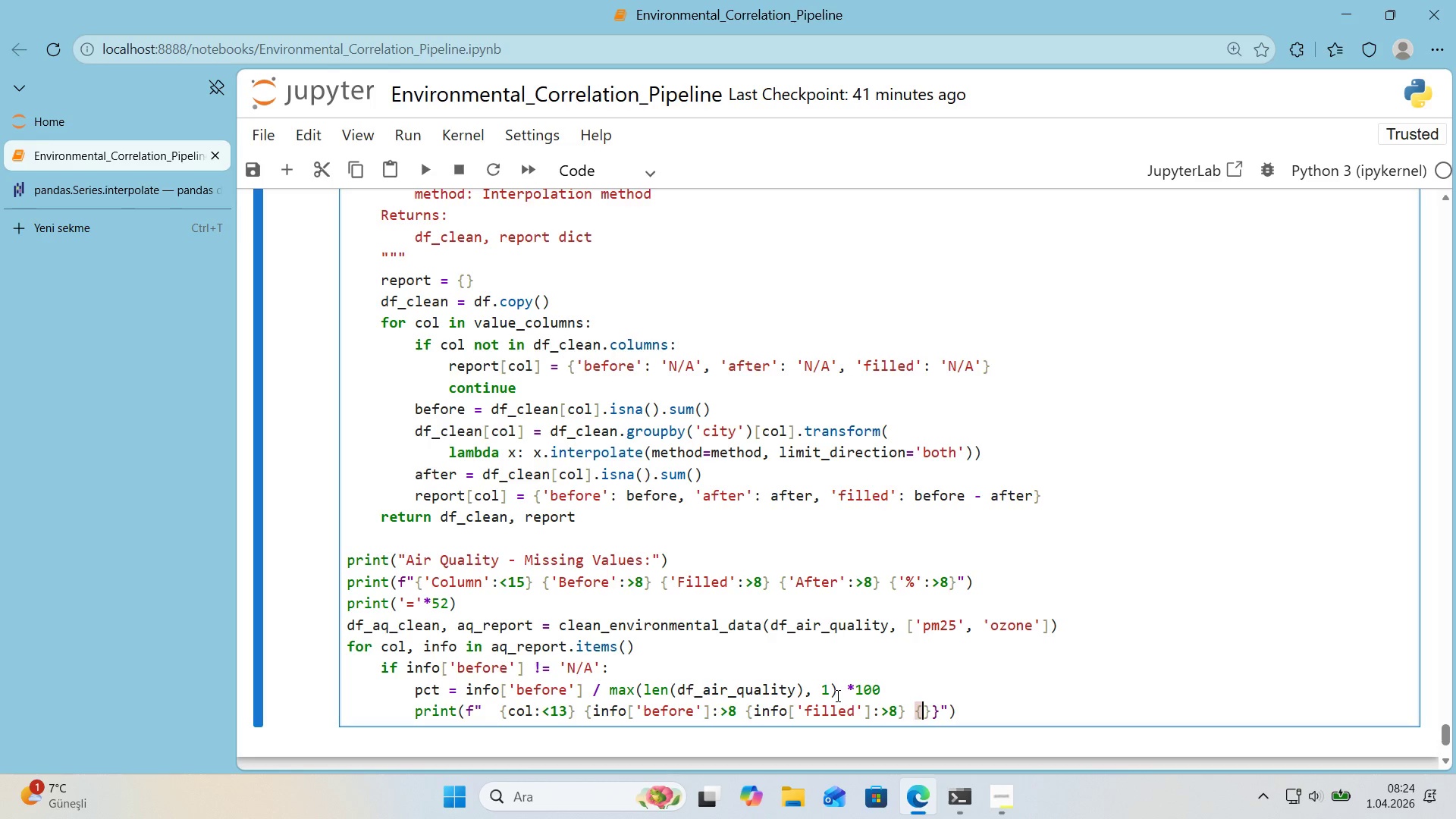 
type('nfo)
 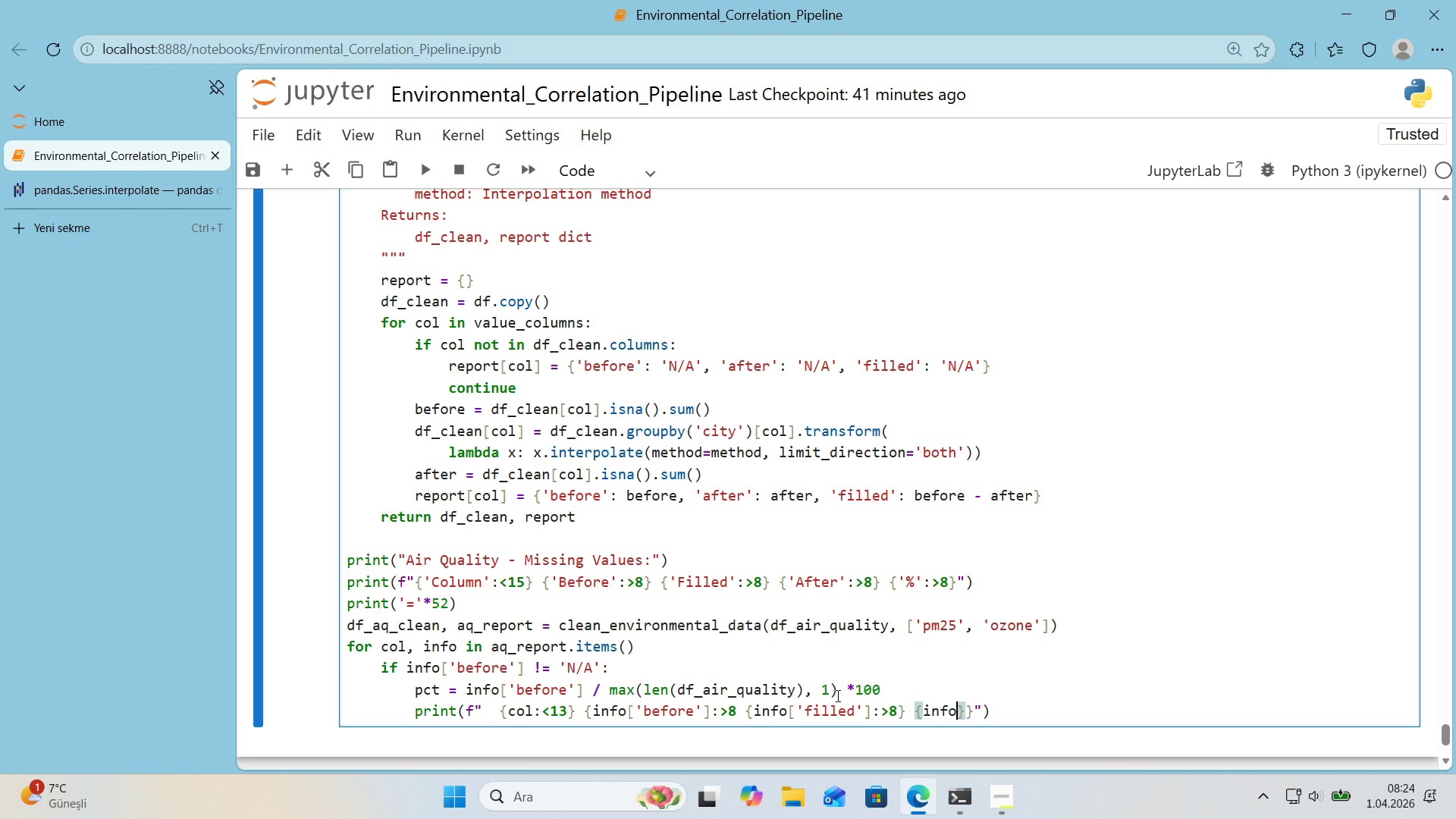 
key(Alt+Control+8)
 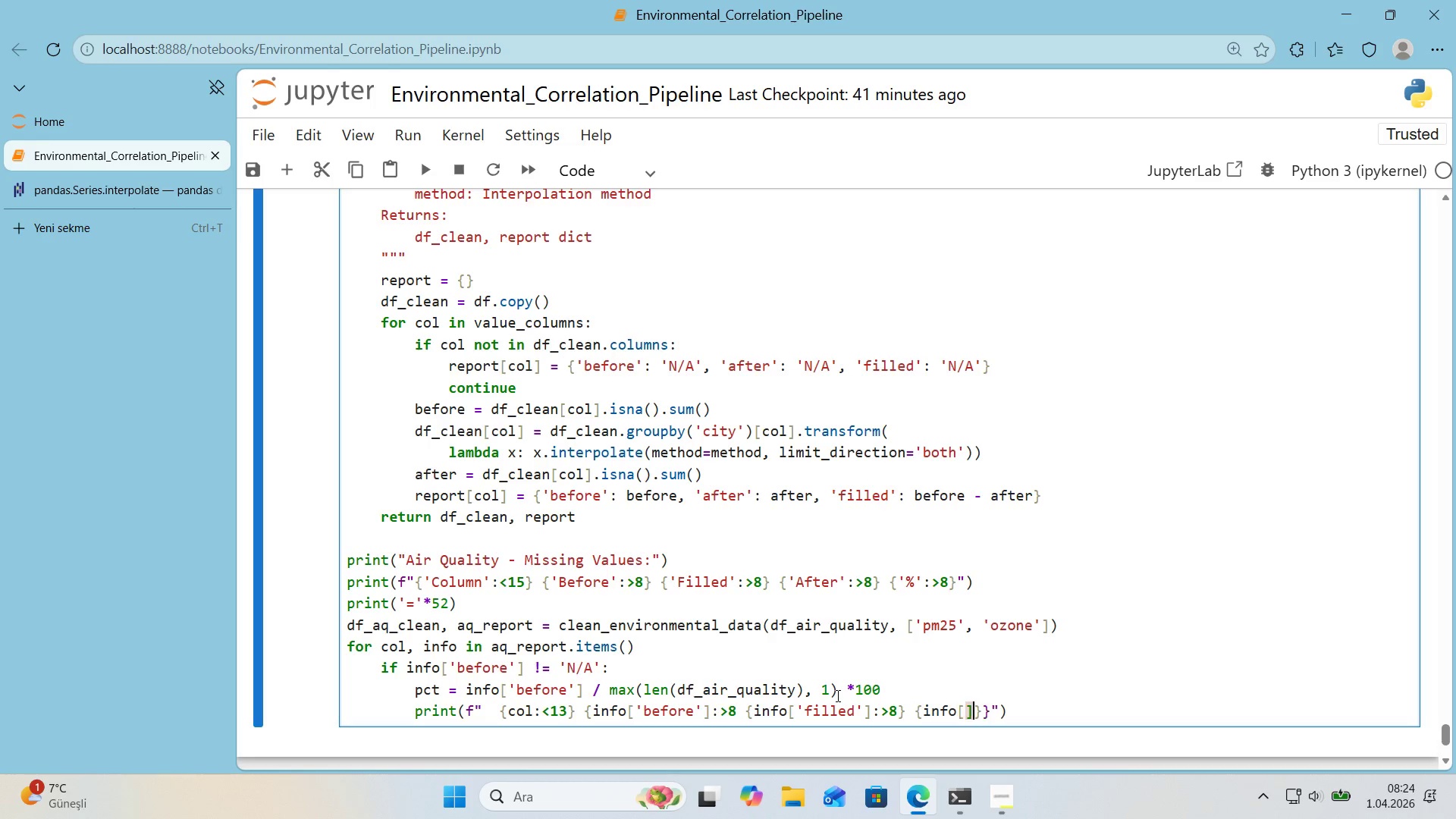 
key(Alt+Control+9)
 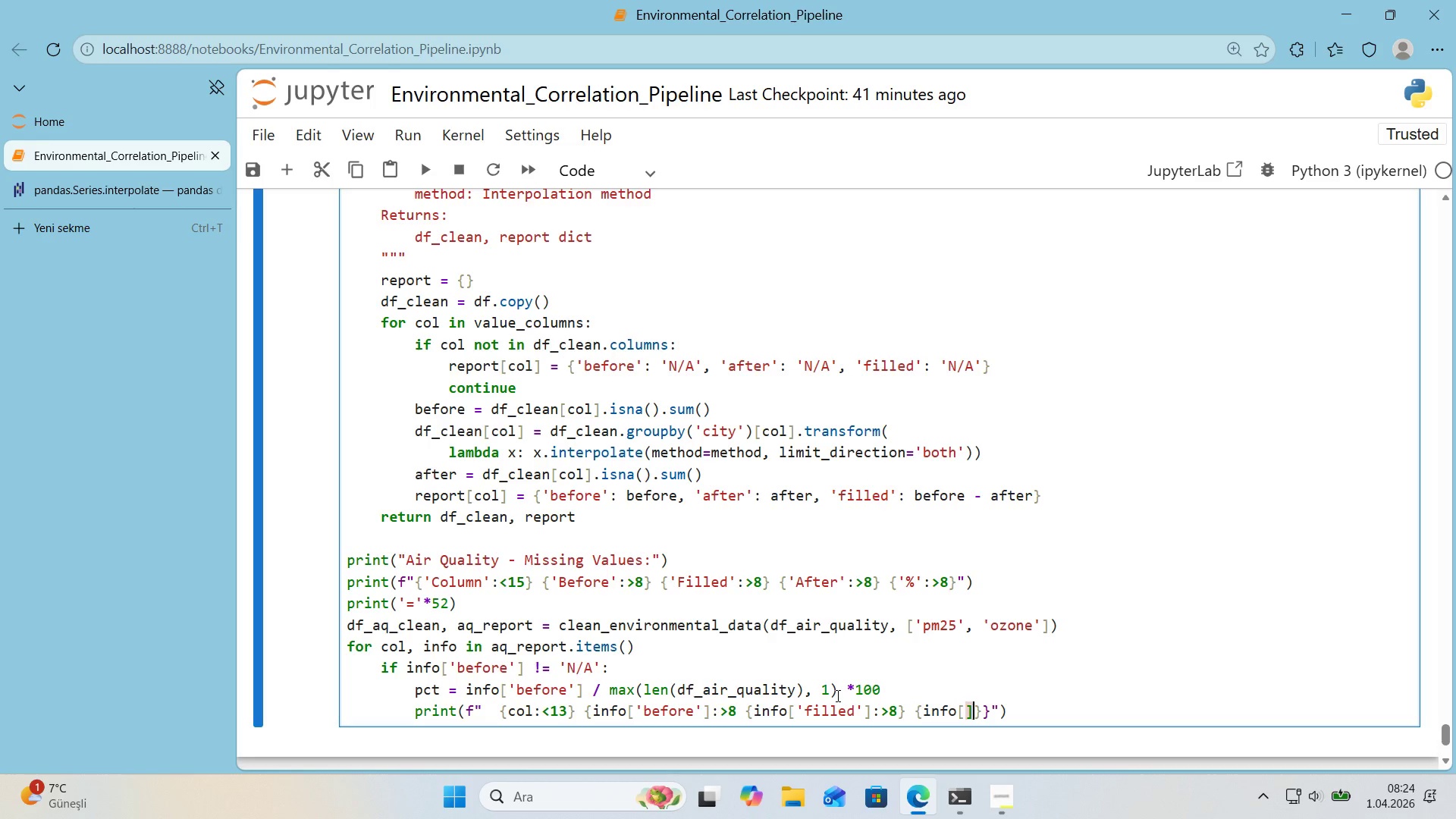 
key(ArrowLeft)
 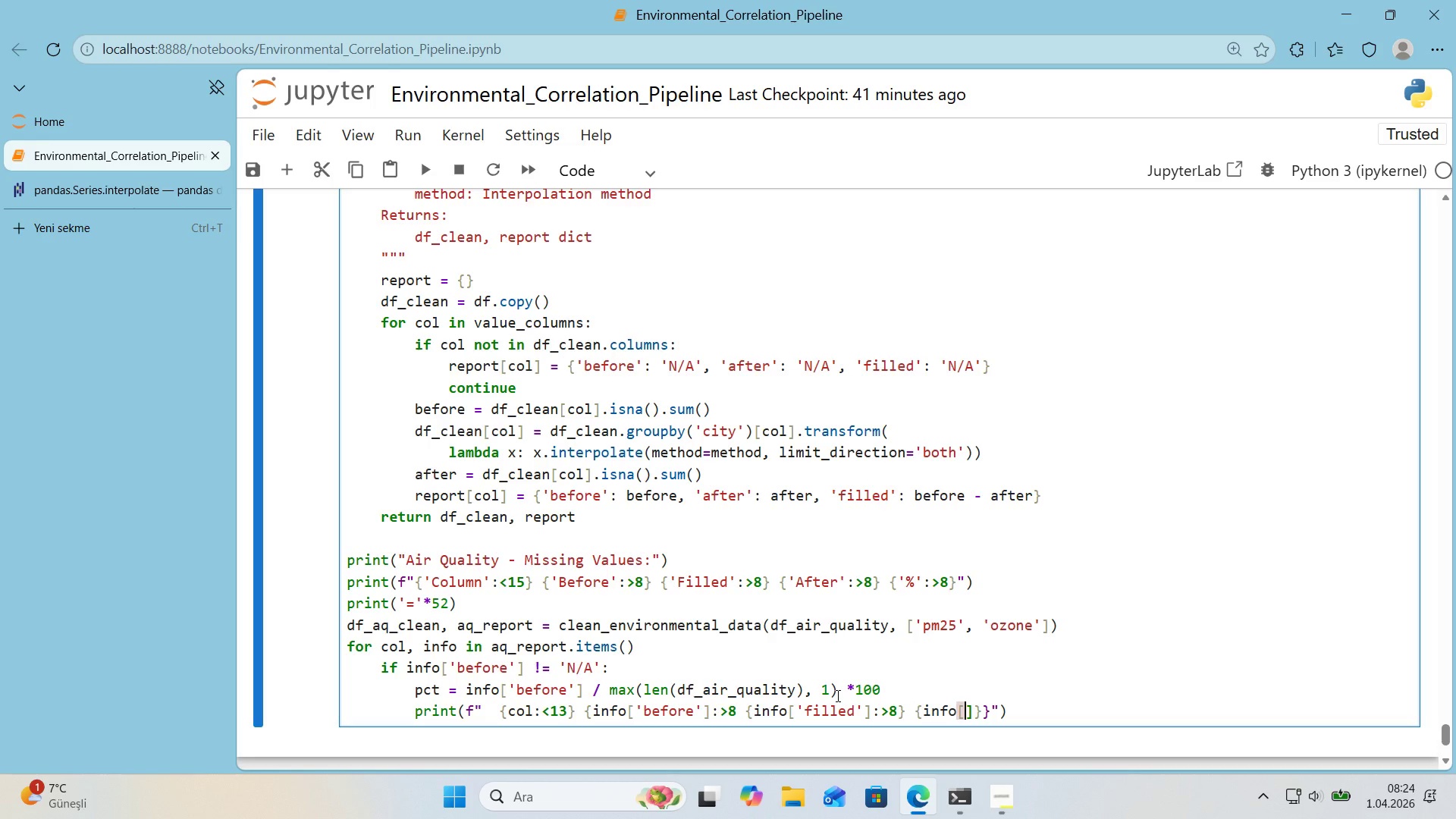 
type(@@)
 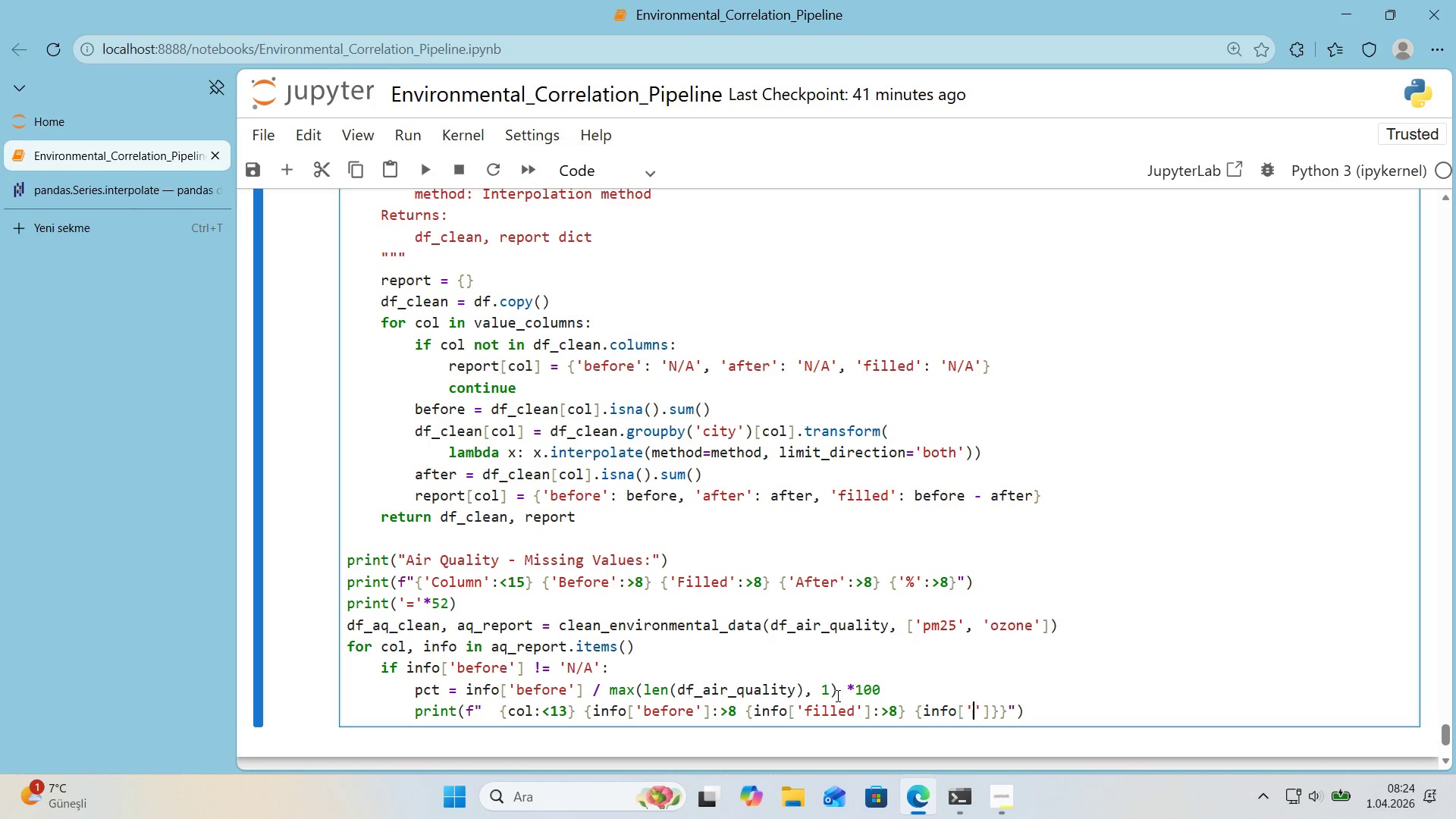 
key(ArrowLeft)
 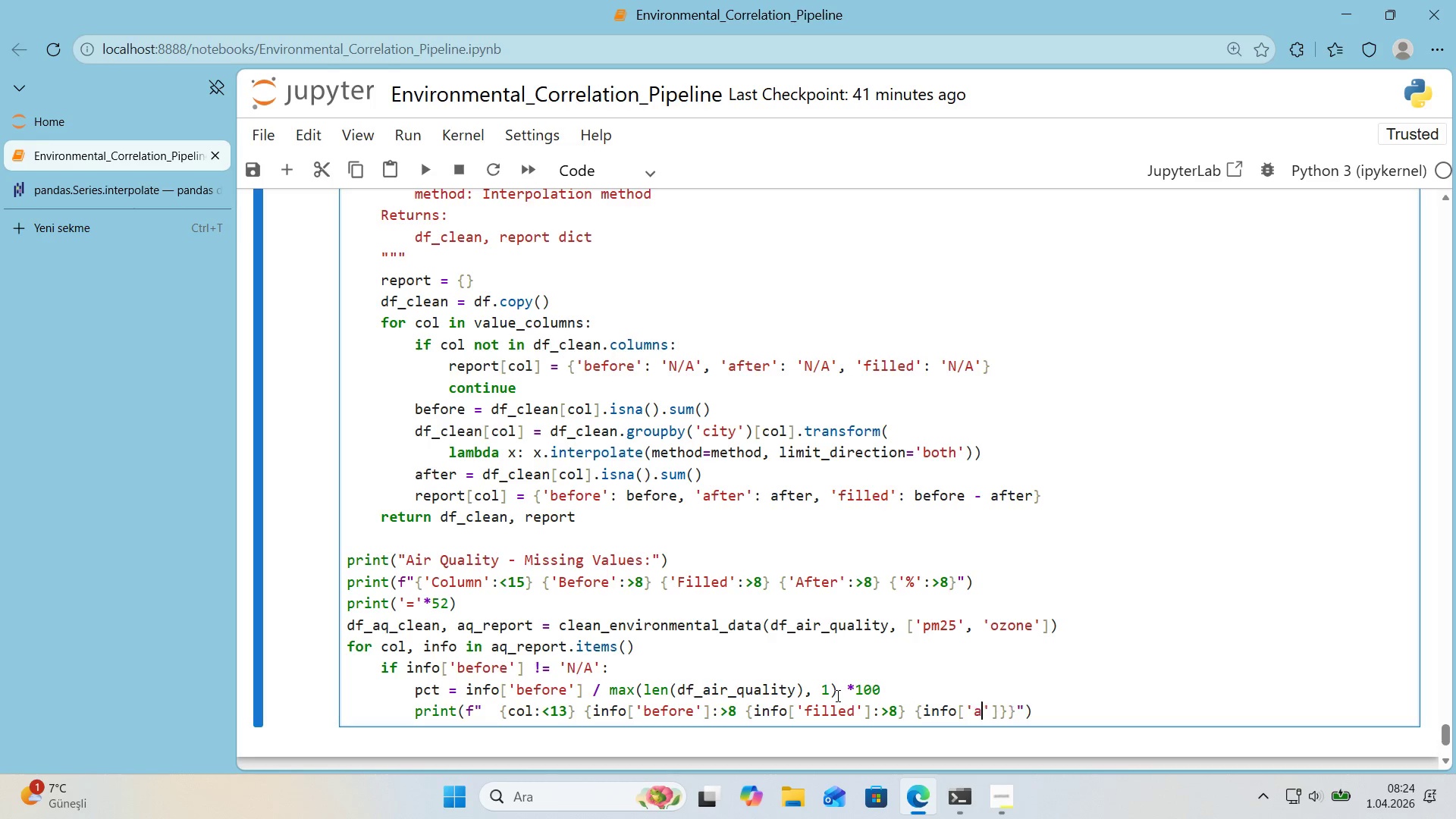 
type(after)
 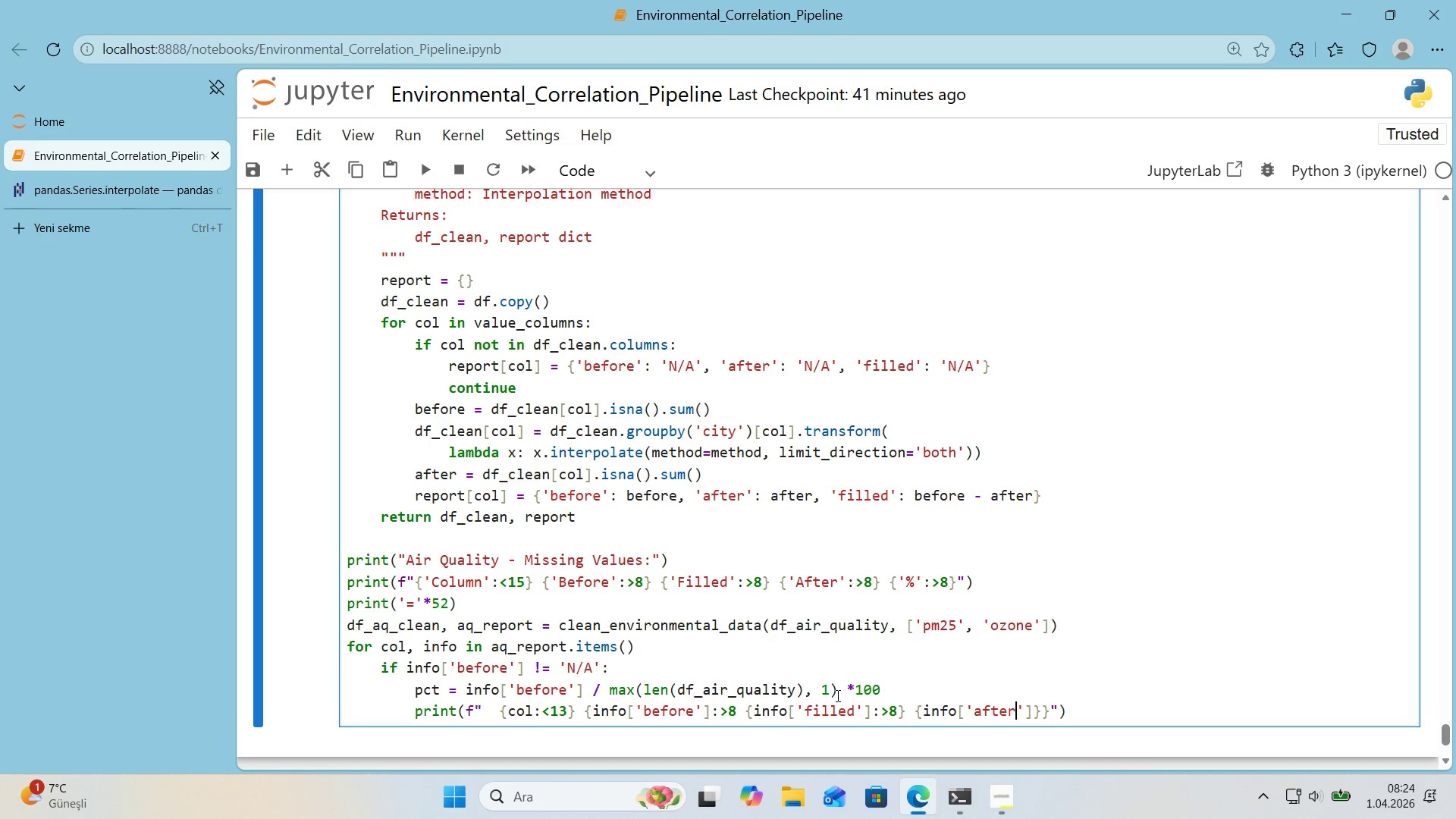 
key(ArrowRight)
 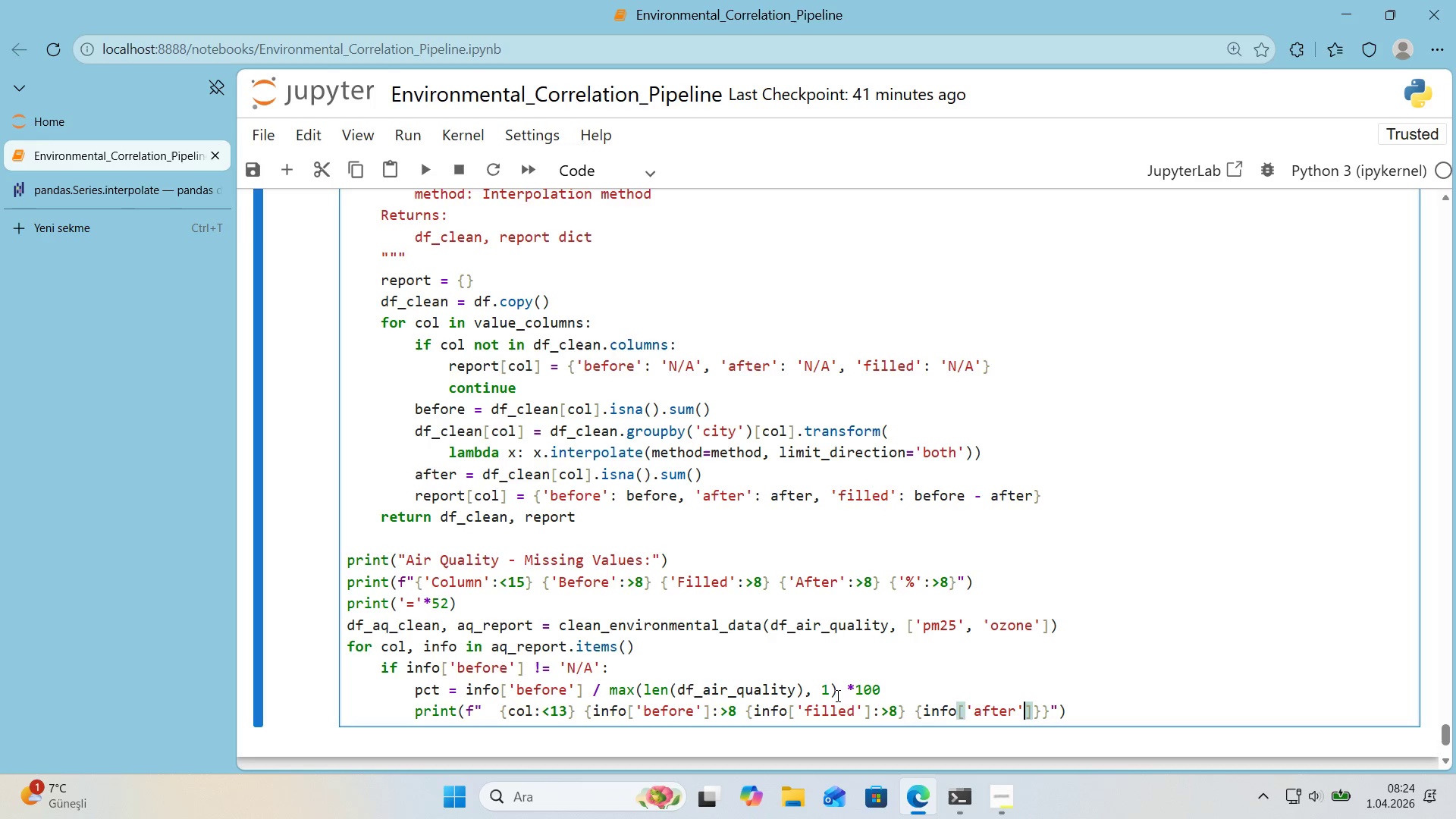 
key(ArrowRight)
 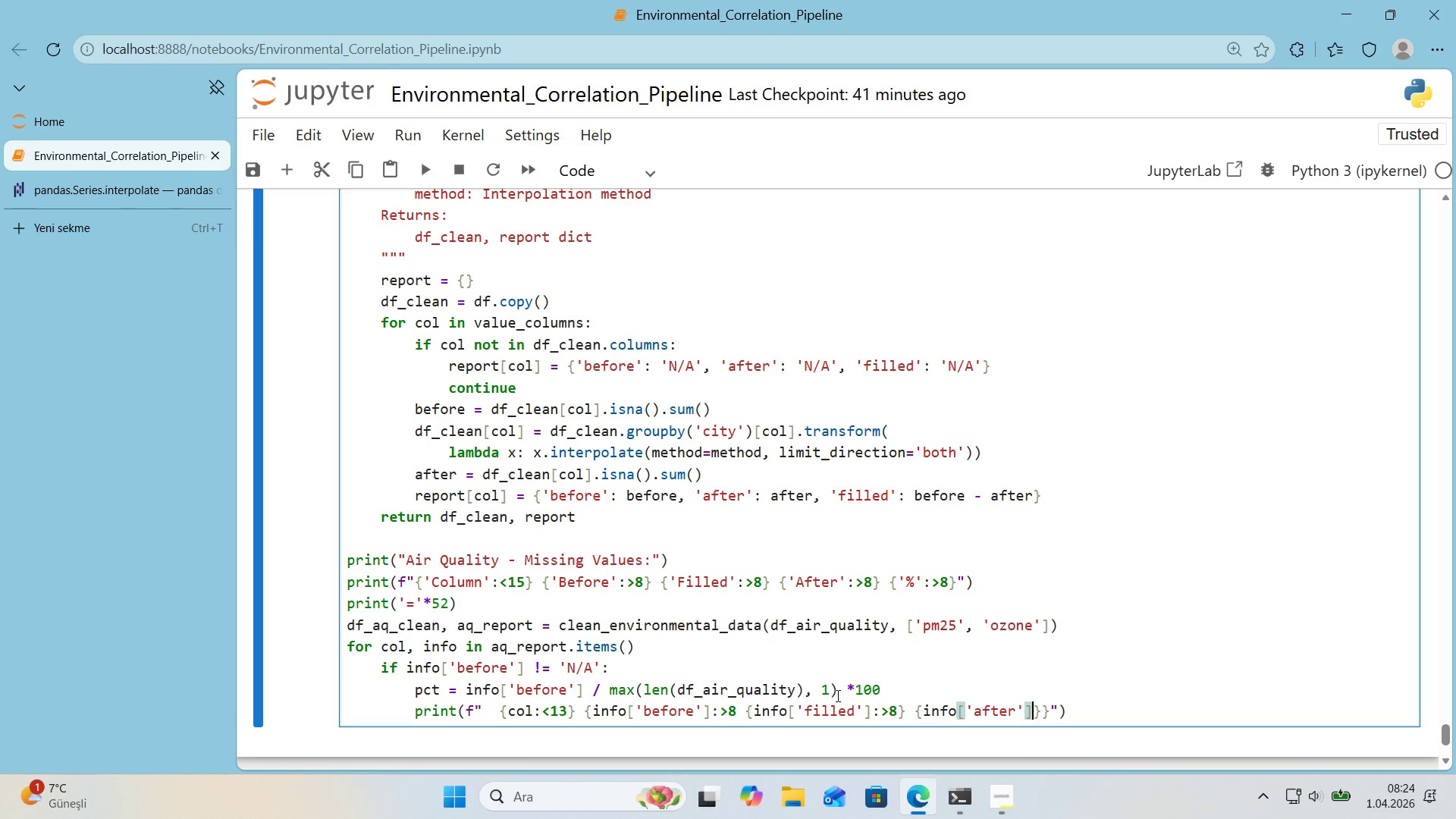 
key(Shift+Period)
 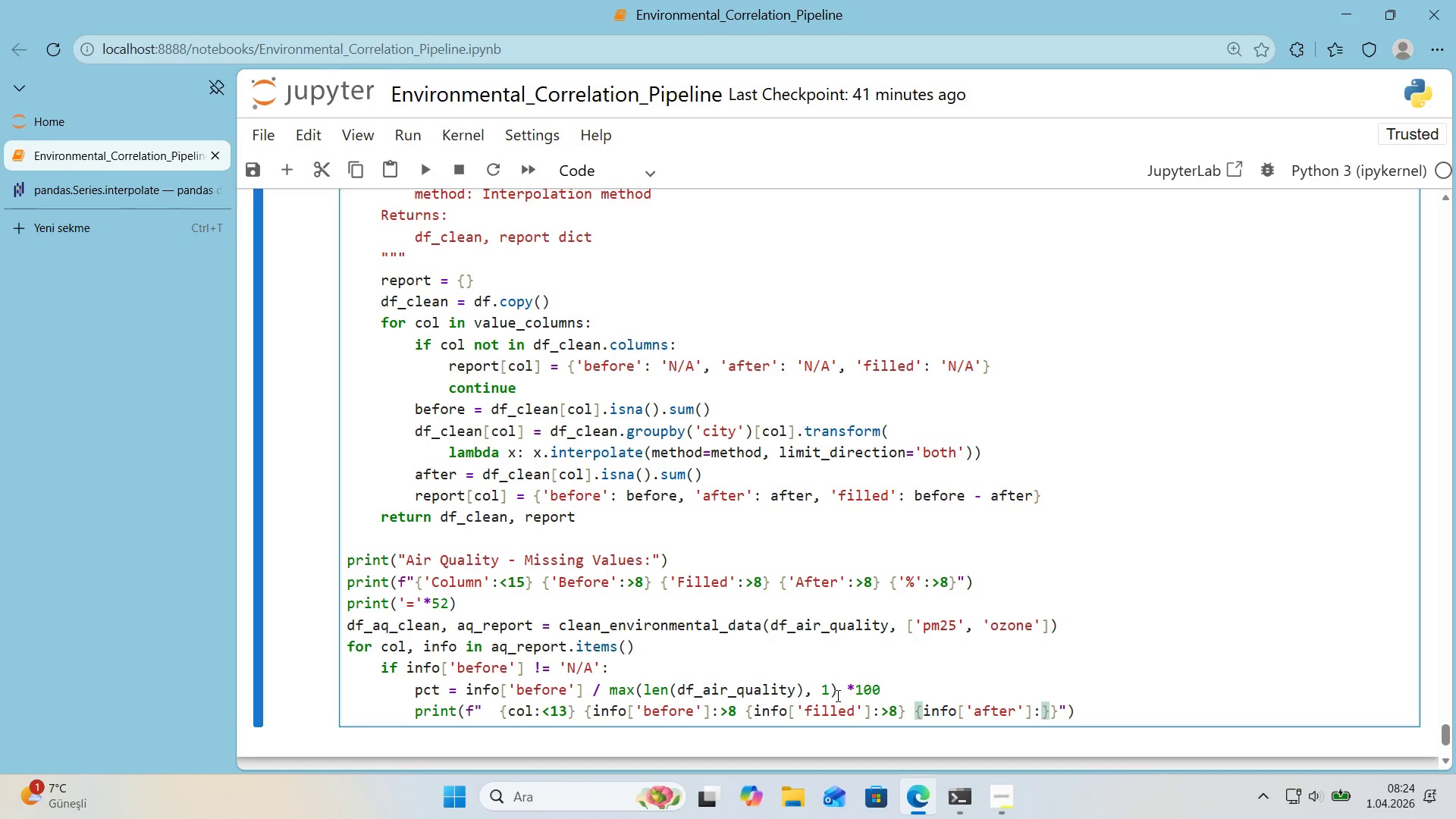 
key(Shift+Break)
 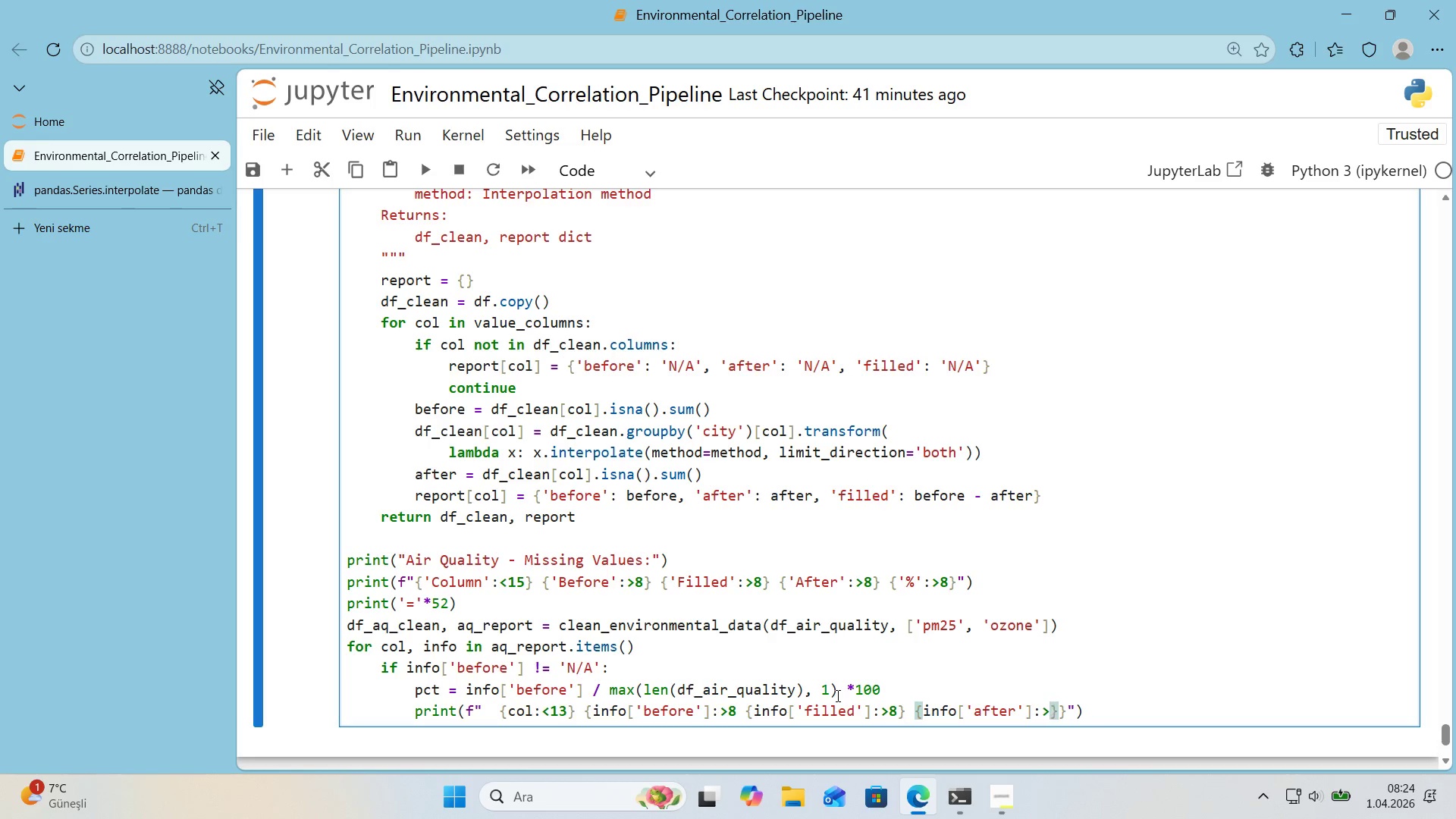 
key(Numpad8)
 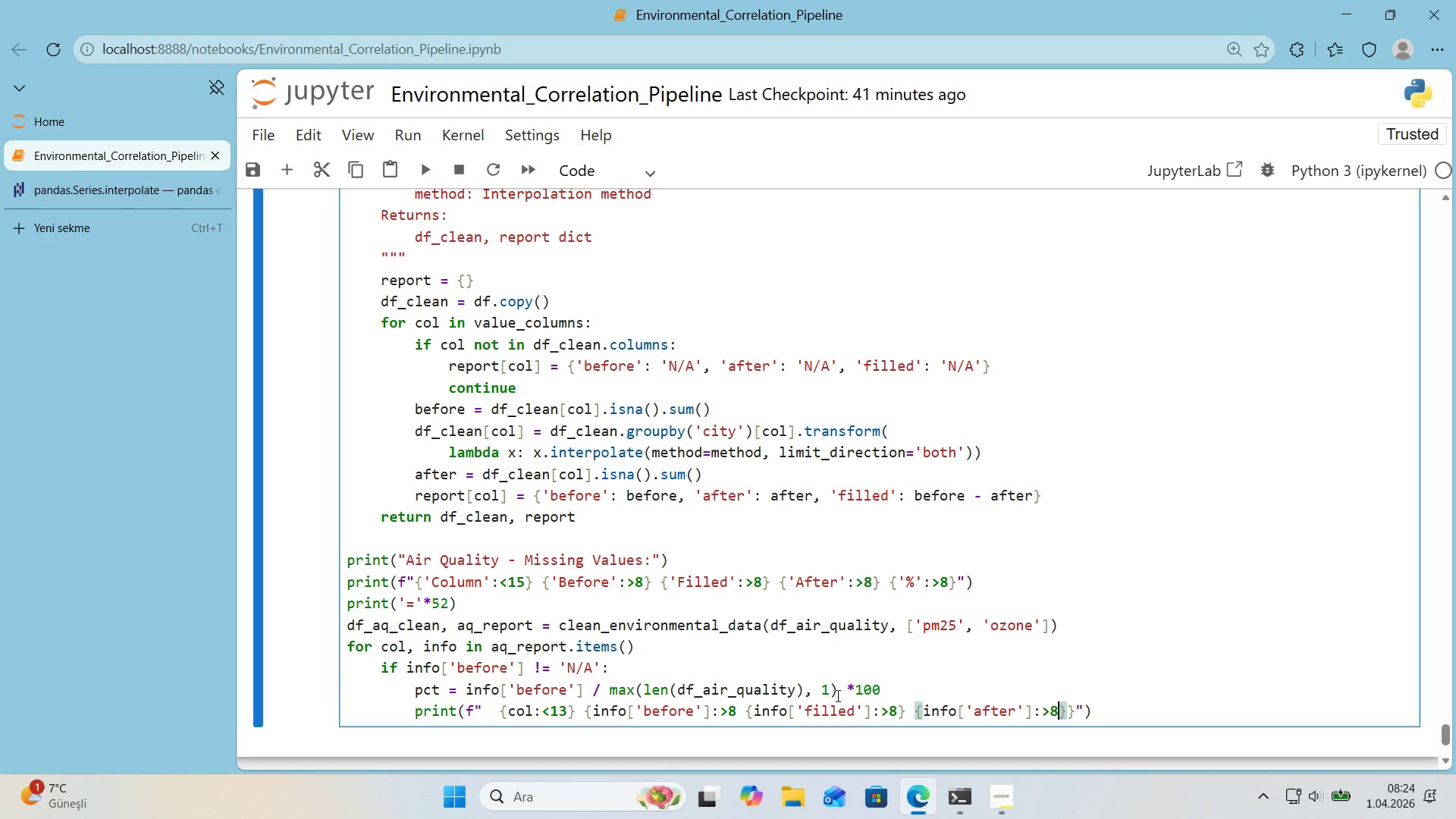 
wait(6.67)
 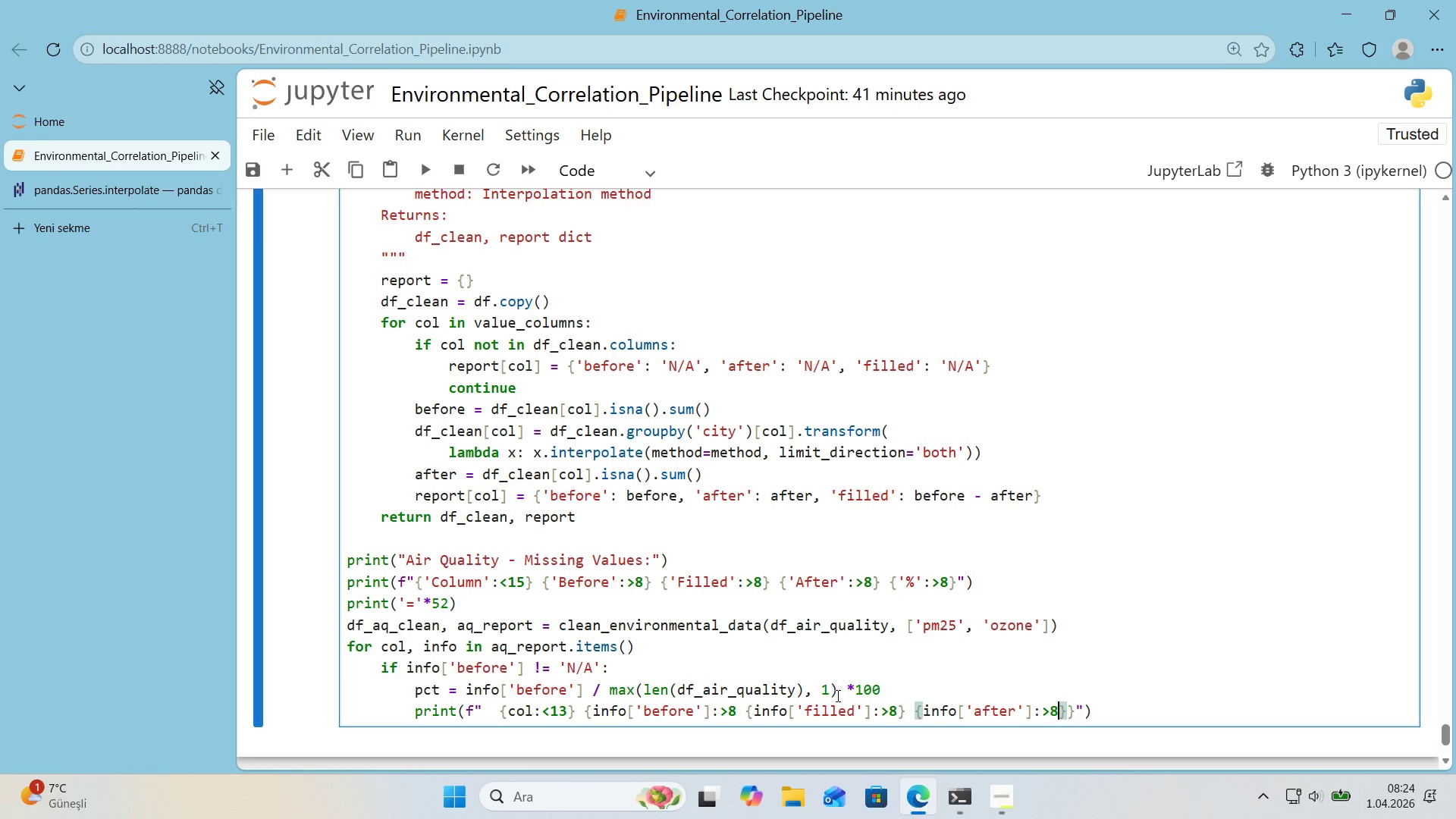 
key(ArrowRight)
 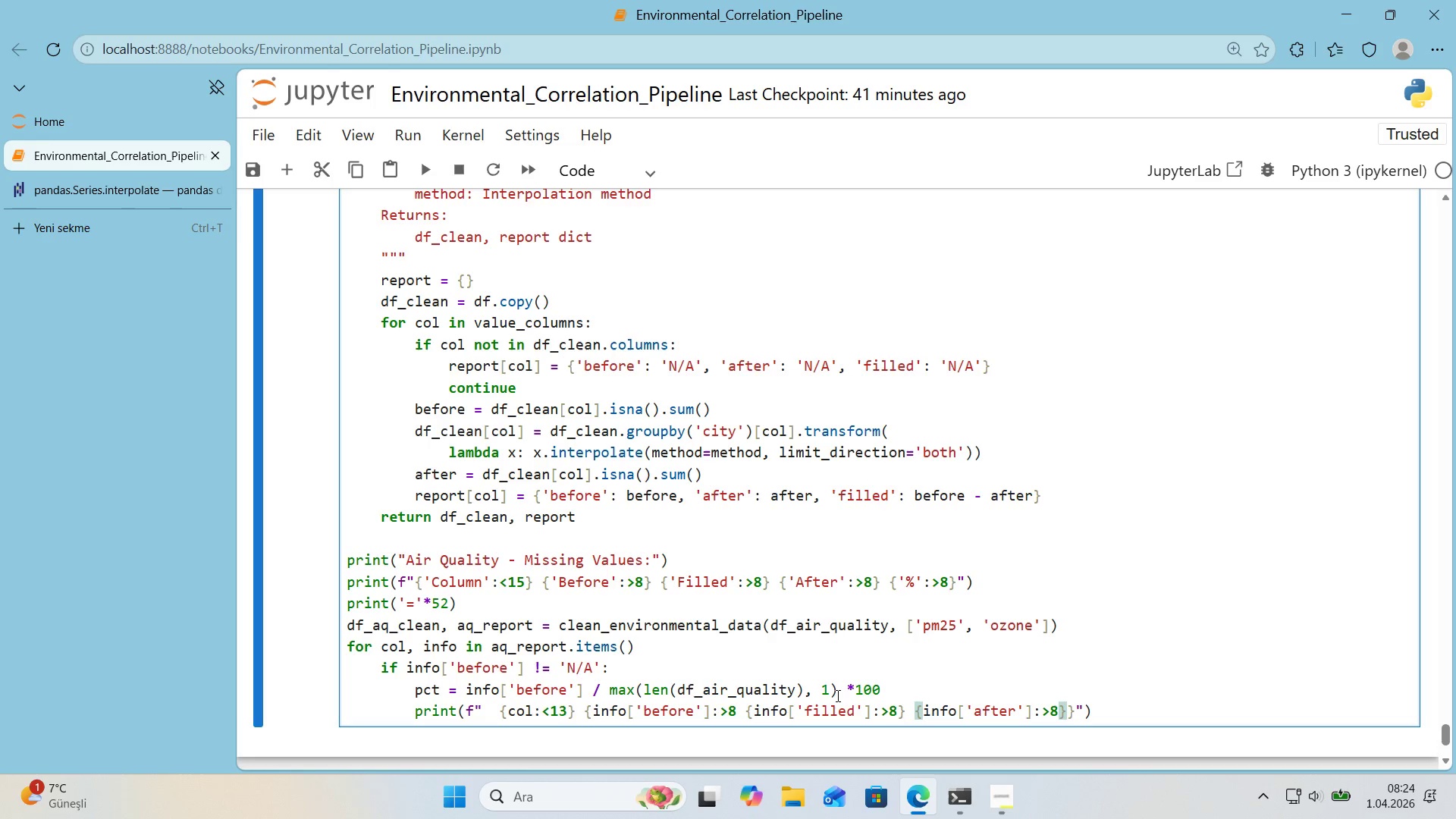 
key(Space)
 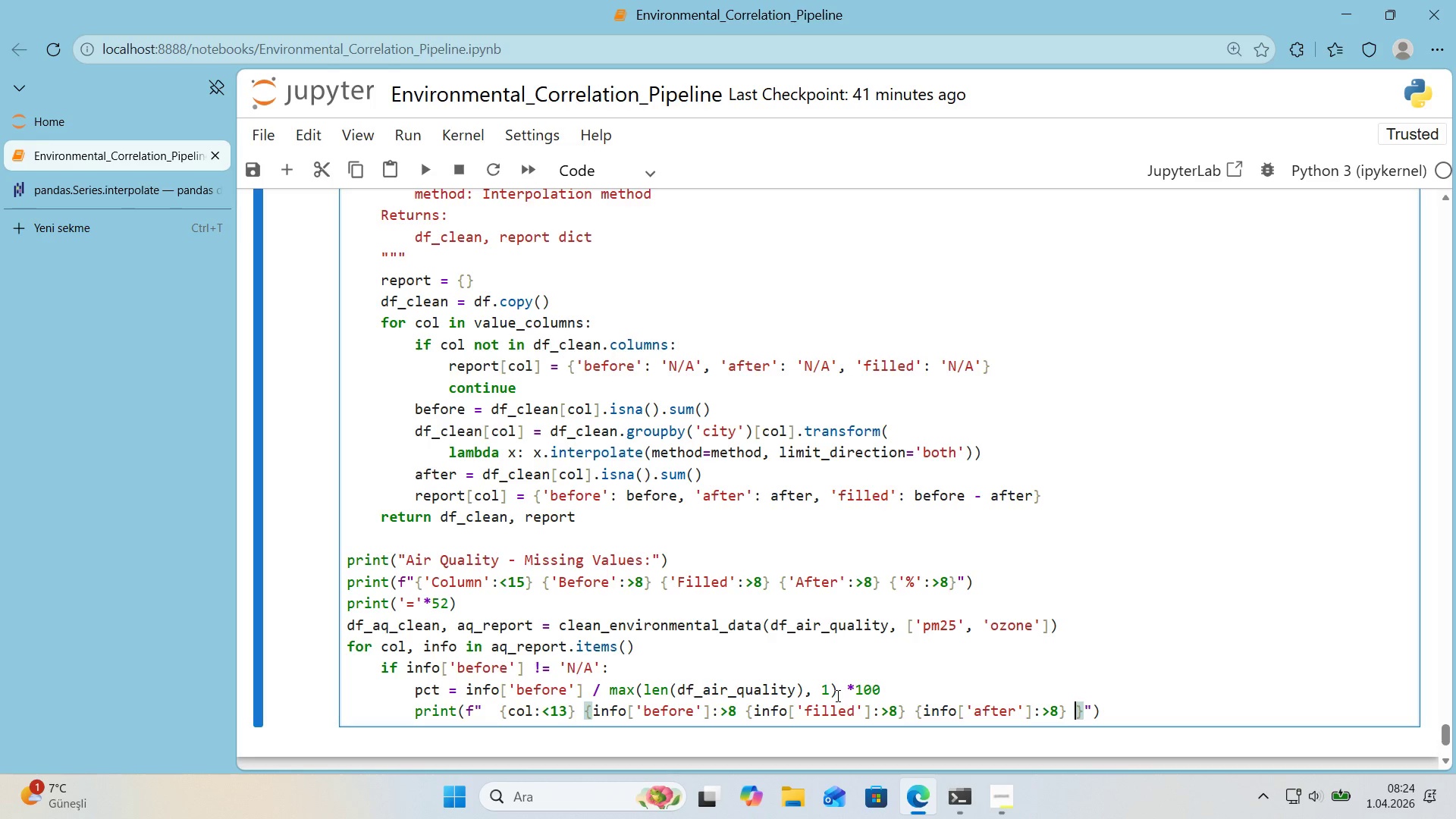 
key(Alt+Control+7)
 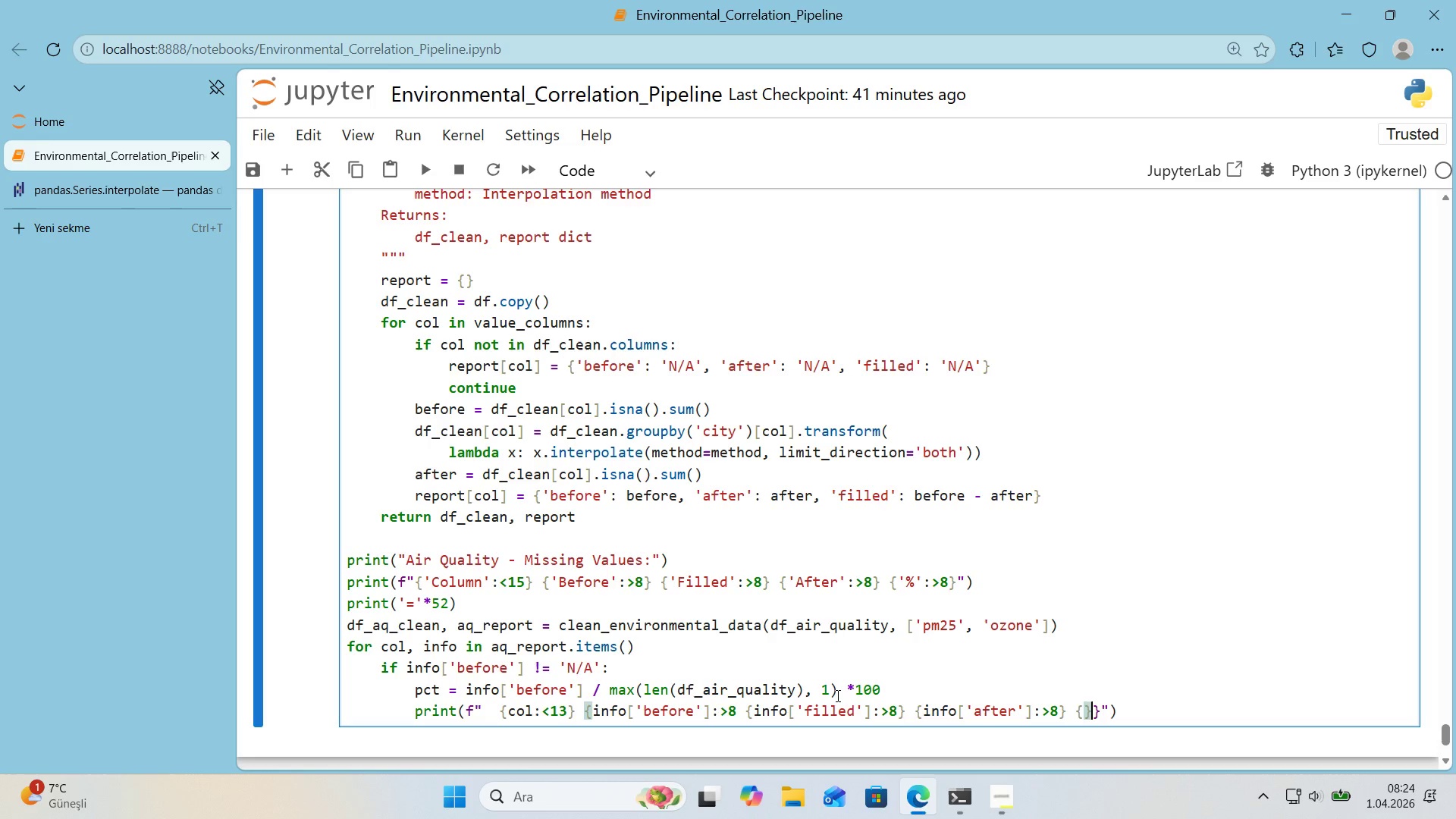 
key(Alt+Control+0)
 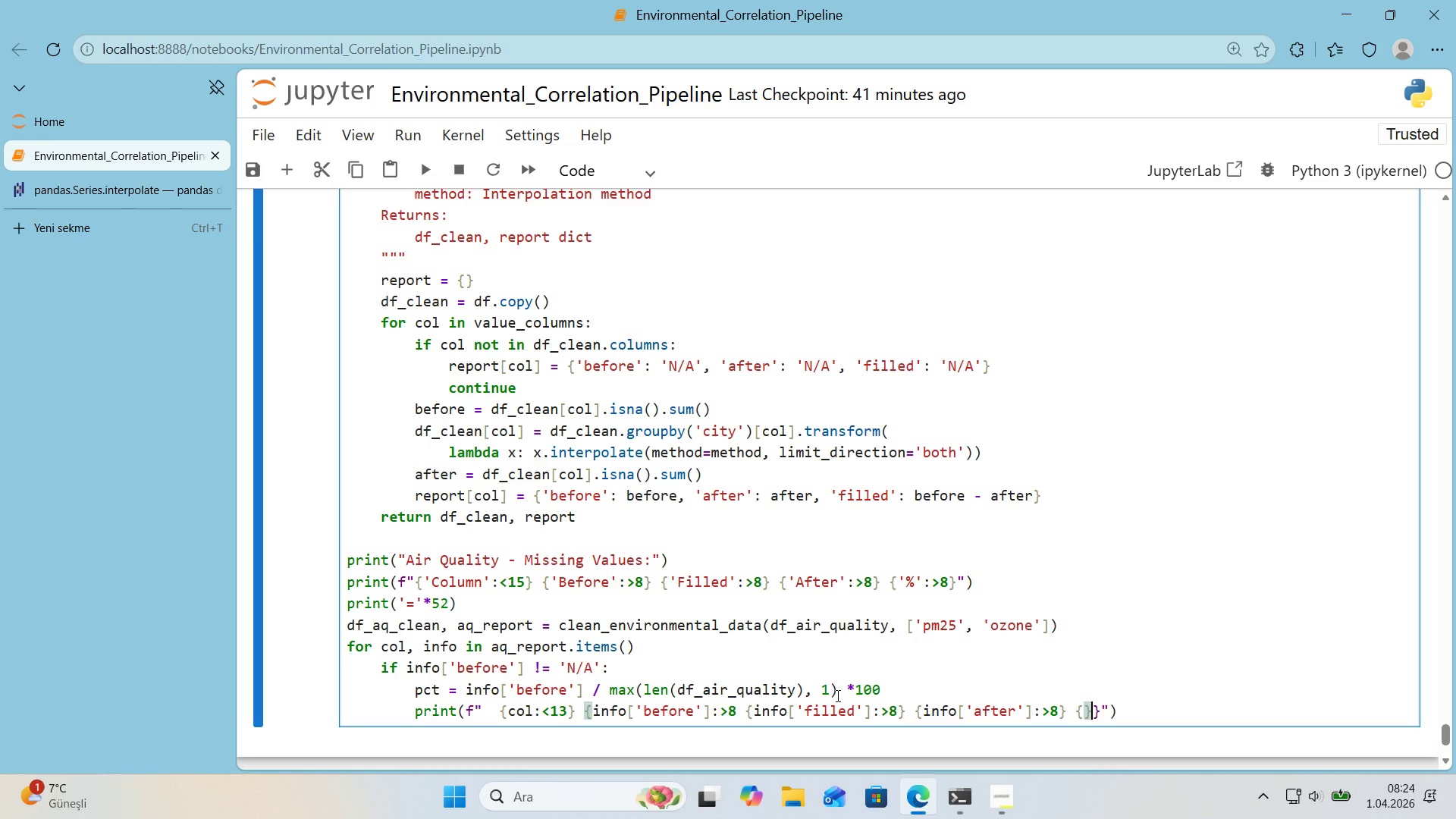 
key(ArrowLeft)
 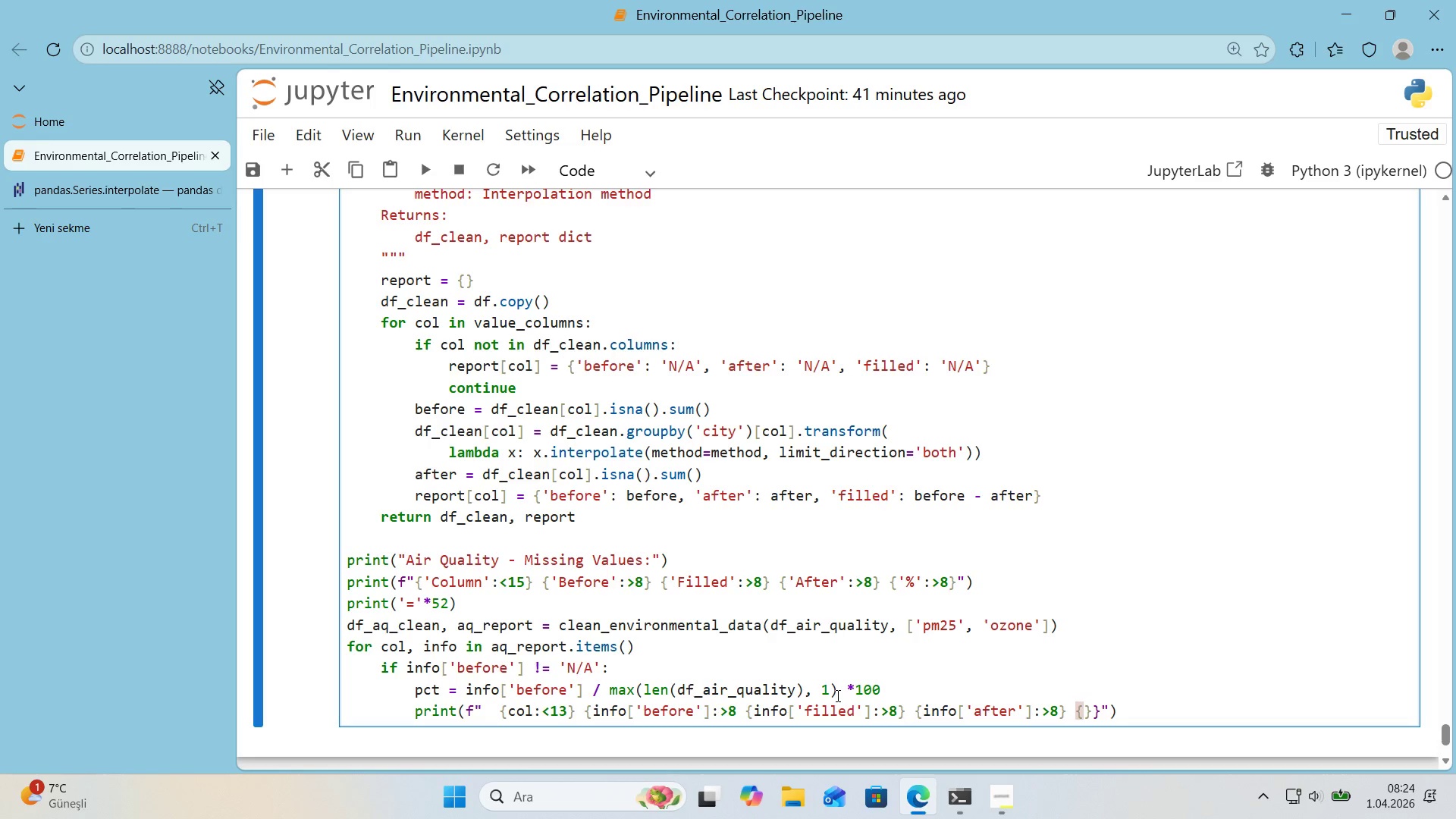 
type(pct>[Break]7.1f)
 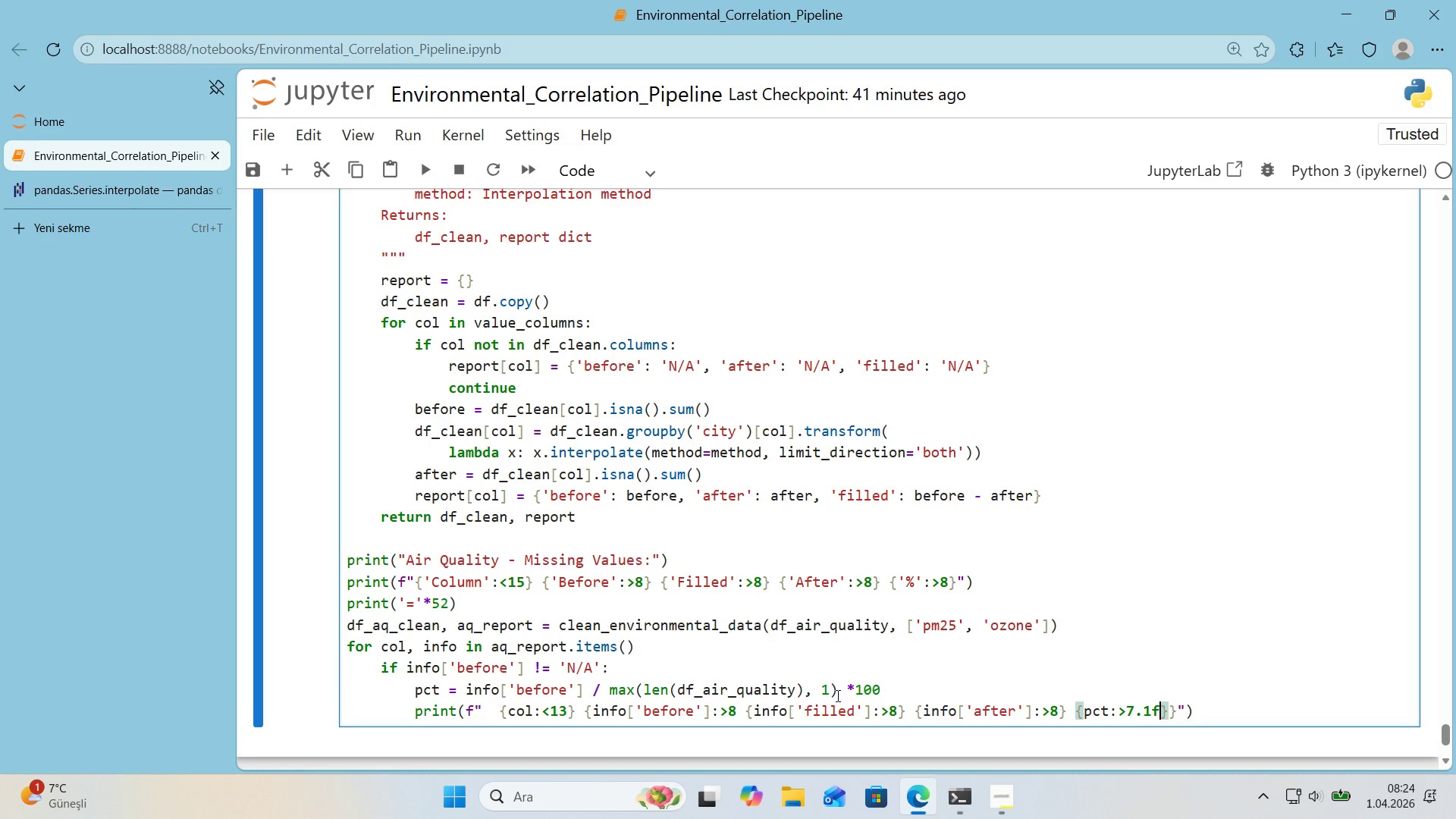 
key(ArrowRight)
 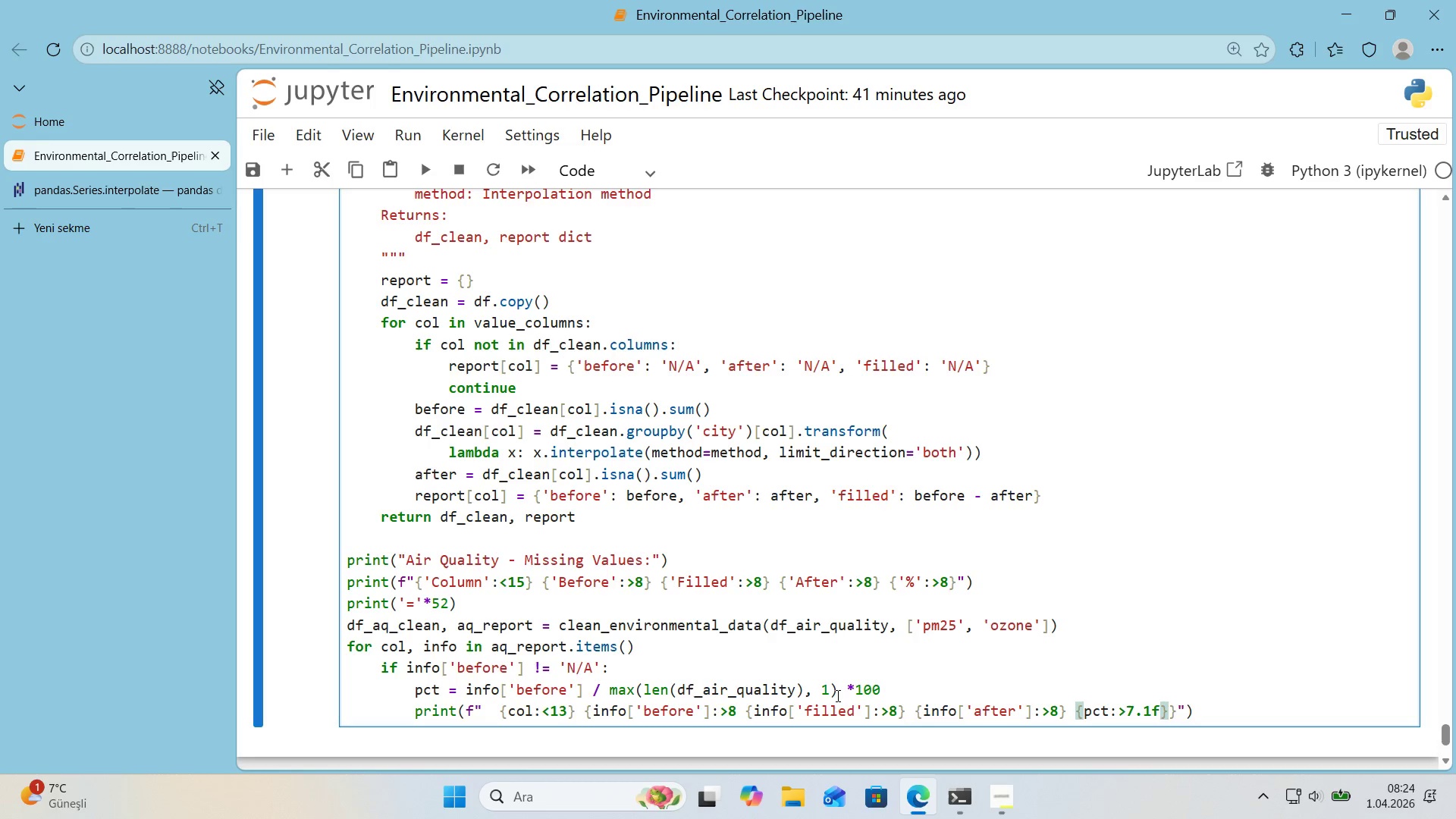 
key(Shift+5)
 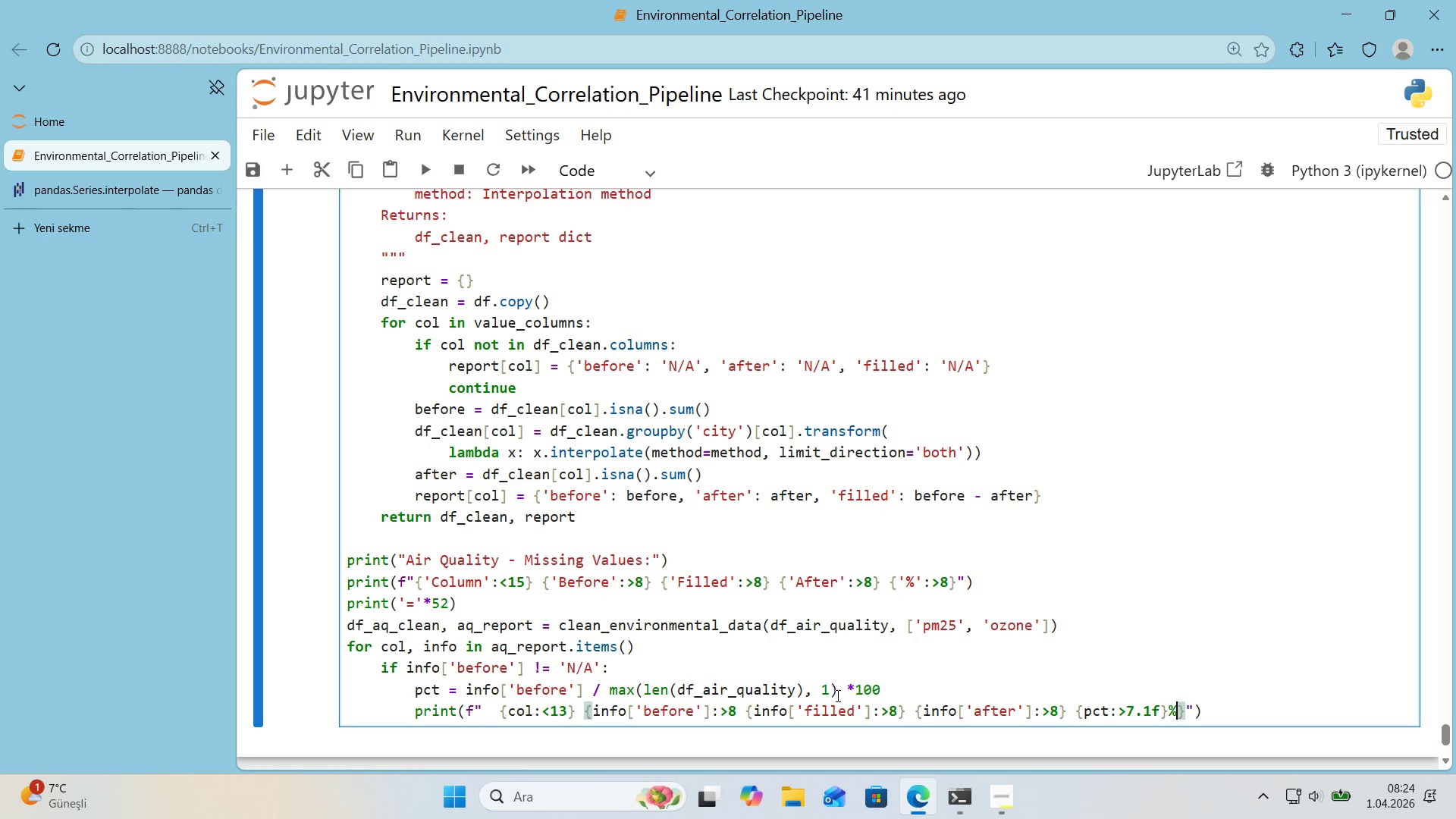 
key(ArrowRight)
 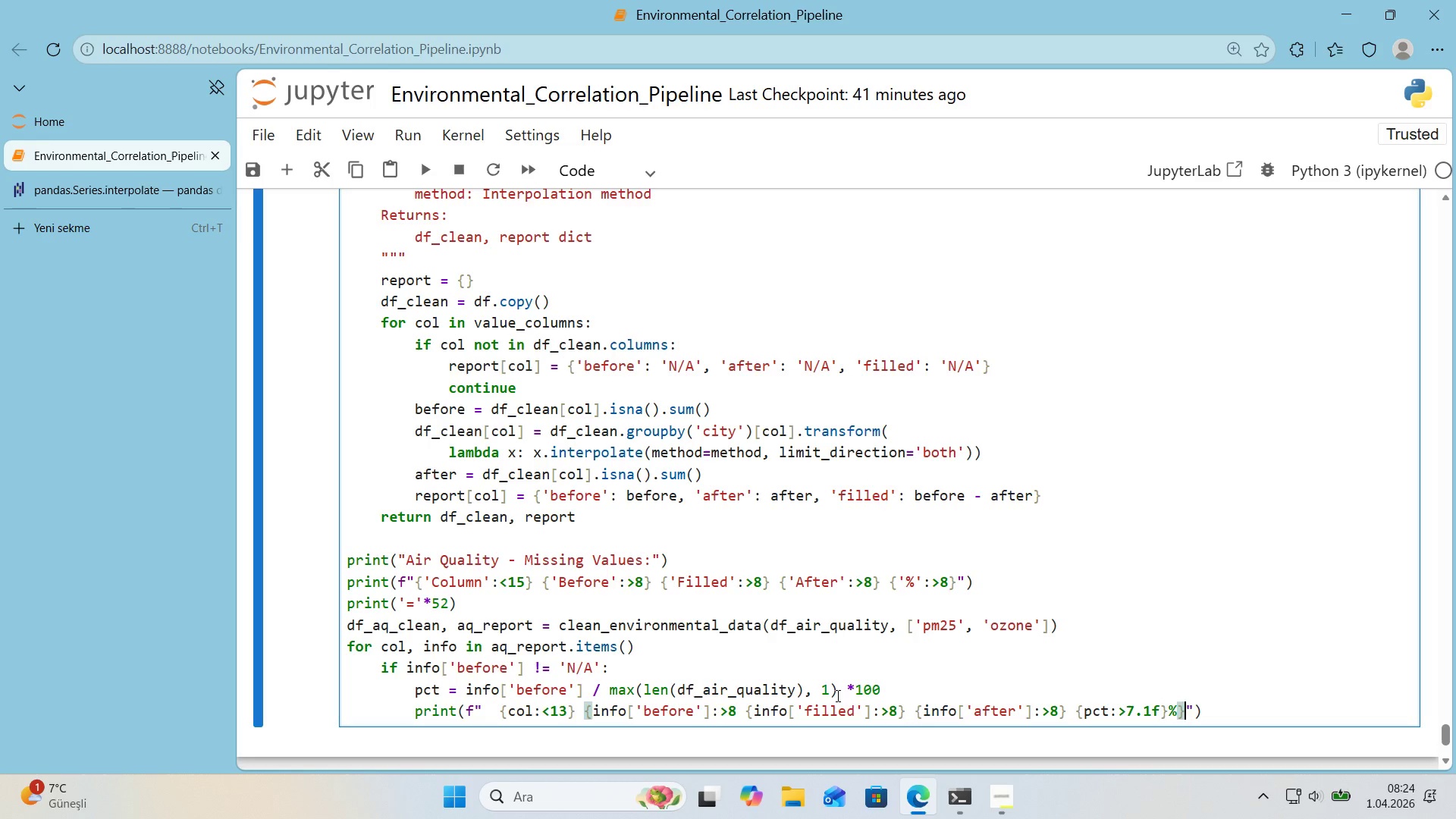 
key(Backspace)
 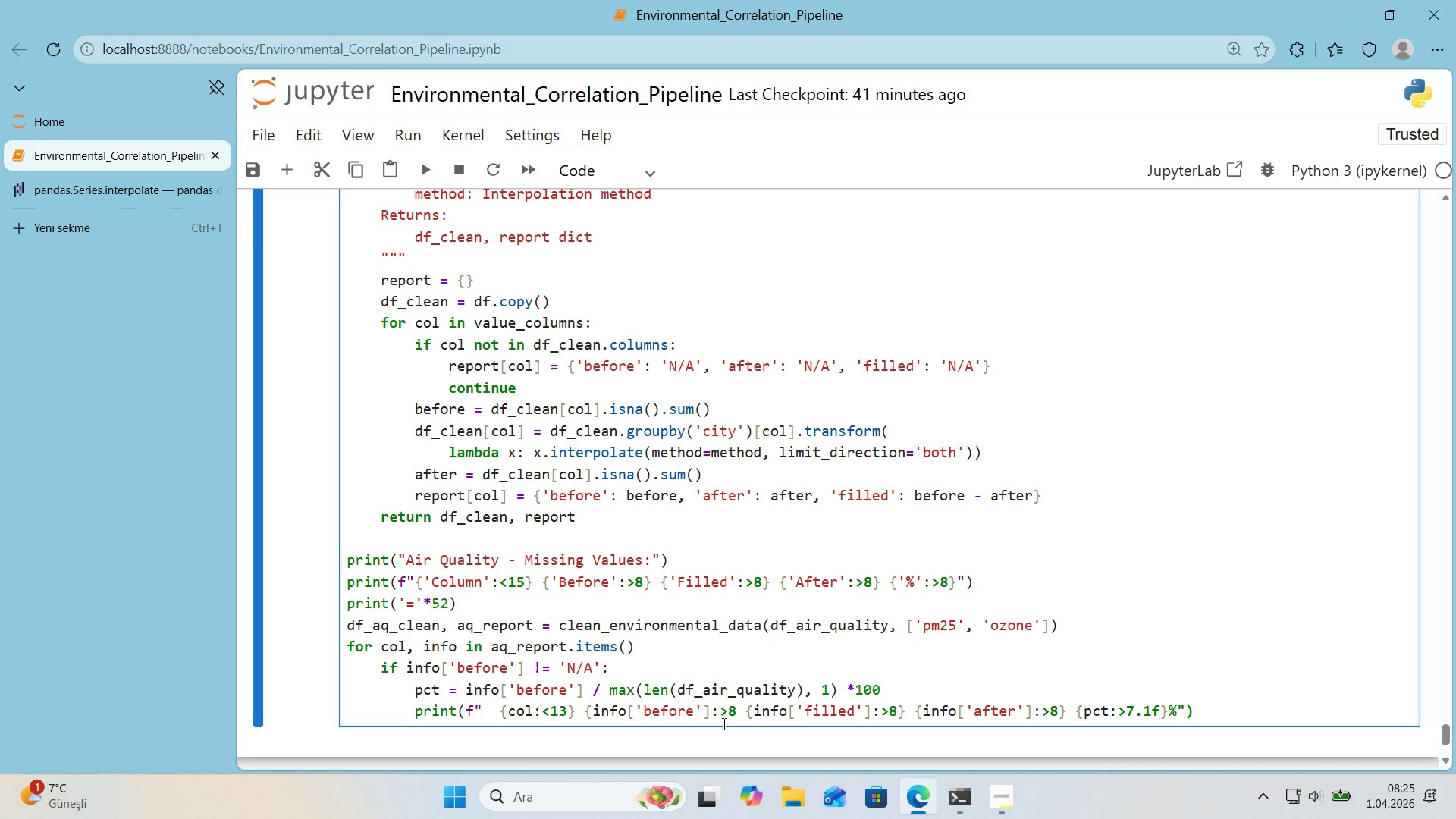 
wait(7.88)
 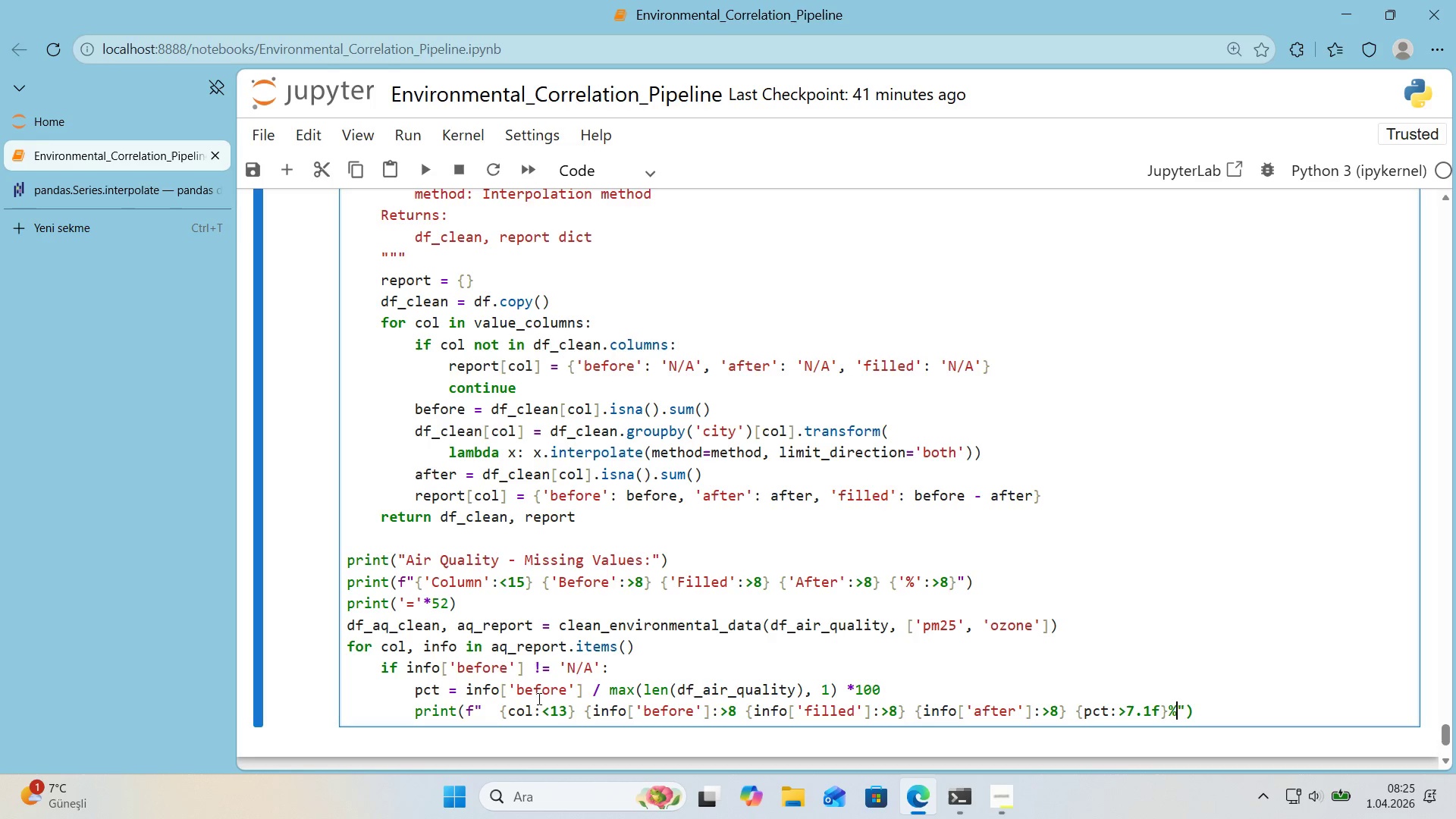 
left_click([736, 716])
 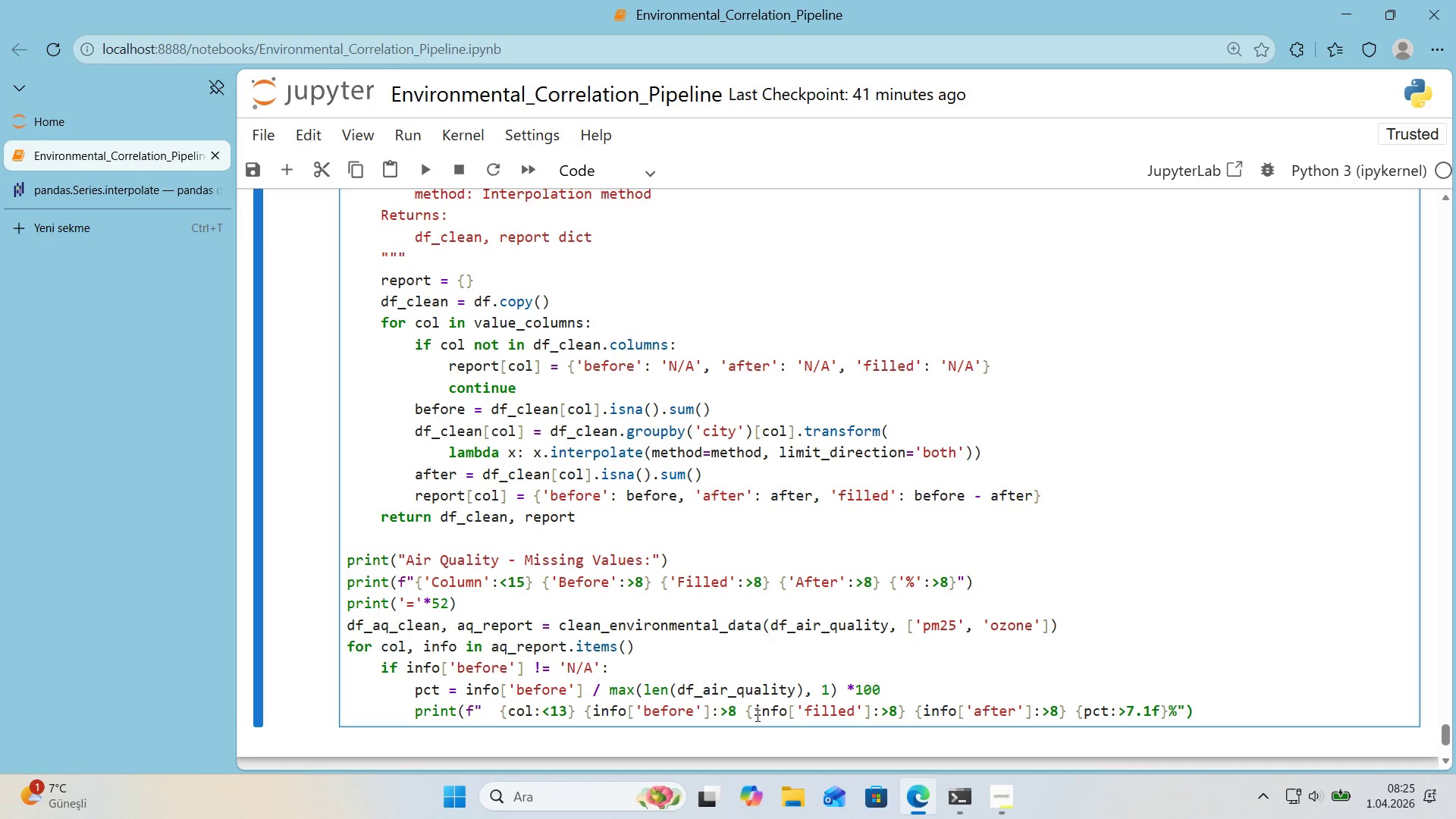 
key(Alt+Control+0)
 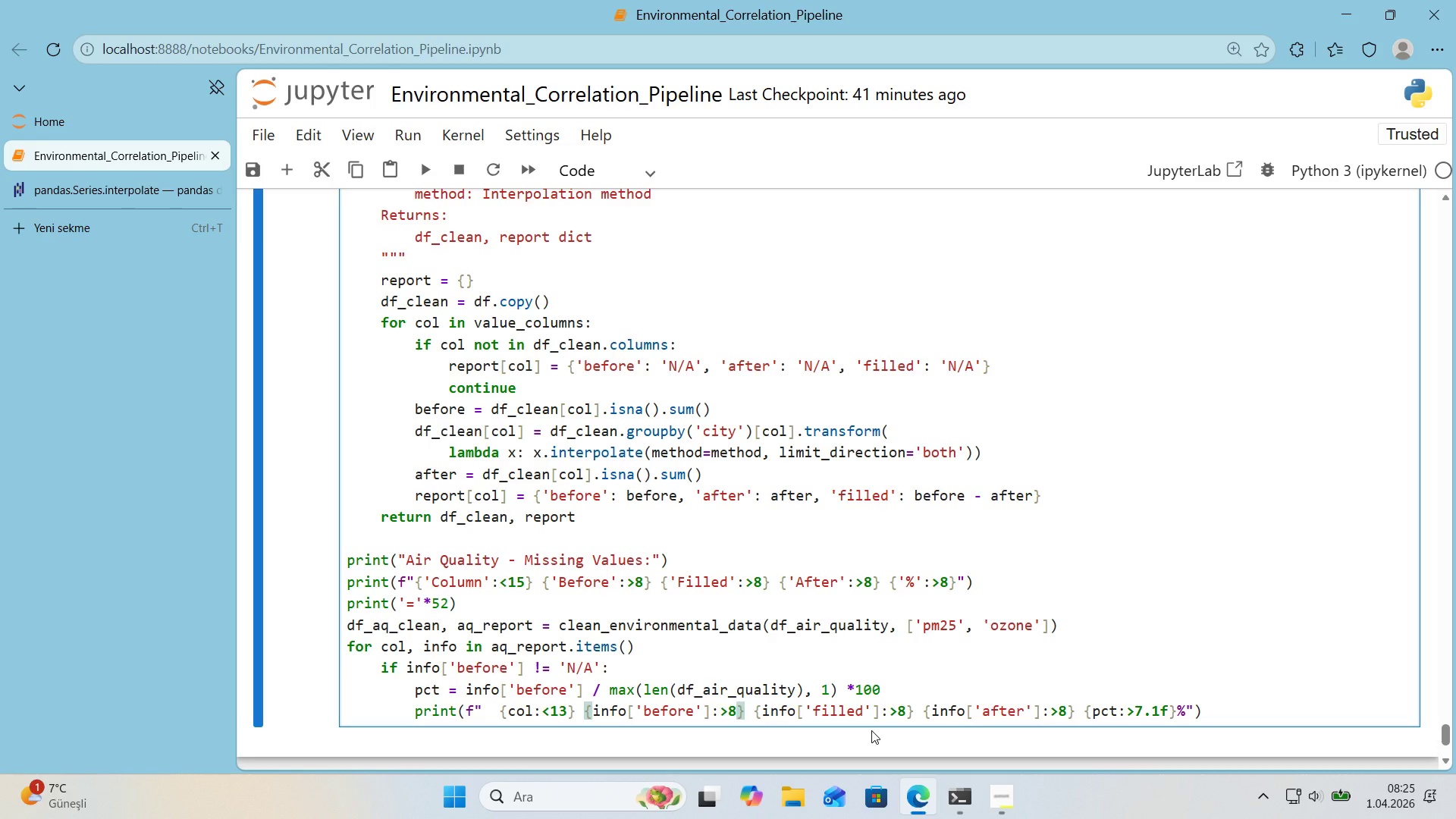 
wait(14.06)
 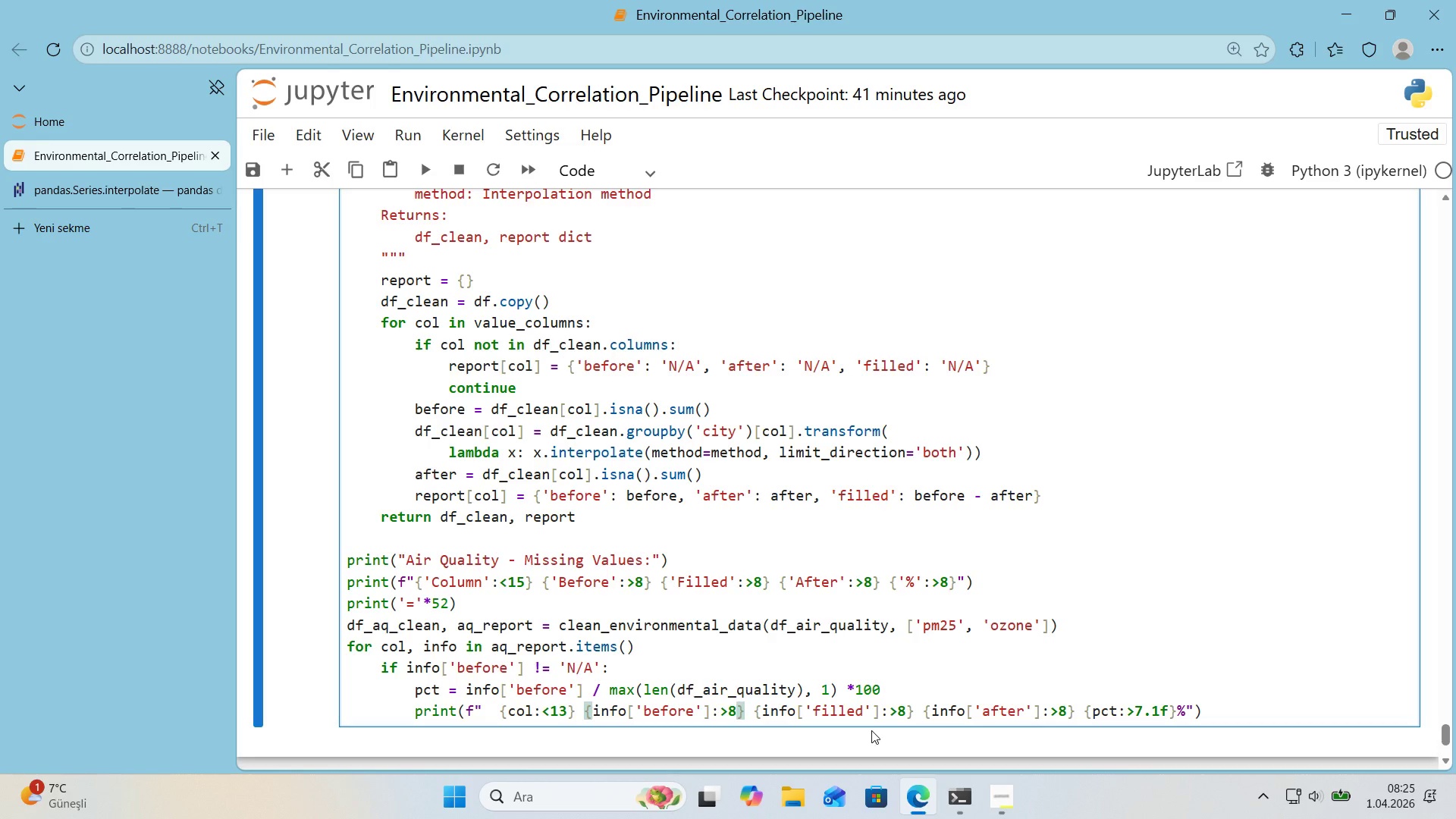 
left_click([1219, 705])
 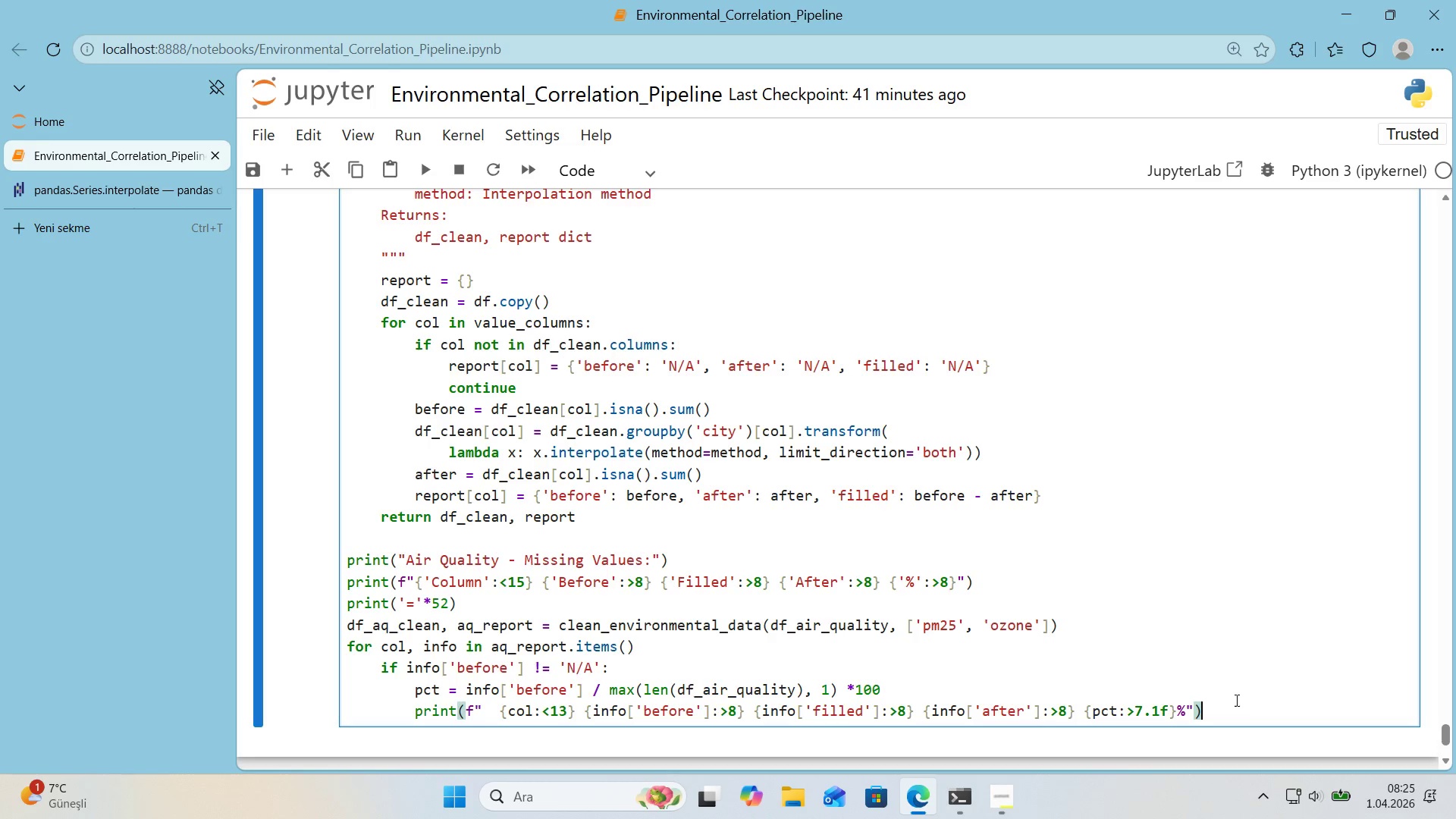 
scroll: coordinate [1260, 690], scroll_direction: down, amount: 1.0
 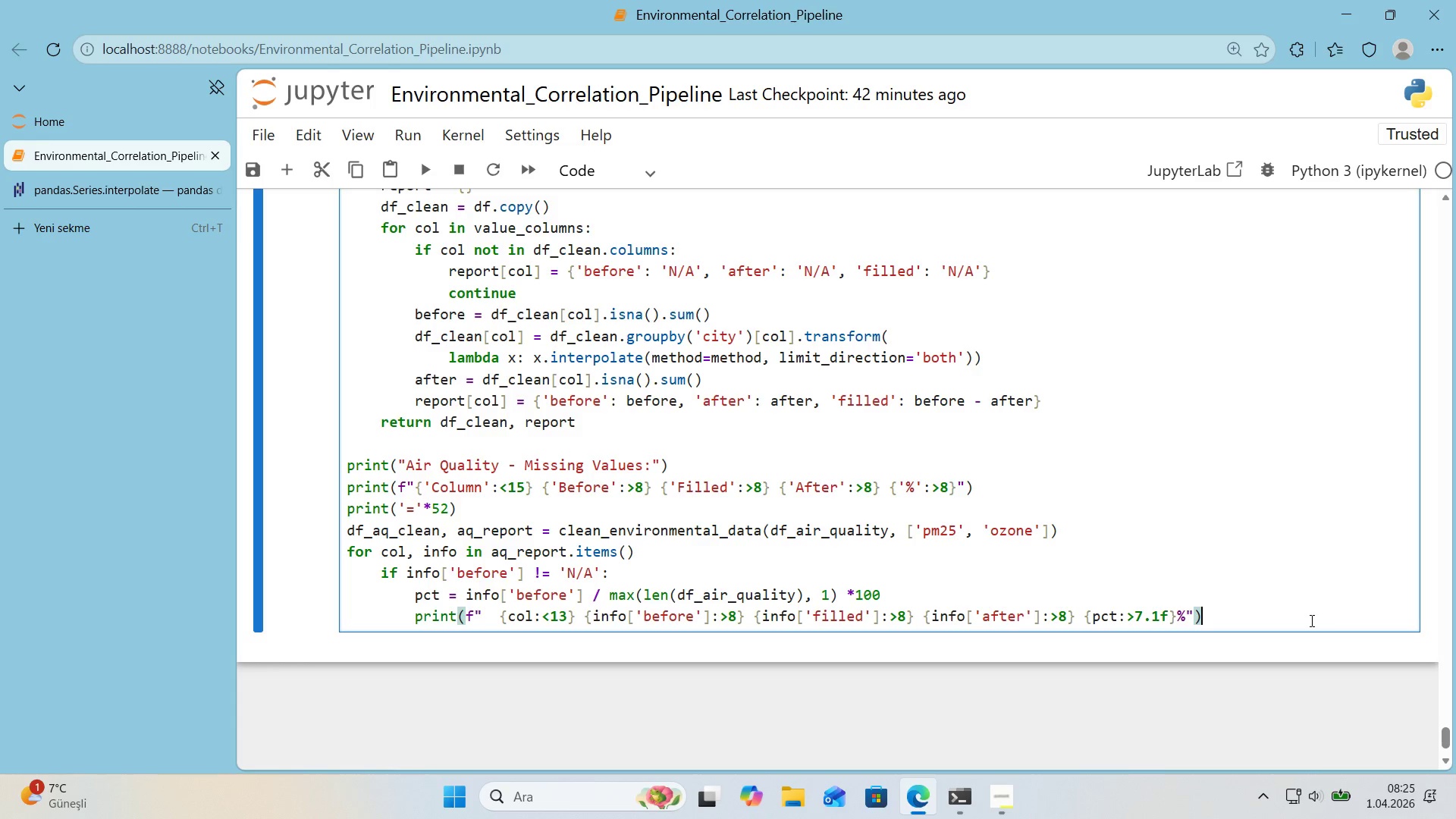 
wait(5.81)
 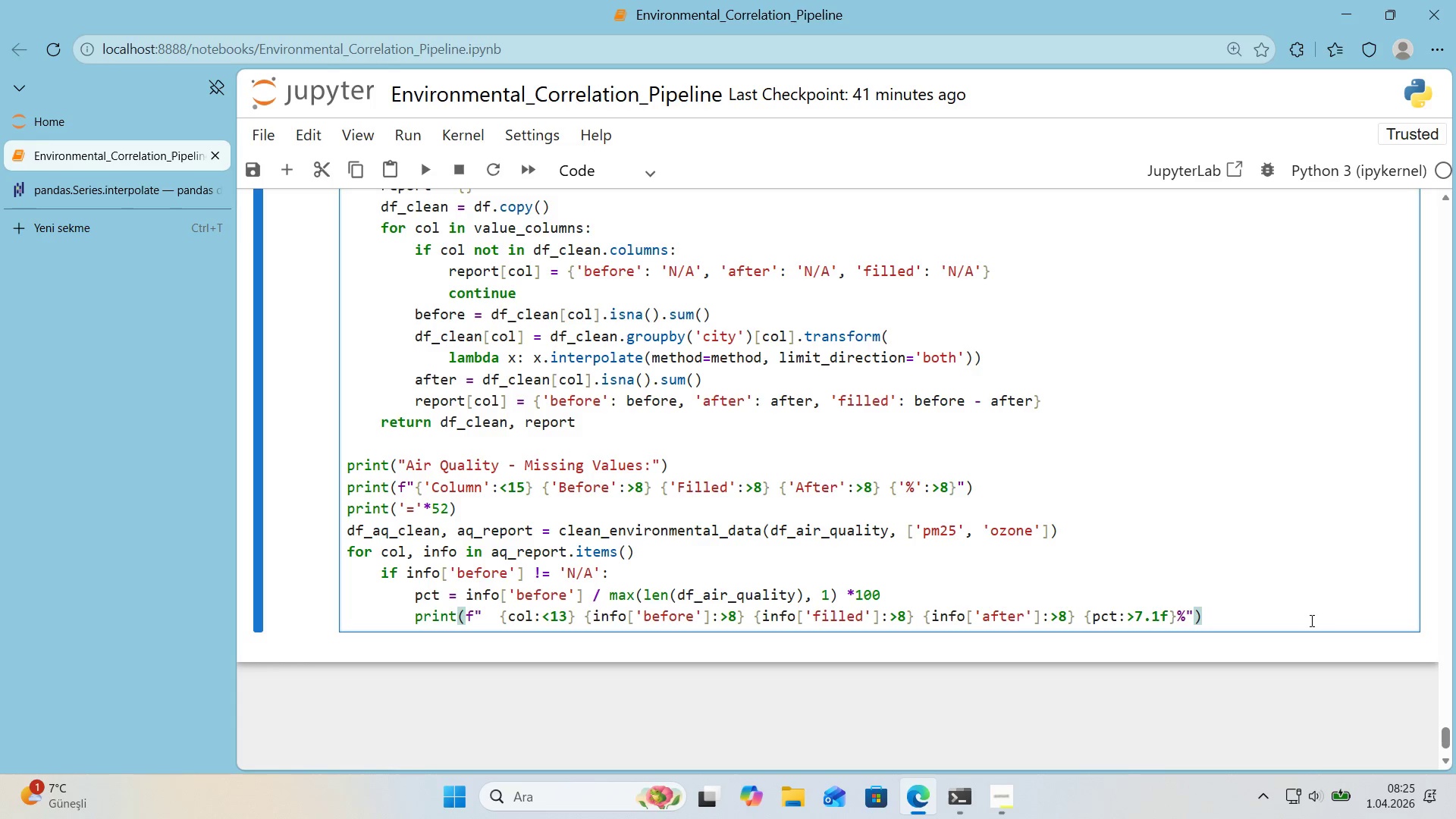 
key(Enter)
 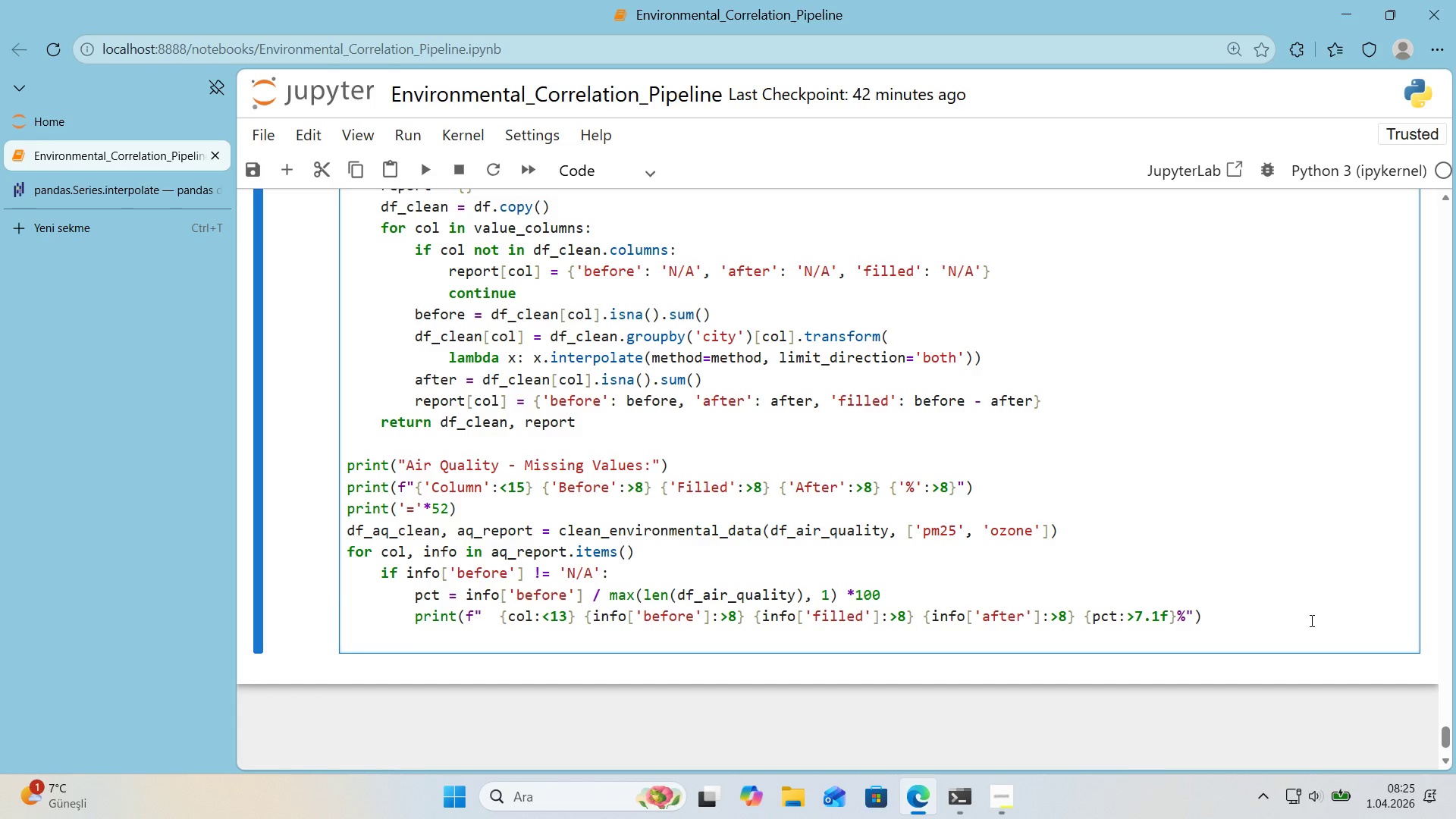 
key(Enter)
 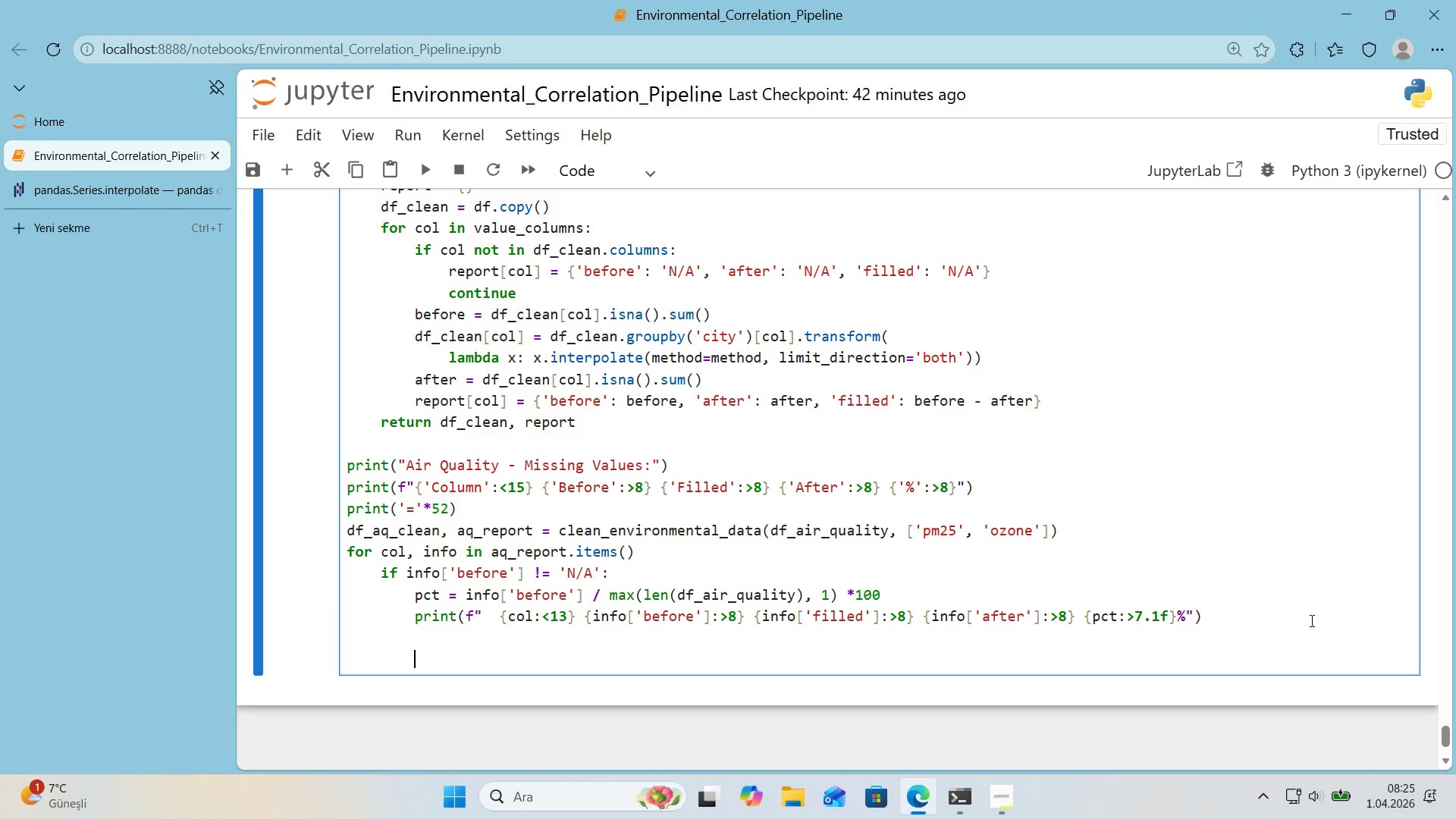 
key(Backspace)
key(Backspace)
type(pr'nt*()
 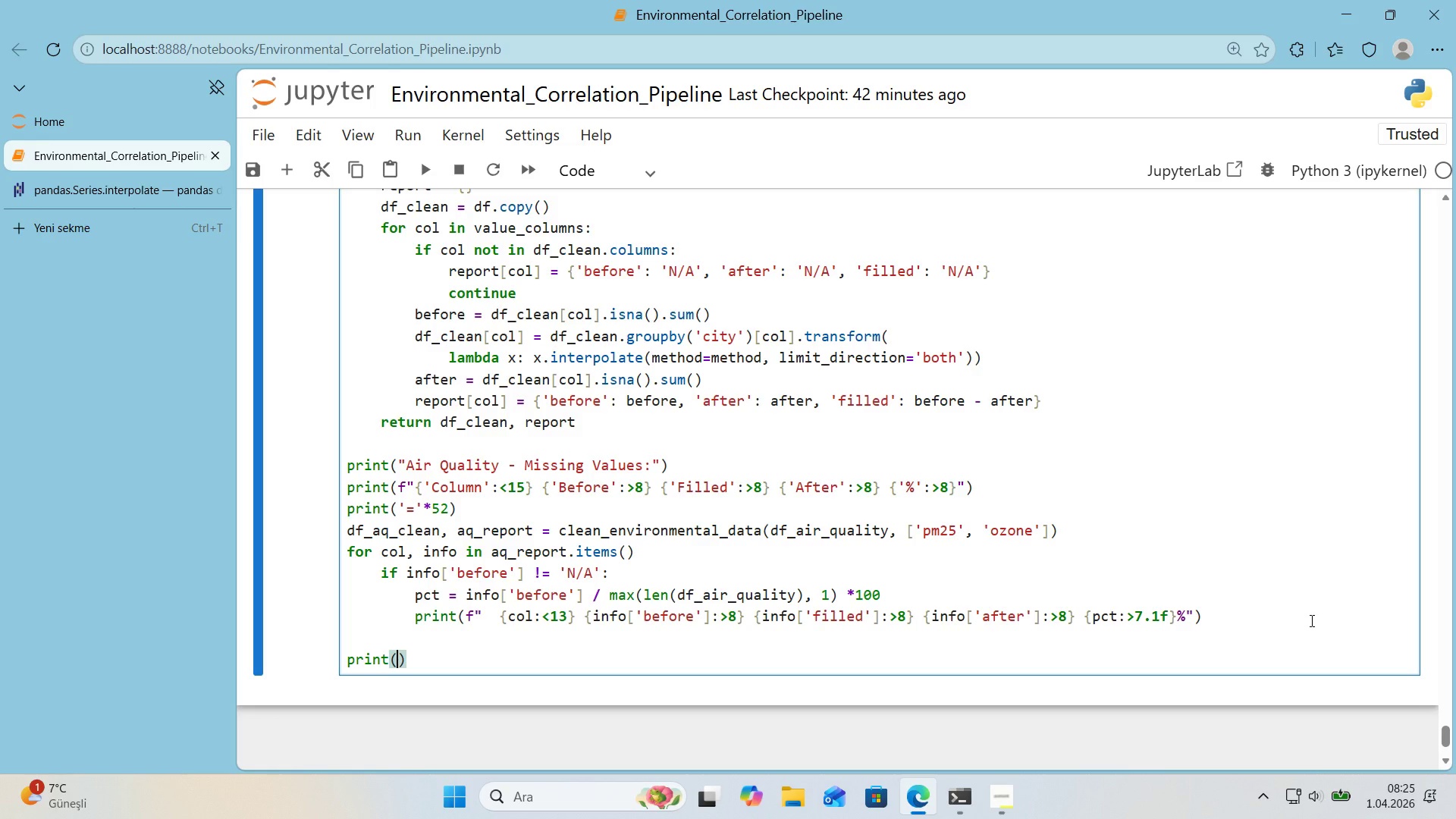 
 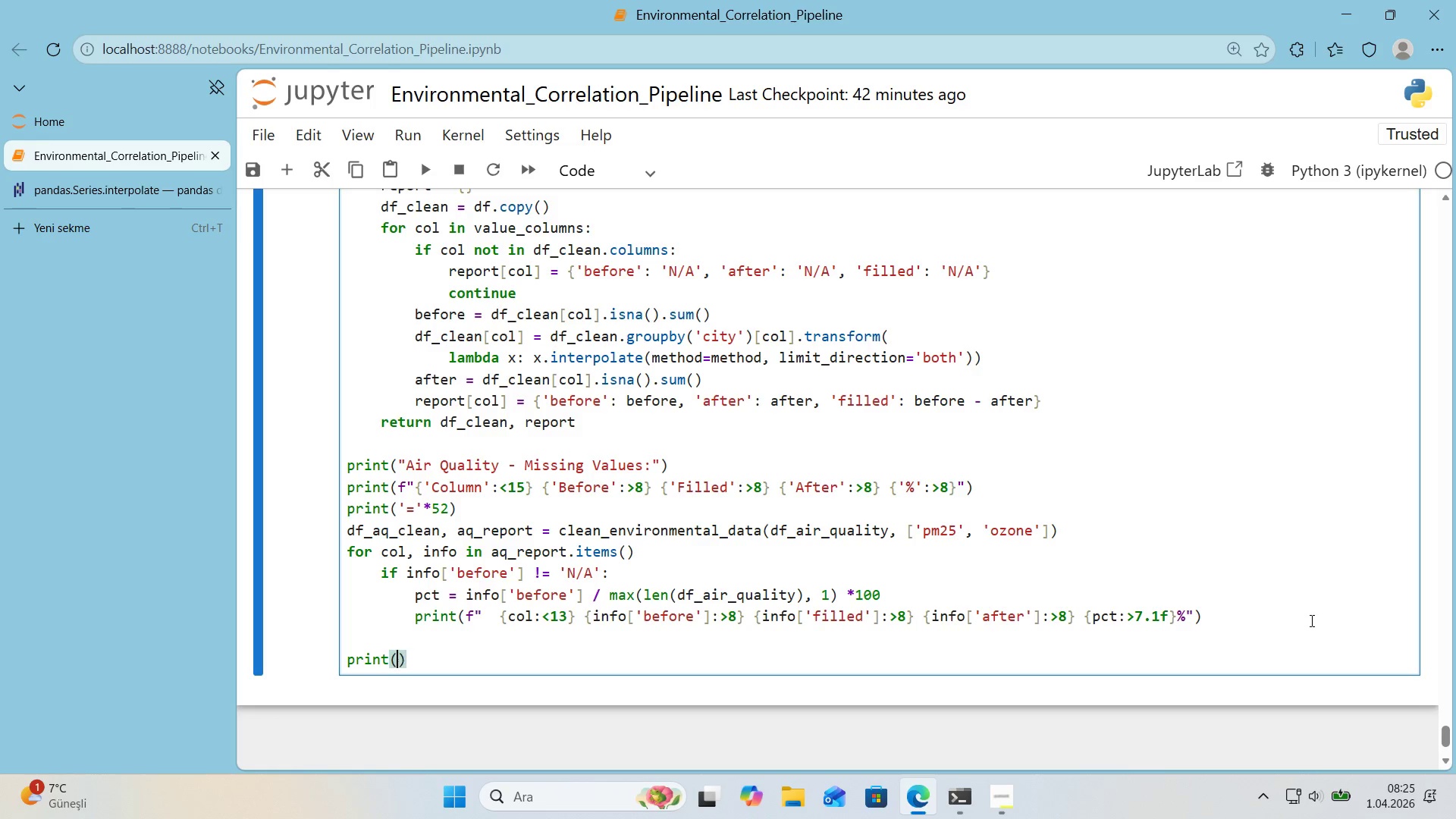 
key(ArrowLeft)
 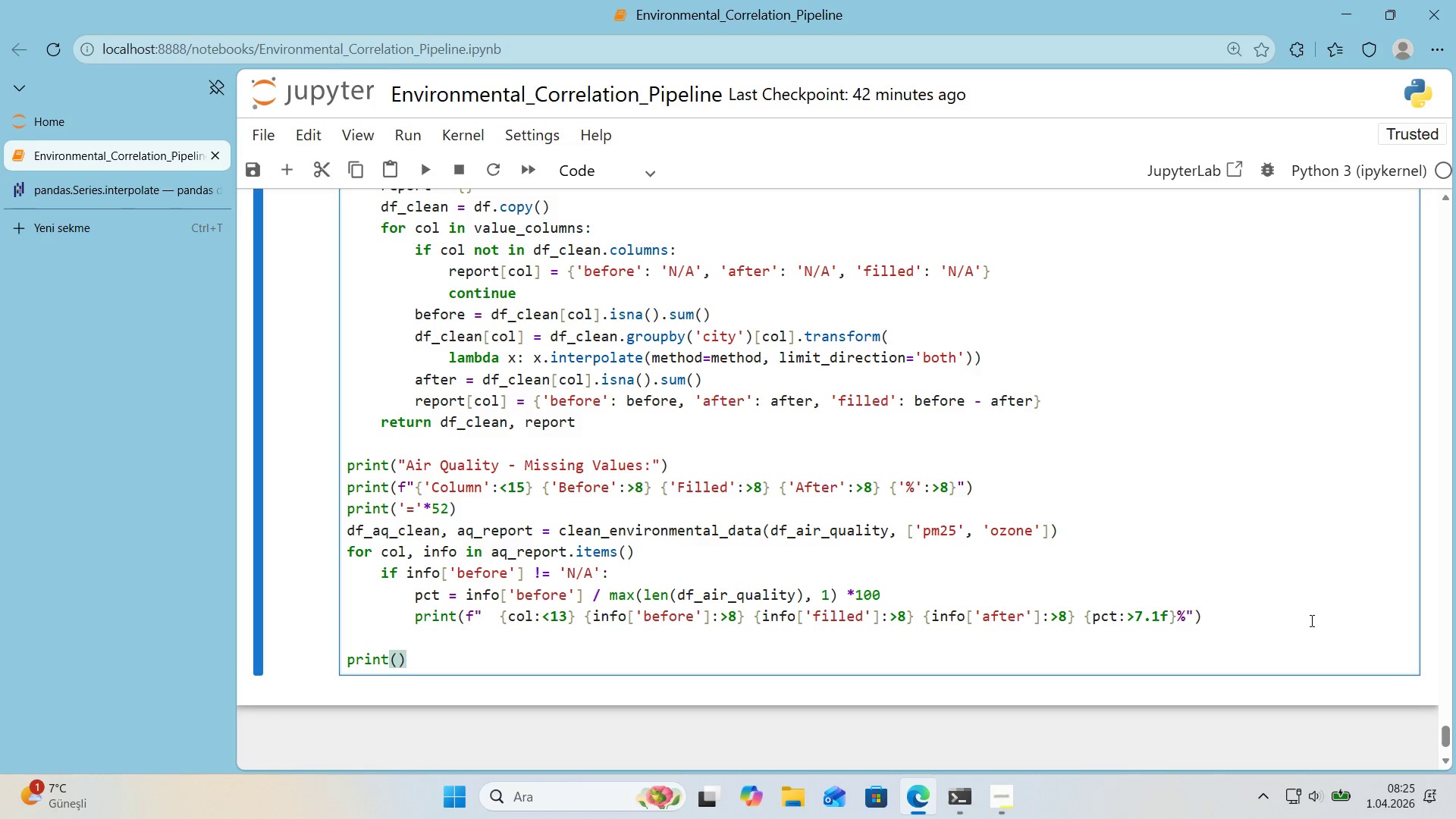 
key(F)
 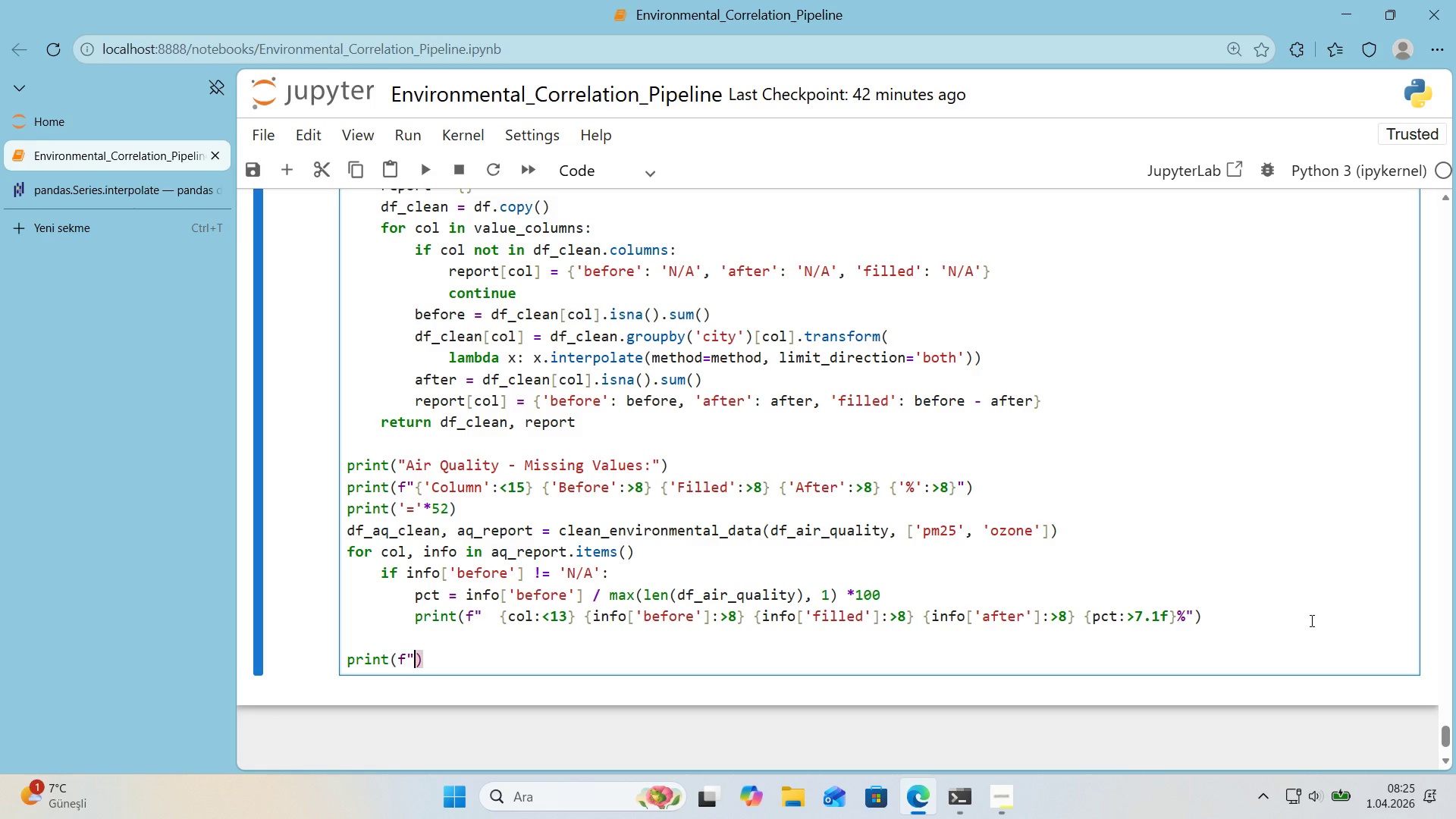 
key(Backquote)
 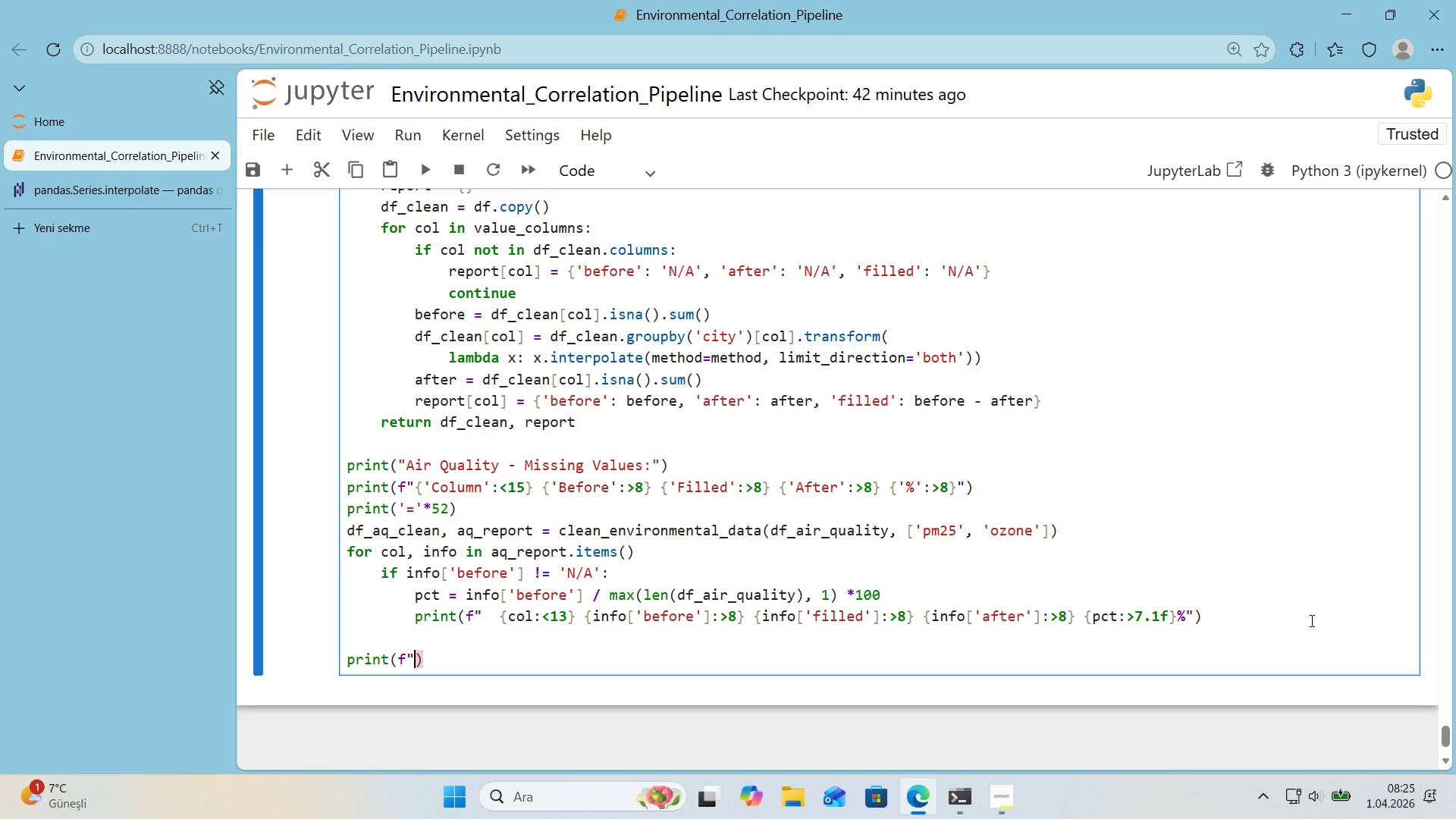 
key(Backquote)
 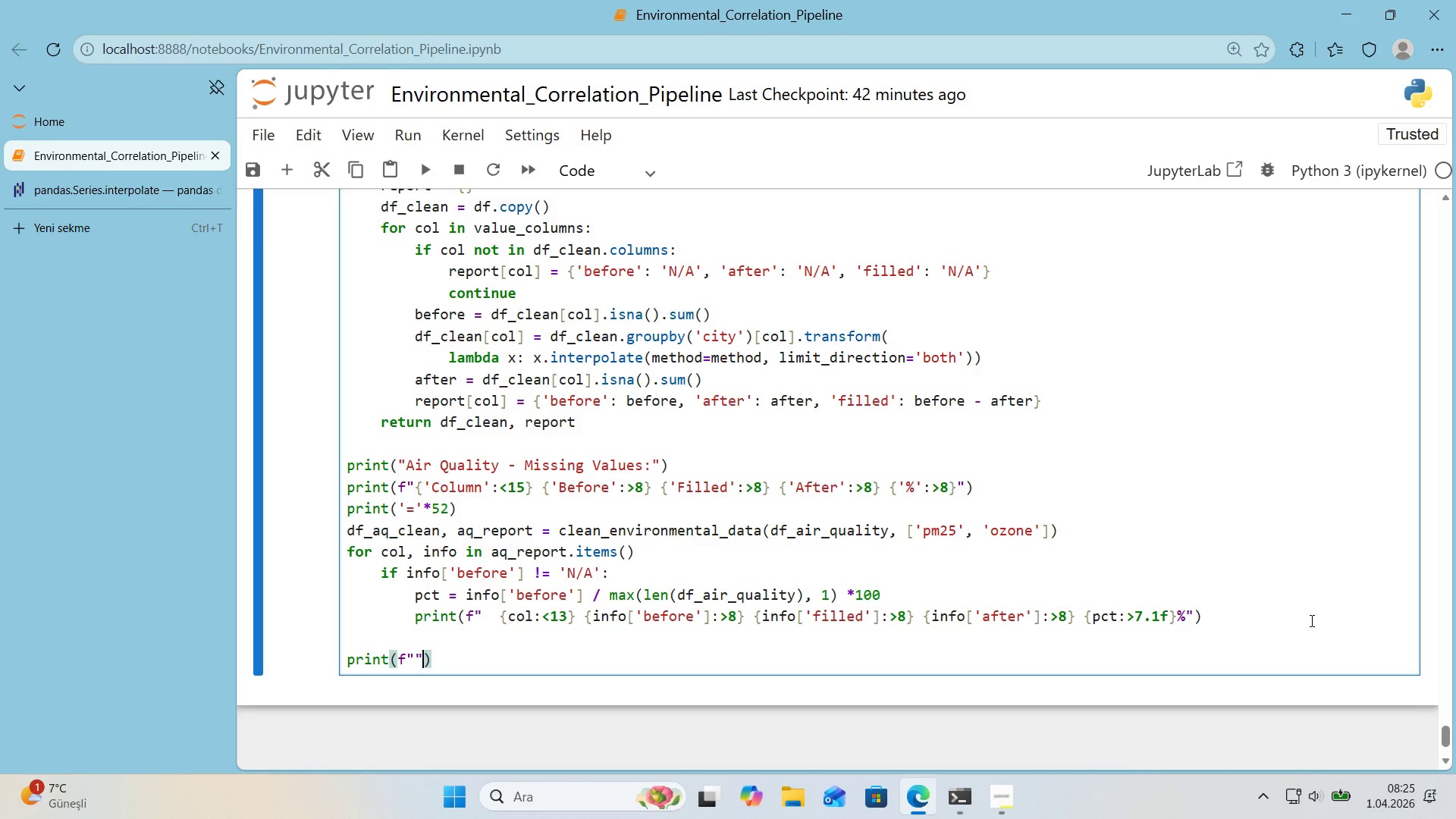 
key(ArrowLeft)
 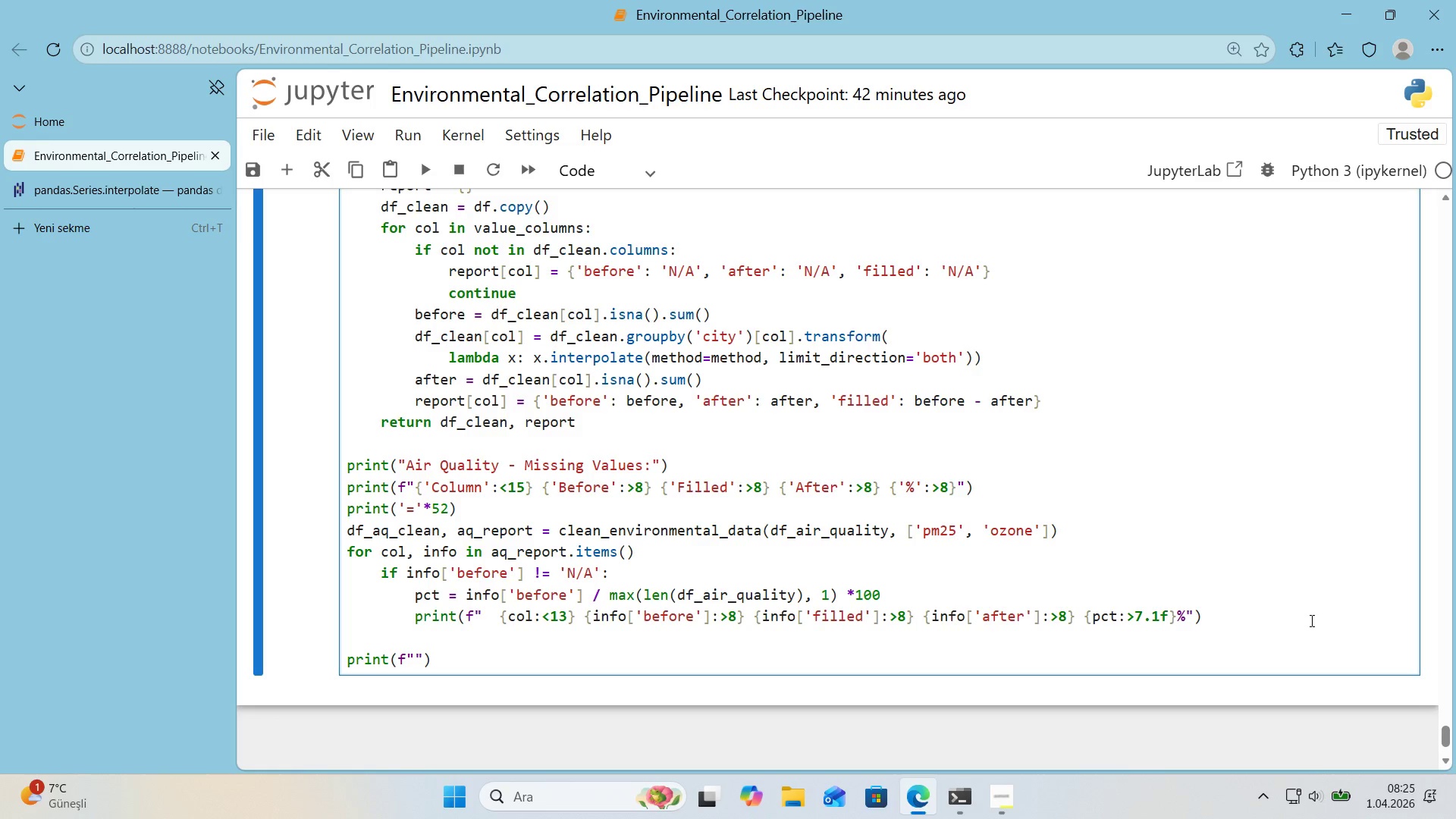 
key(Alt+Control+IntlYen)
 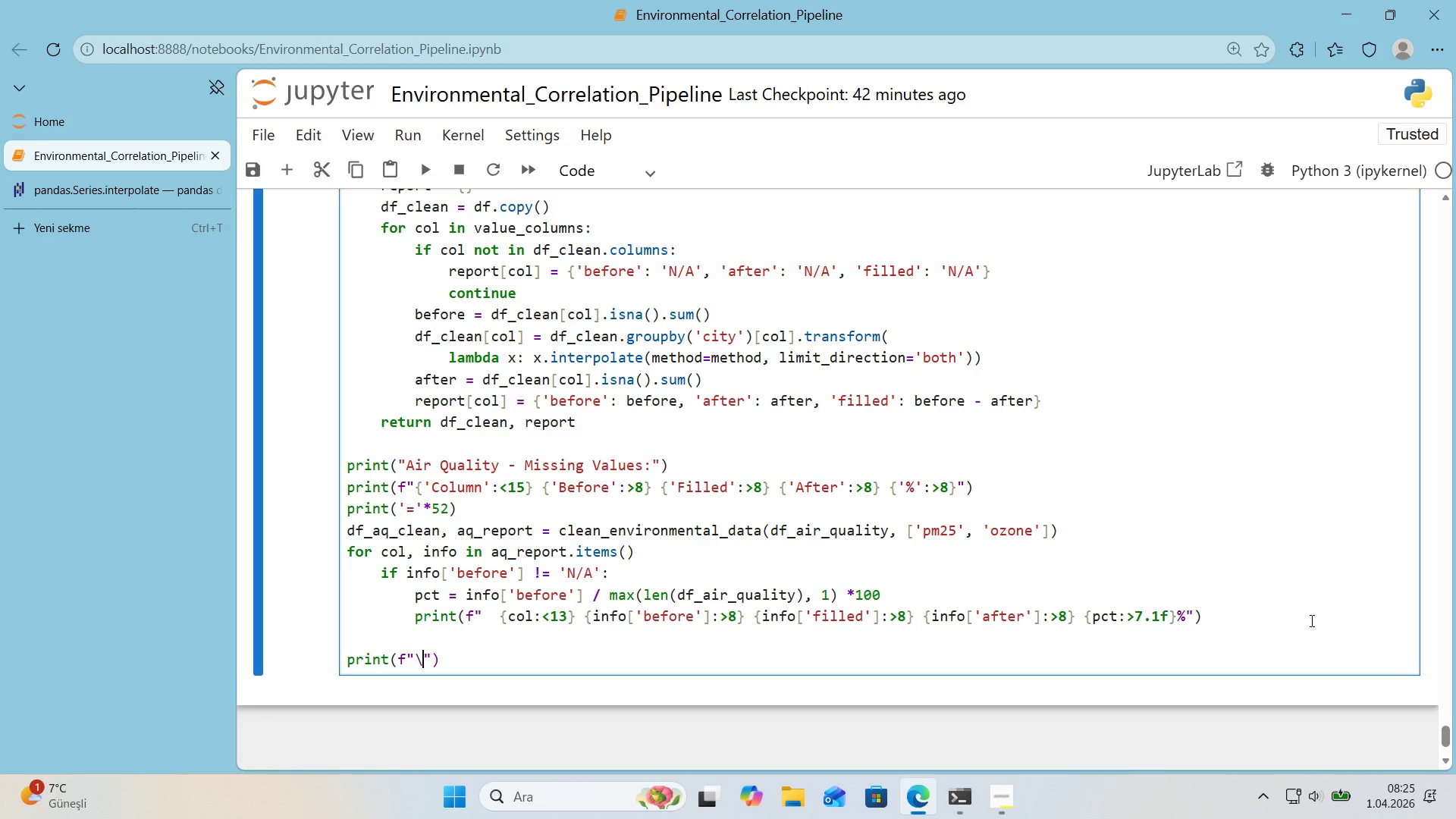 
type(nWeather - M'ss'ng Values>)
 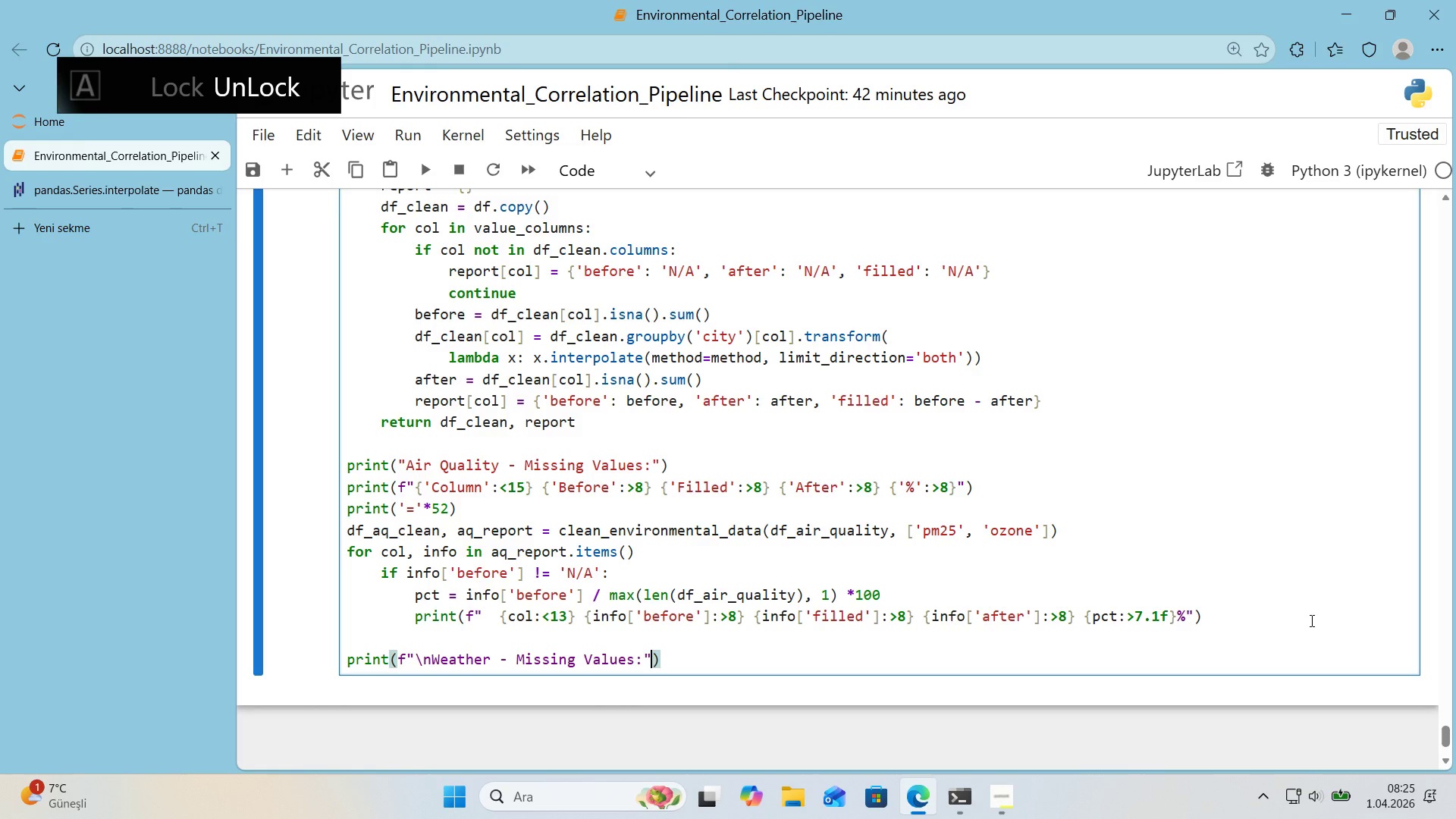 
key(ArrowRight)
 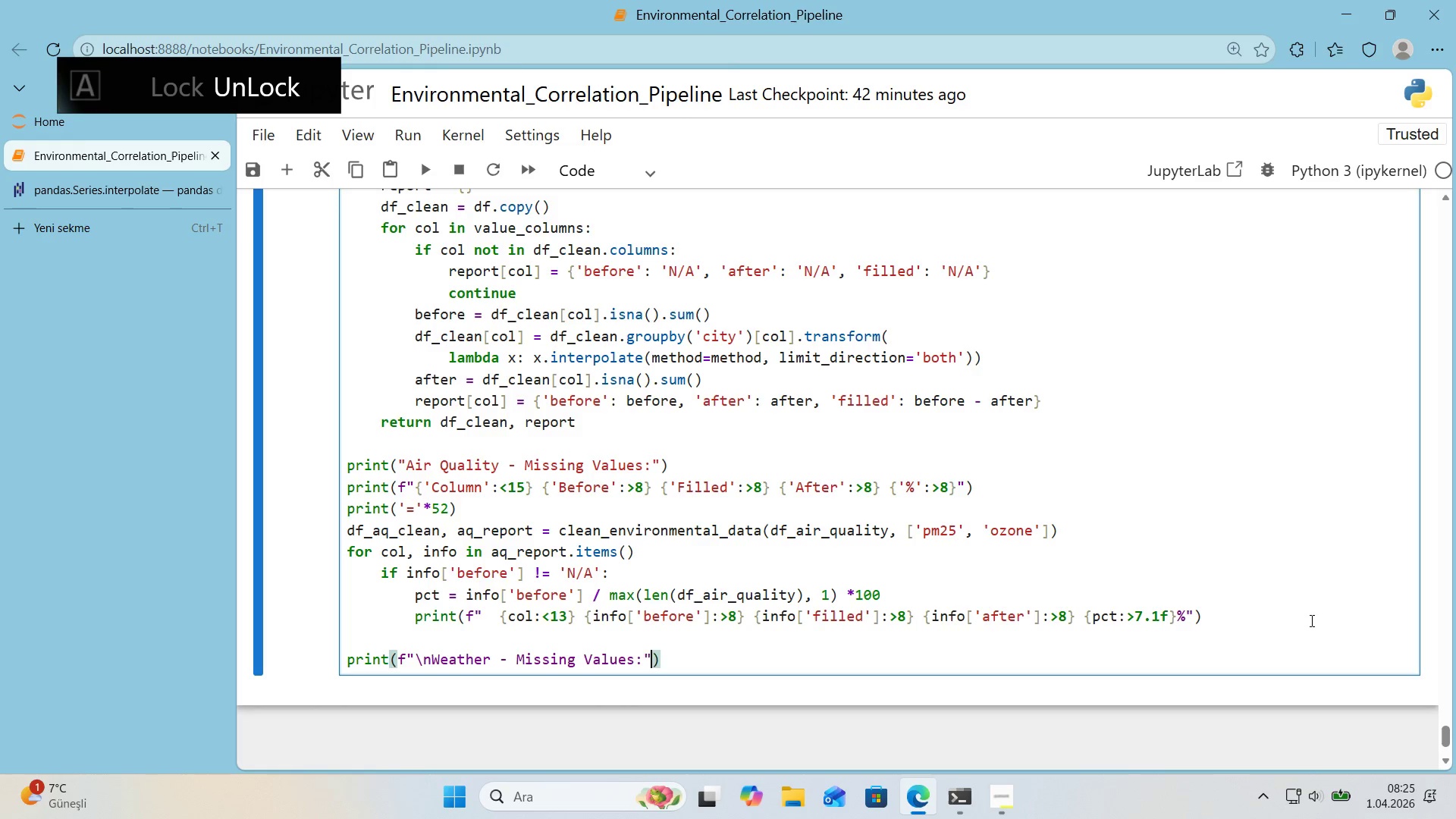 
key(ArrowRight)
 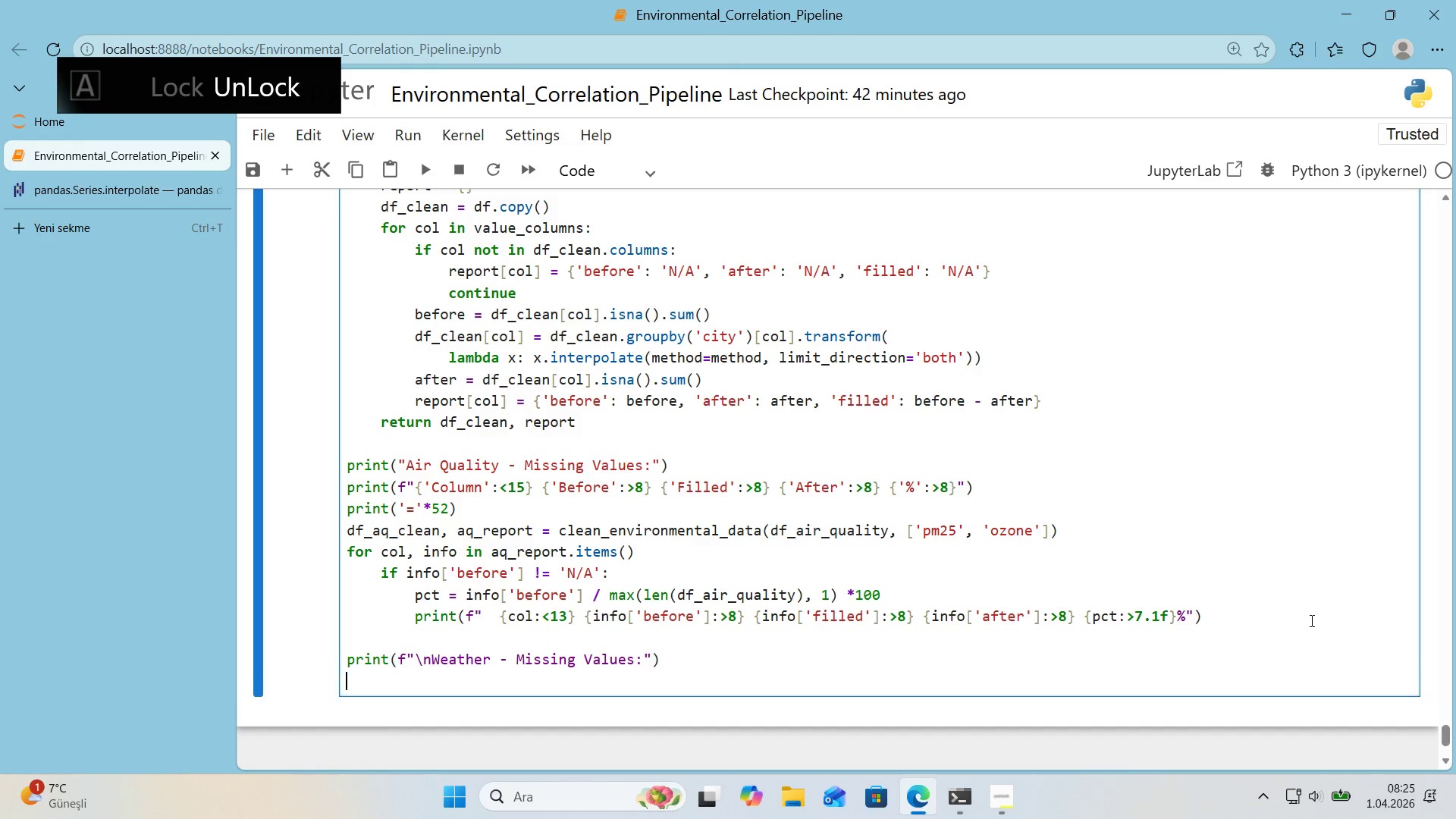 
key(Enter)
 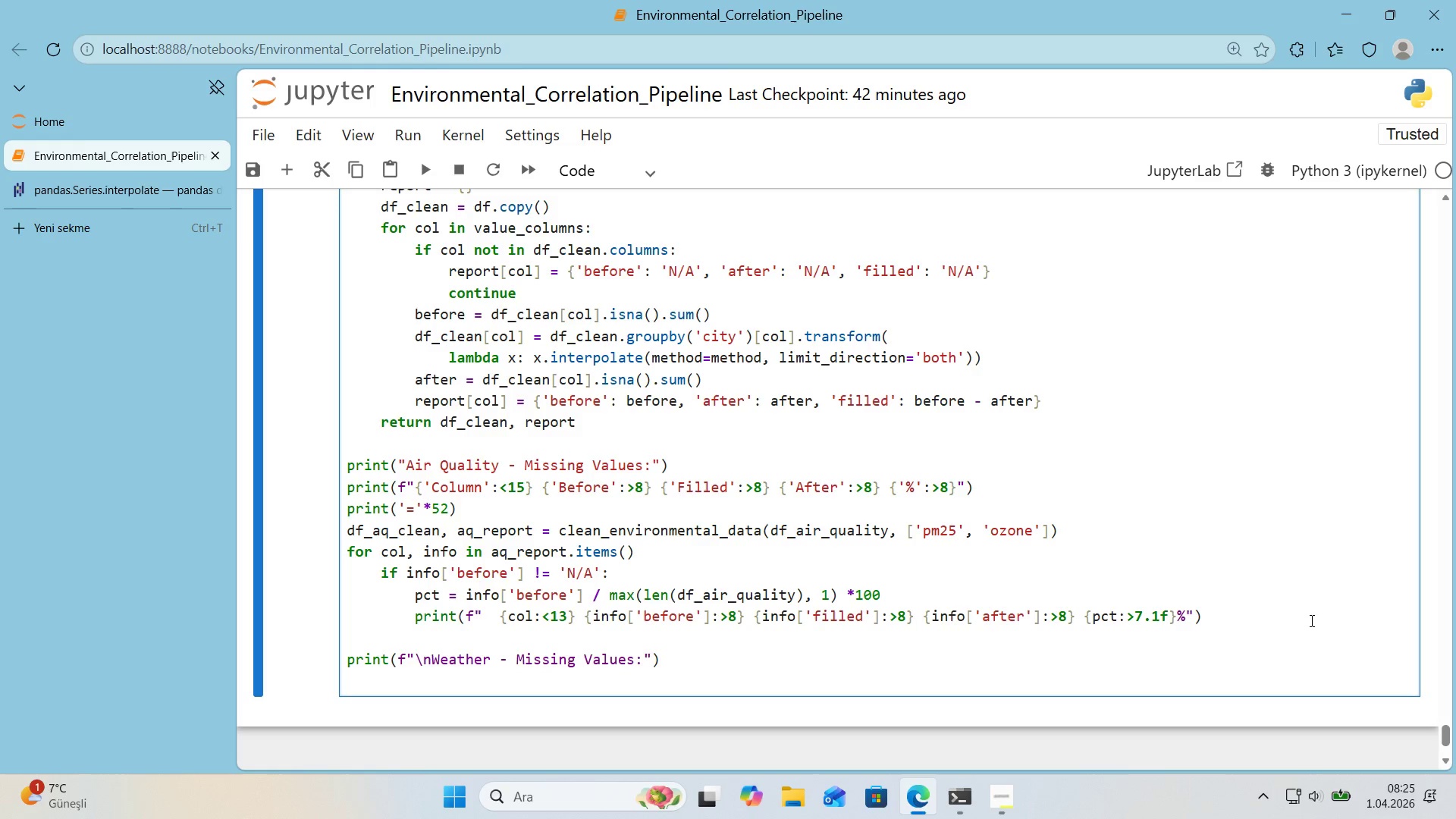 
type(pr'nt*()
 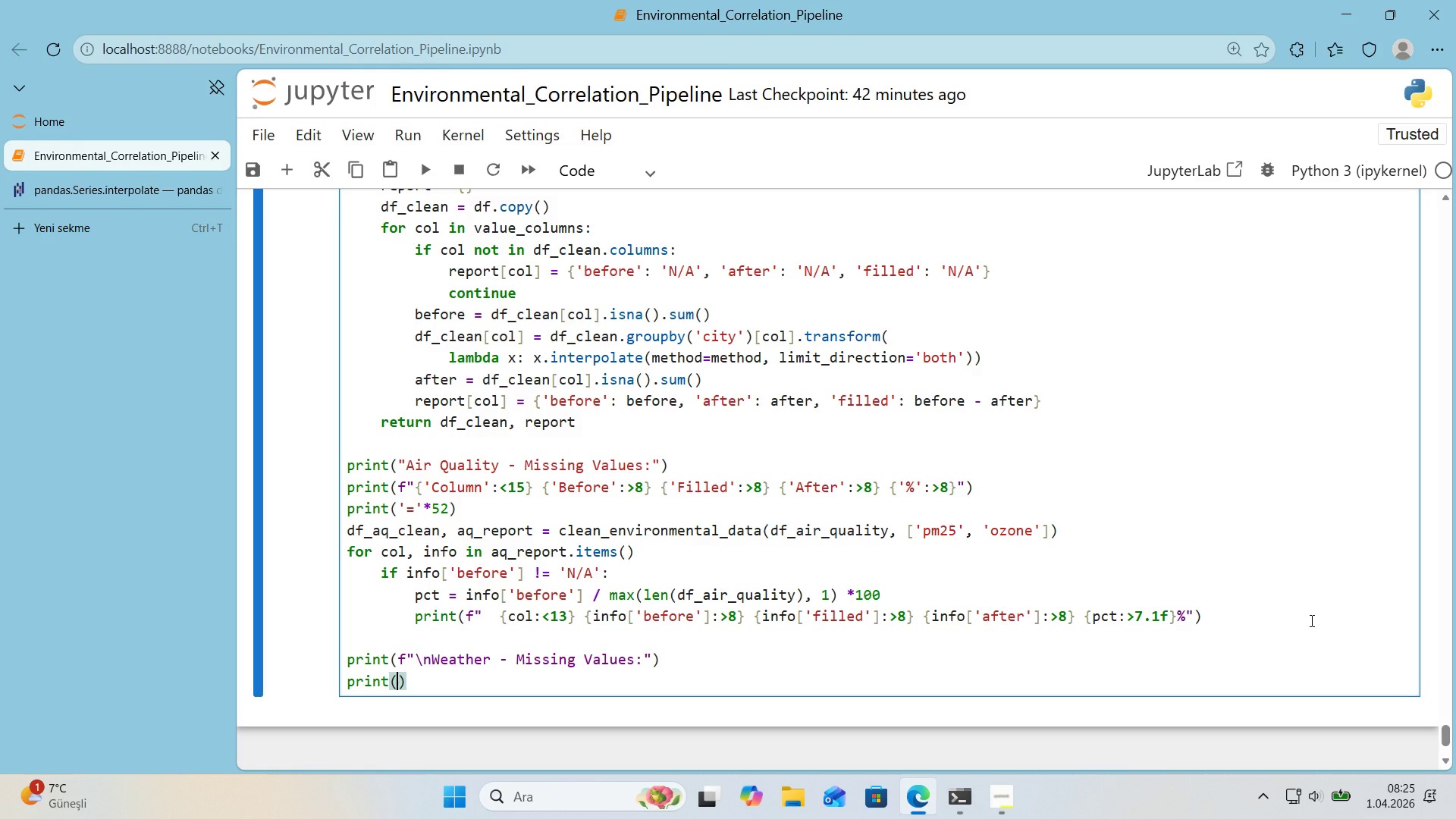 
 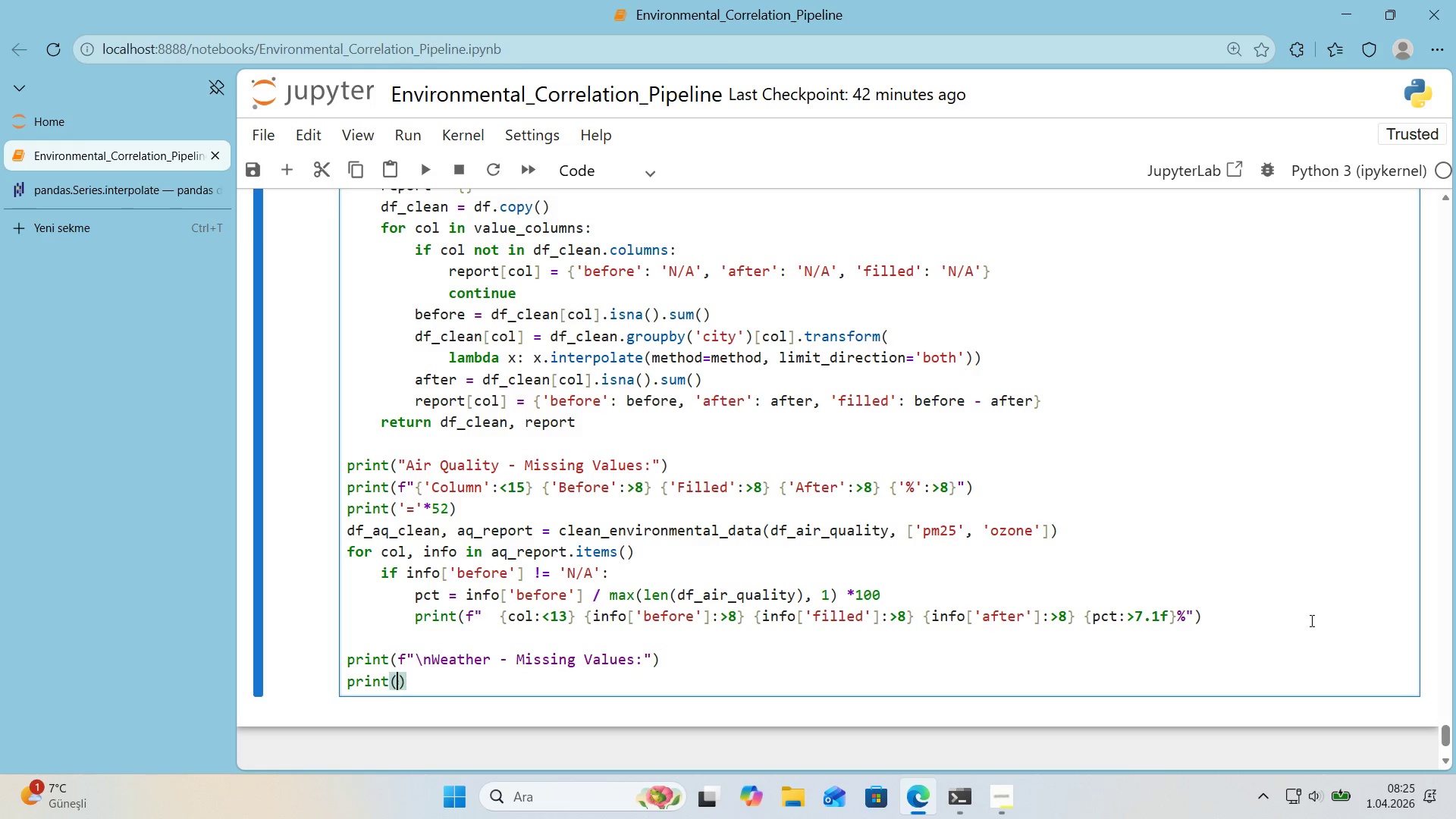 
key(ArrowLeft)
 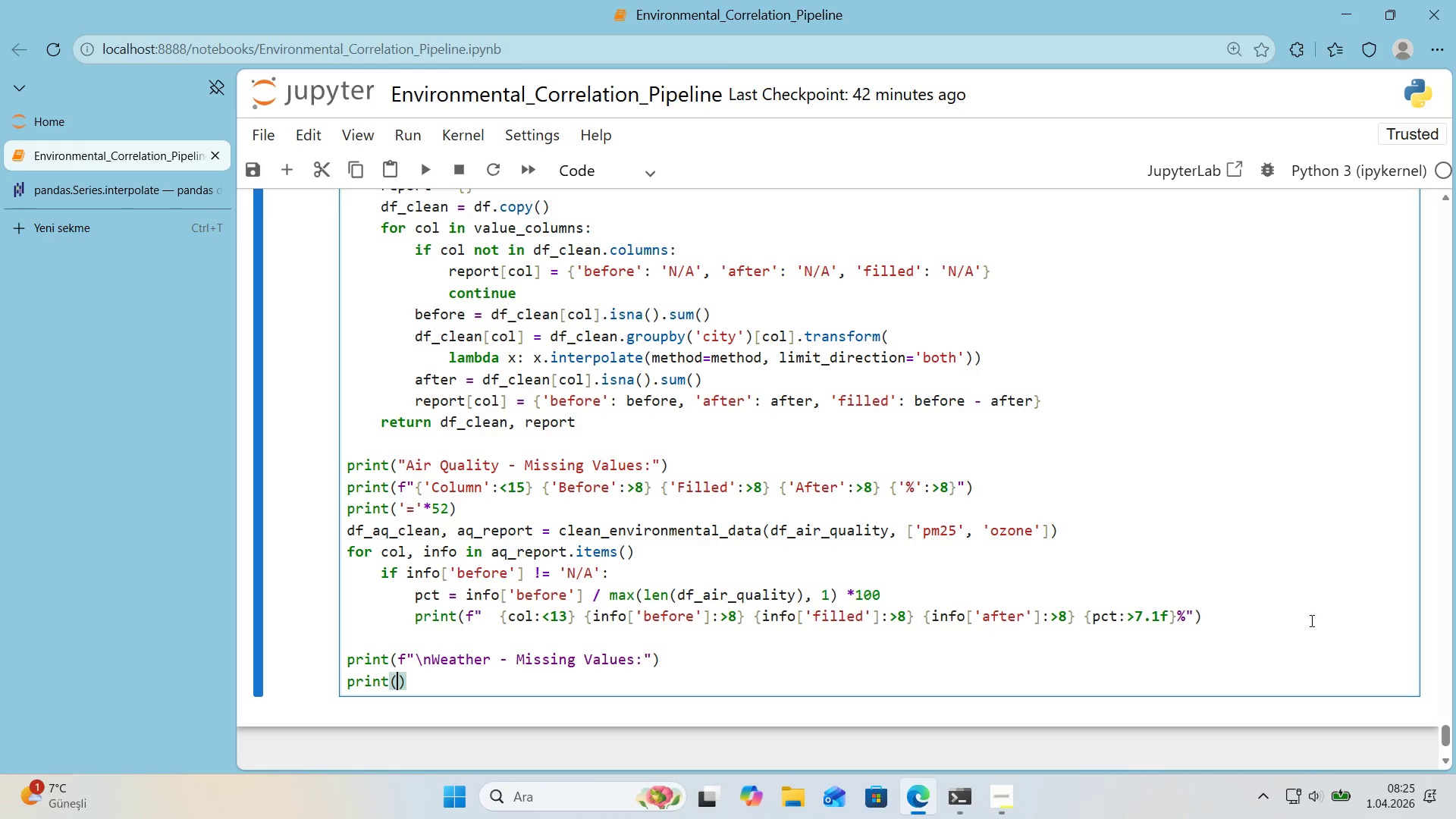 
key(F)
 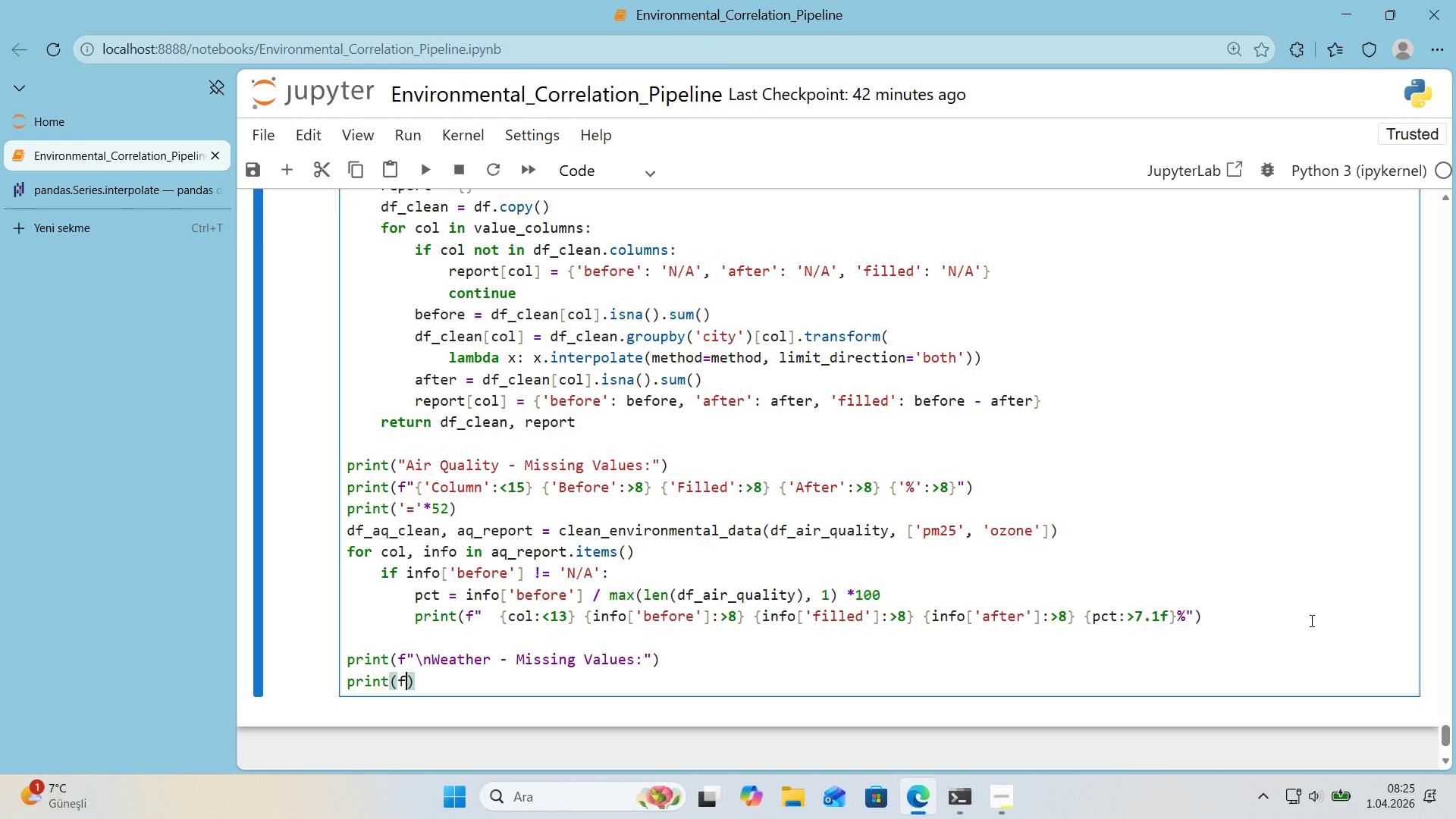 
key(Backquote)
 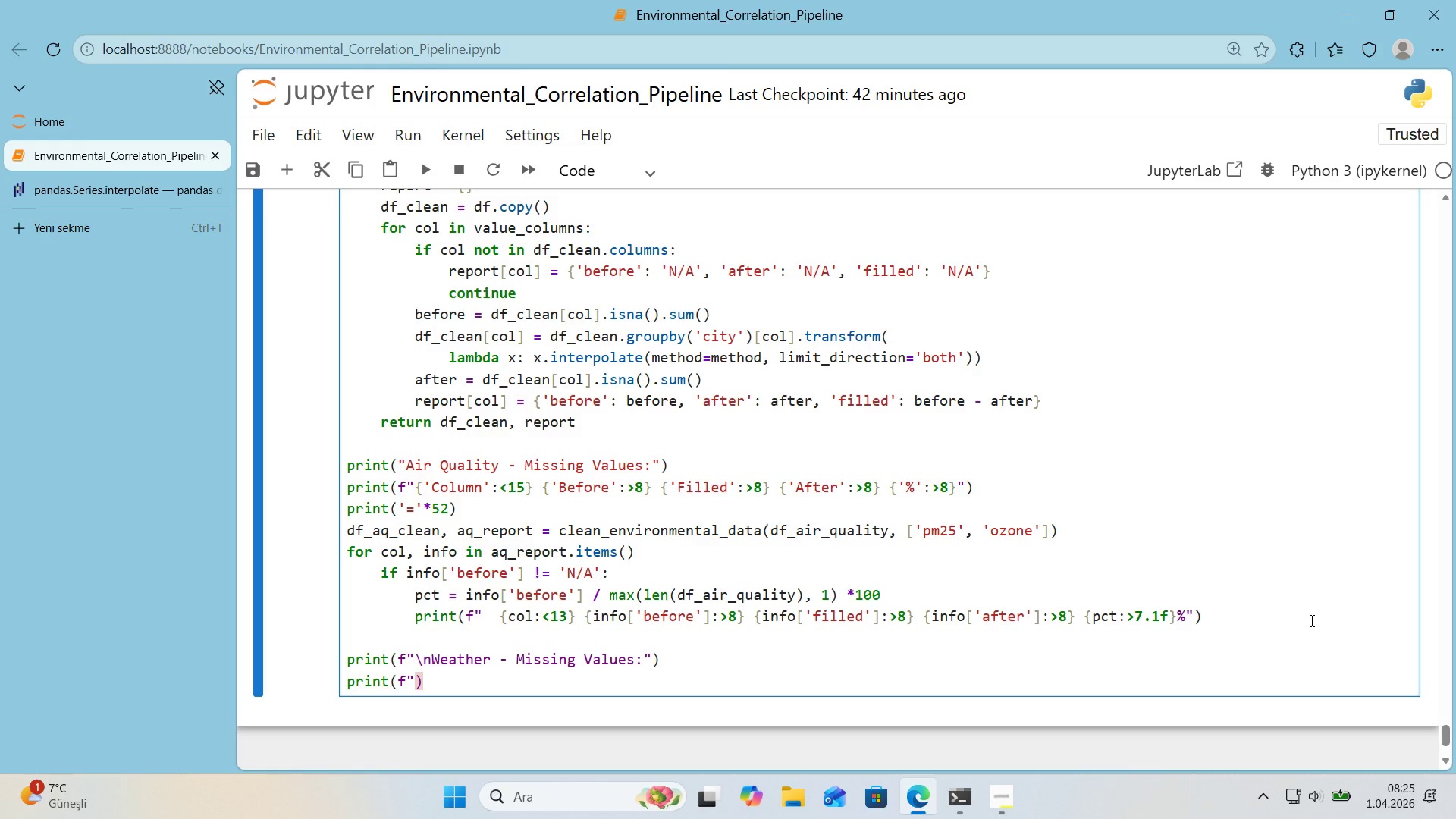 
key(Backquote)
 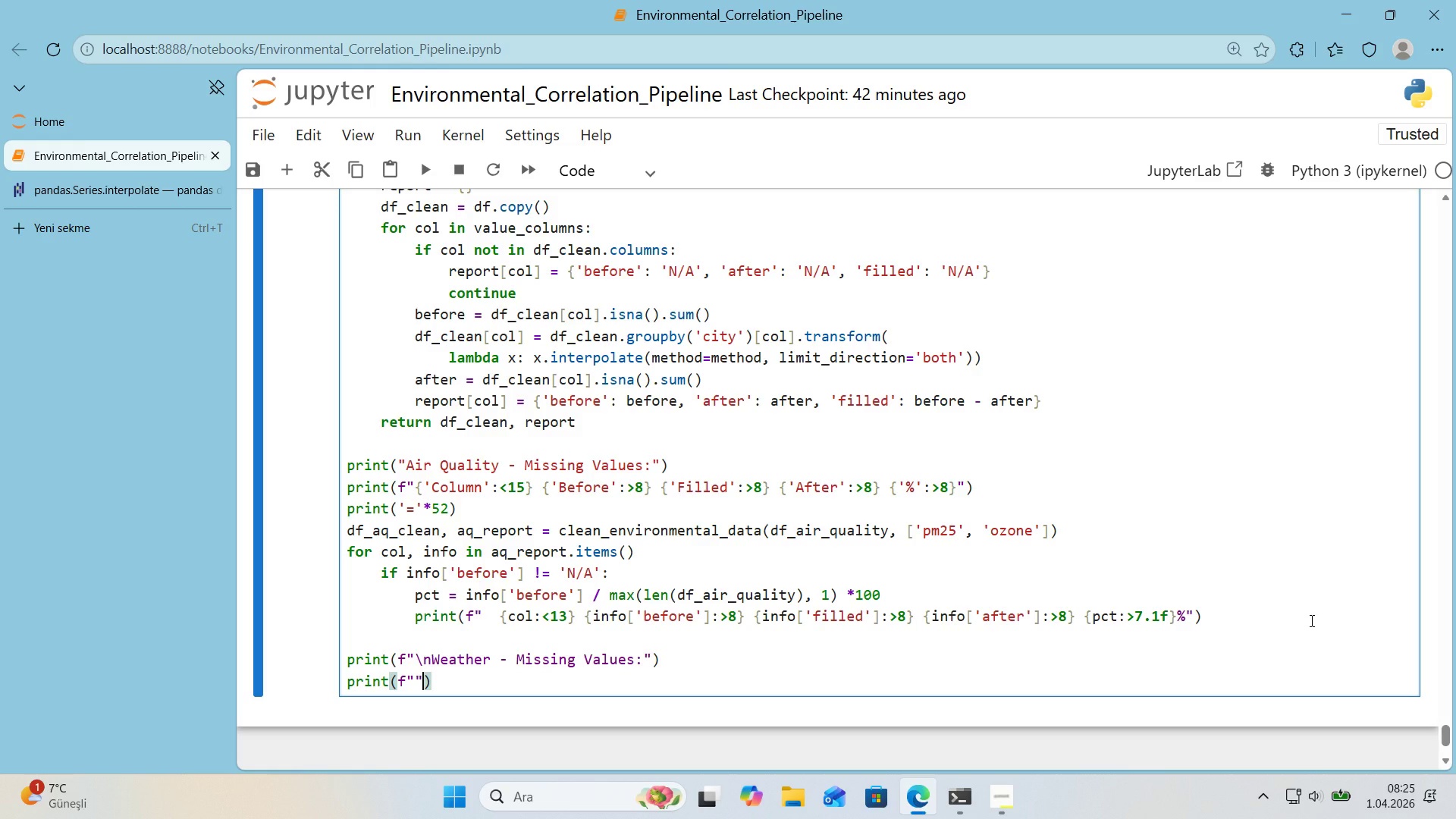 
key(ArrowLeft)
 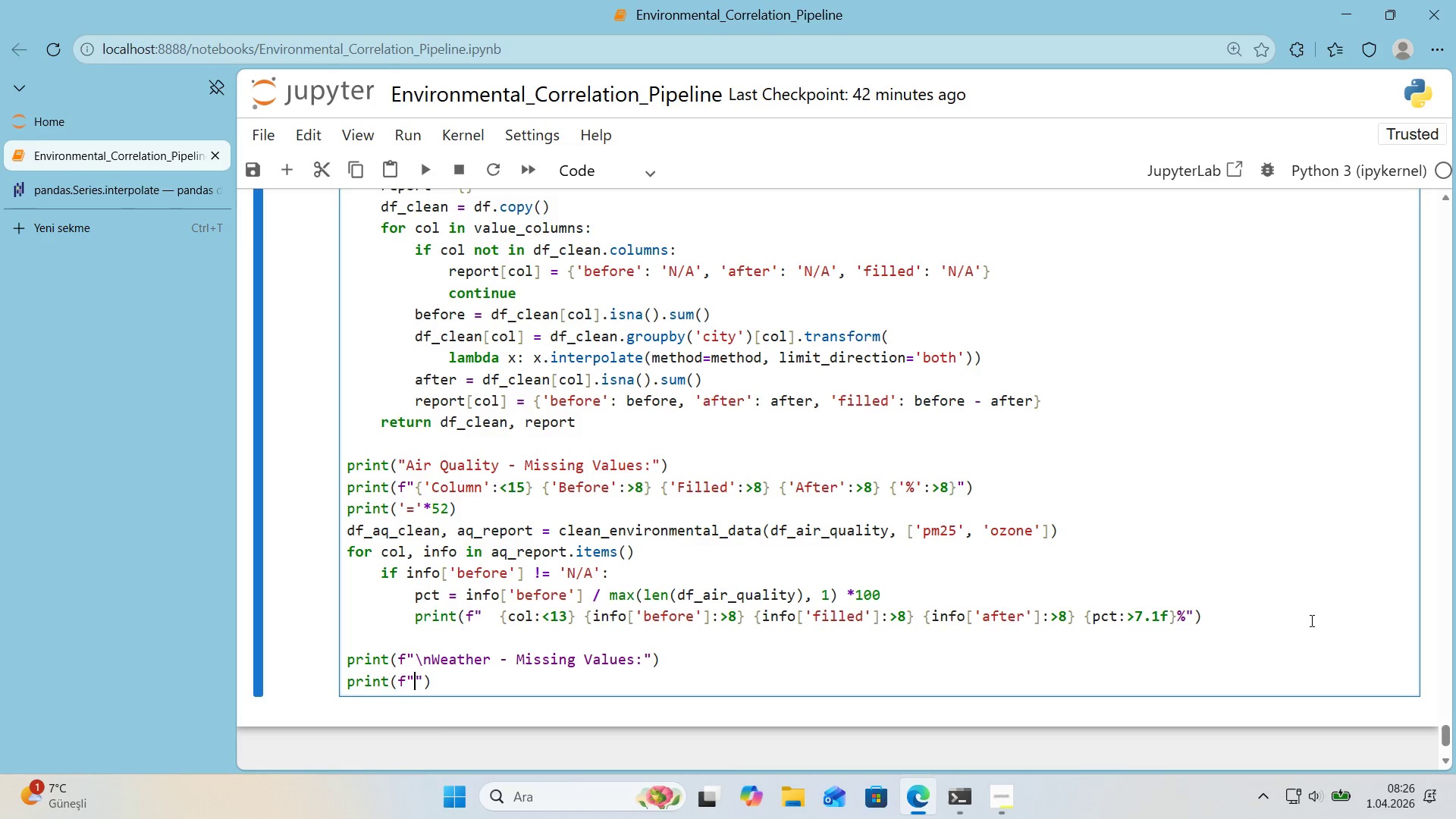 
wait(30.84)
 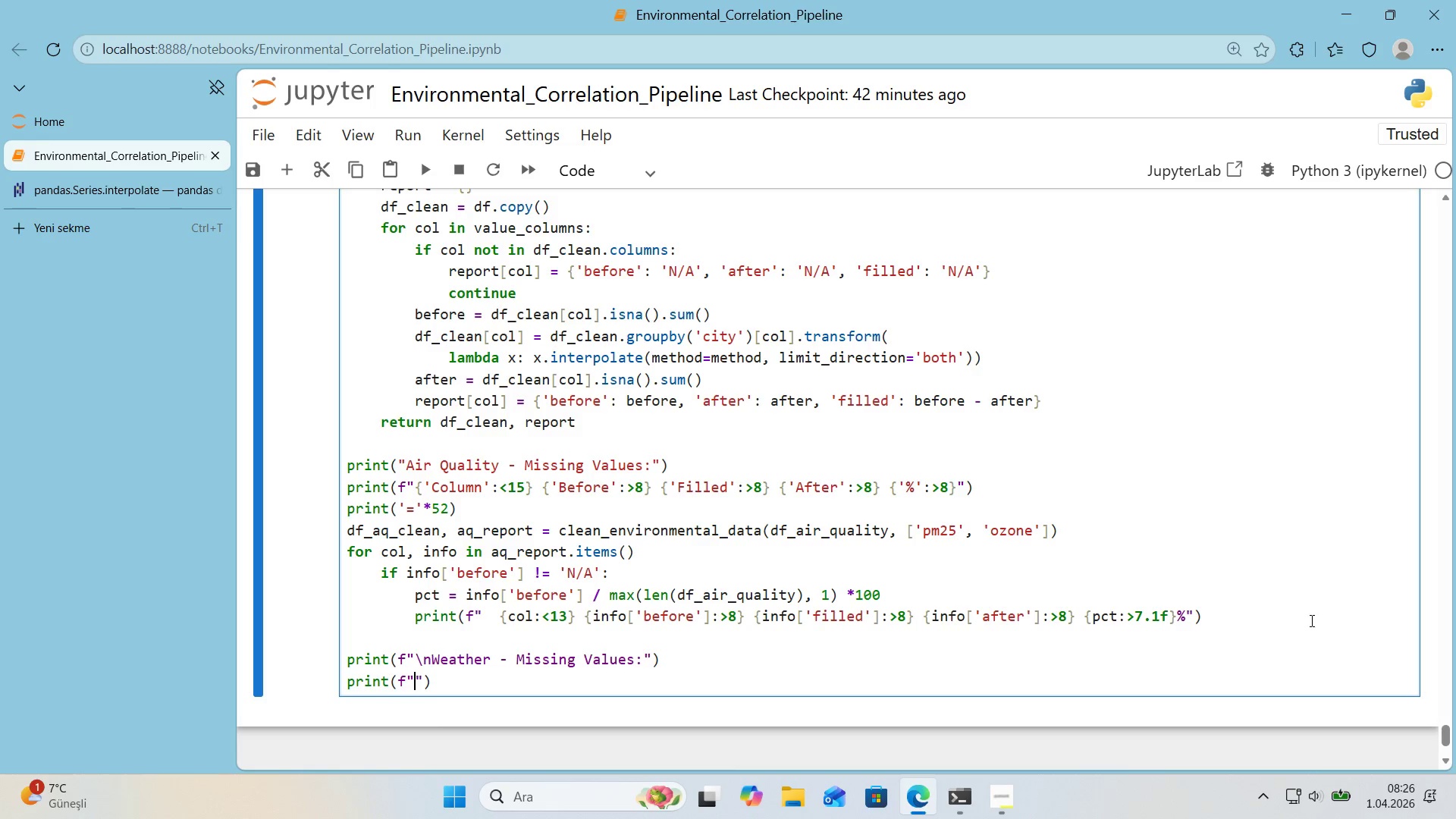 
key(Alt+Control+7)
 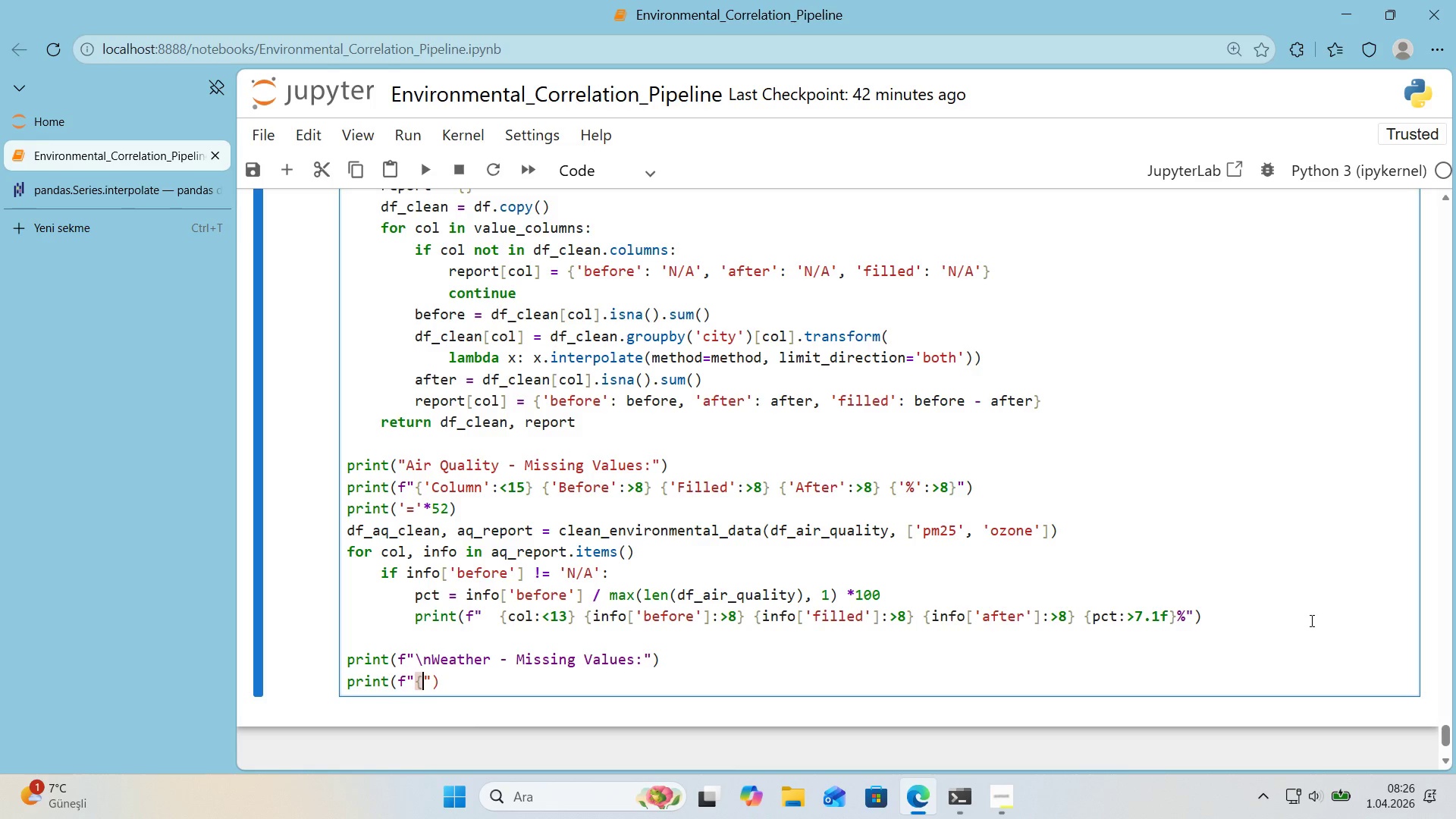 
key(Alt+Control+0)
 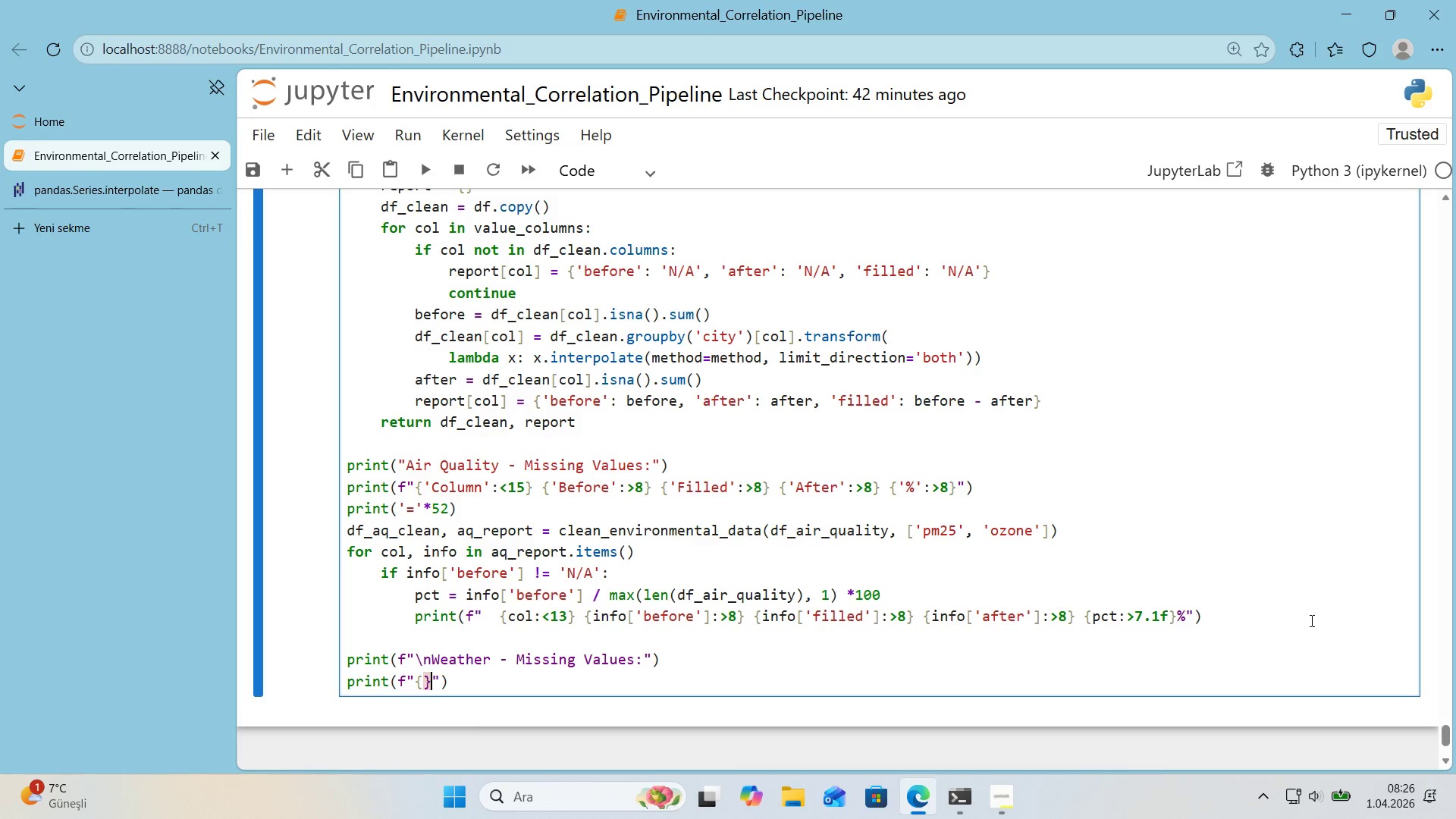 
key(ArrowLeft)
 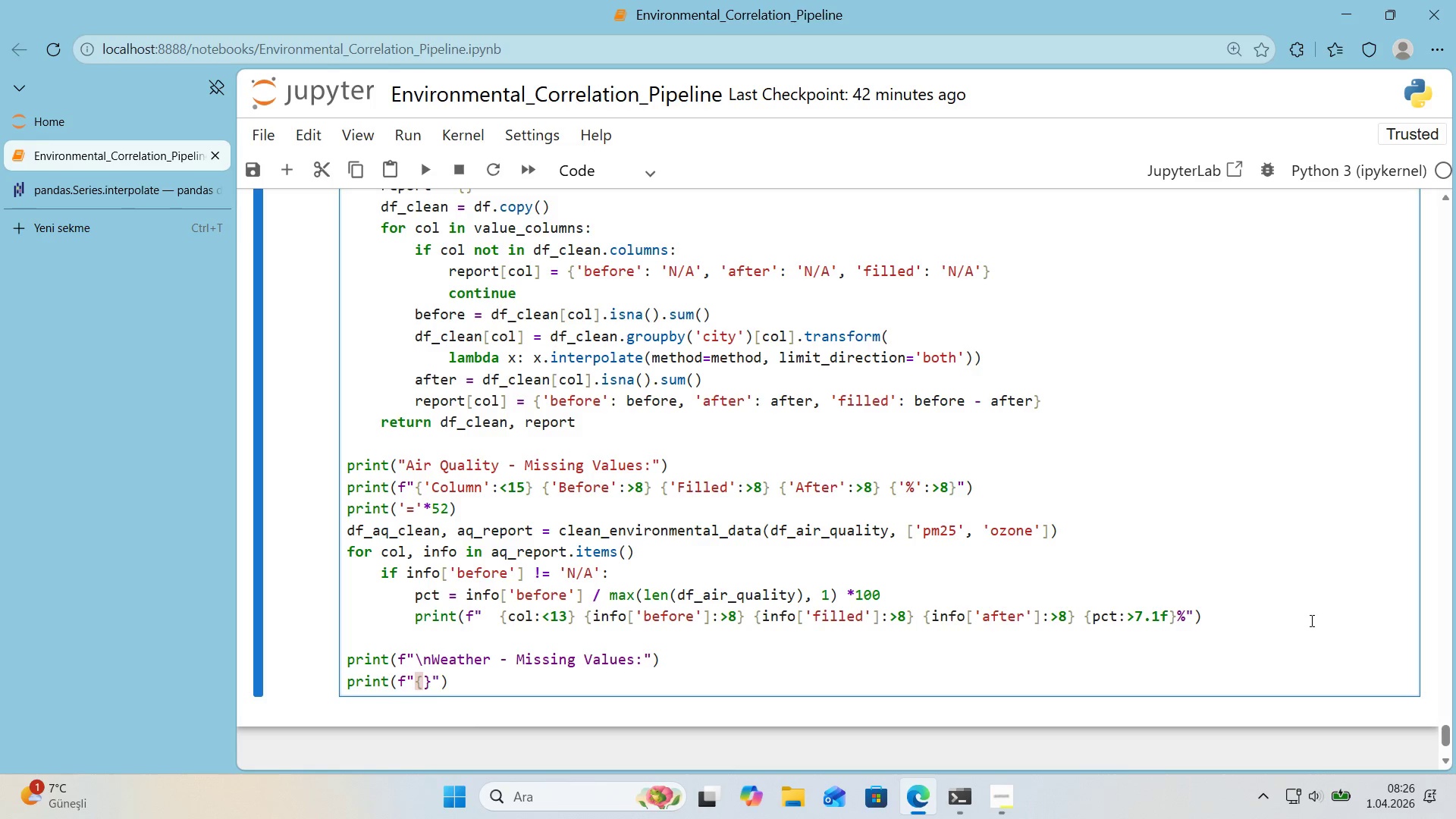 
type(@@)
 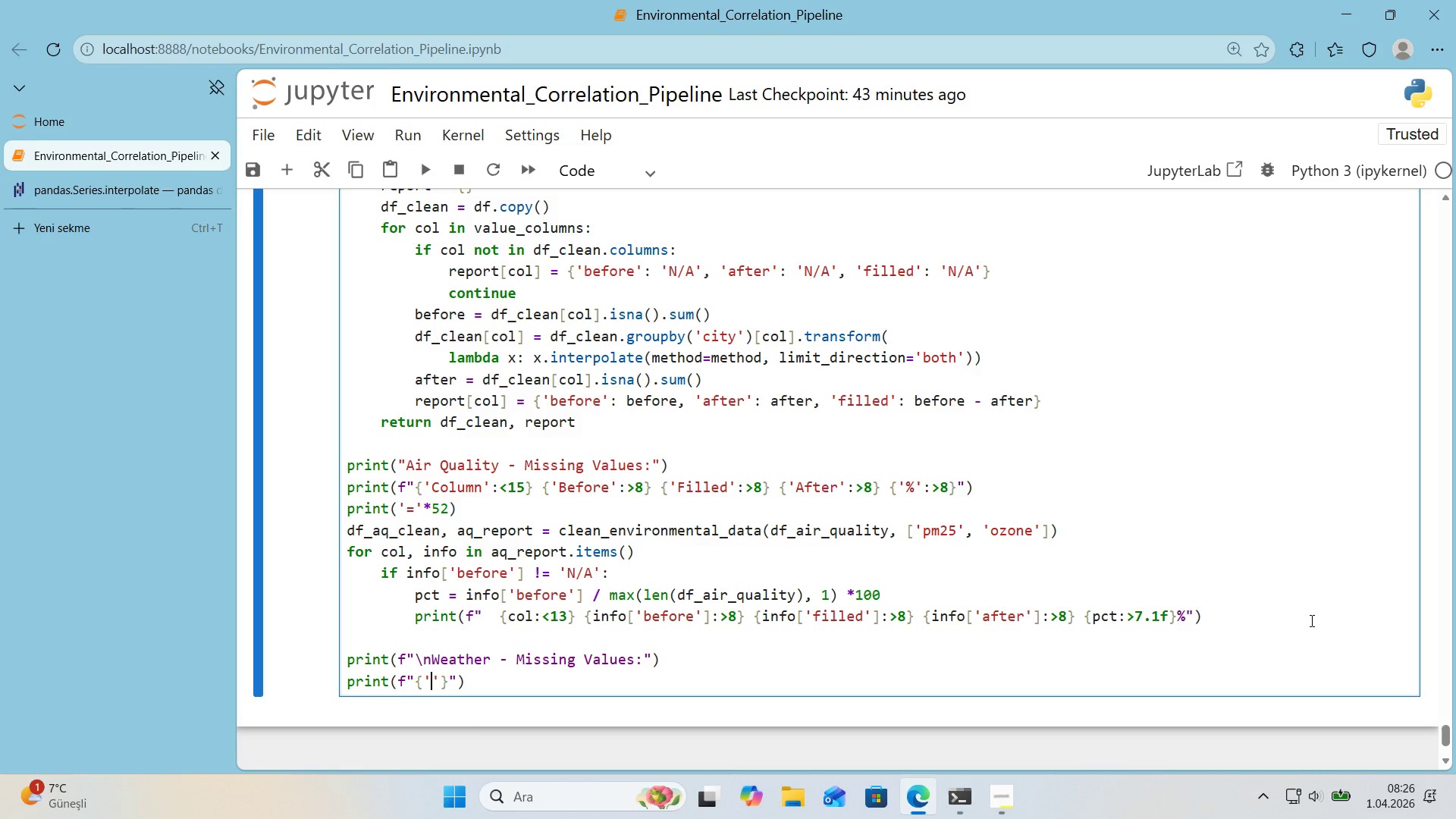 
key(ArrowLeft)
 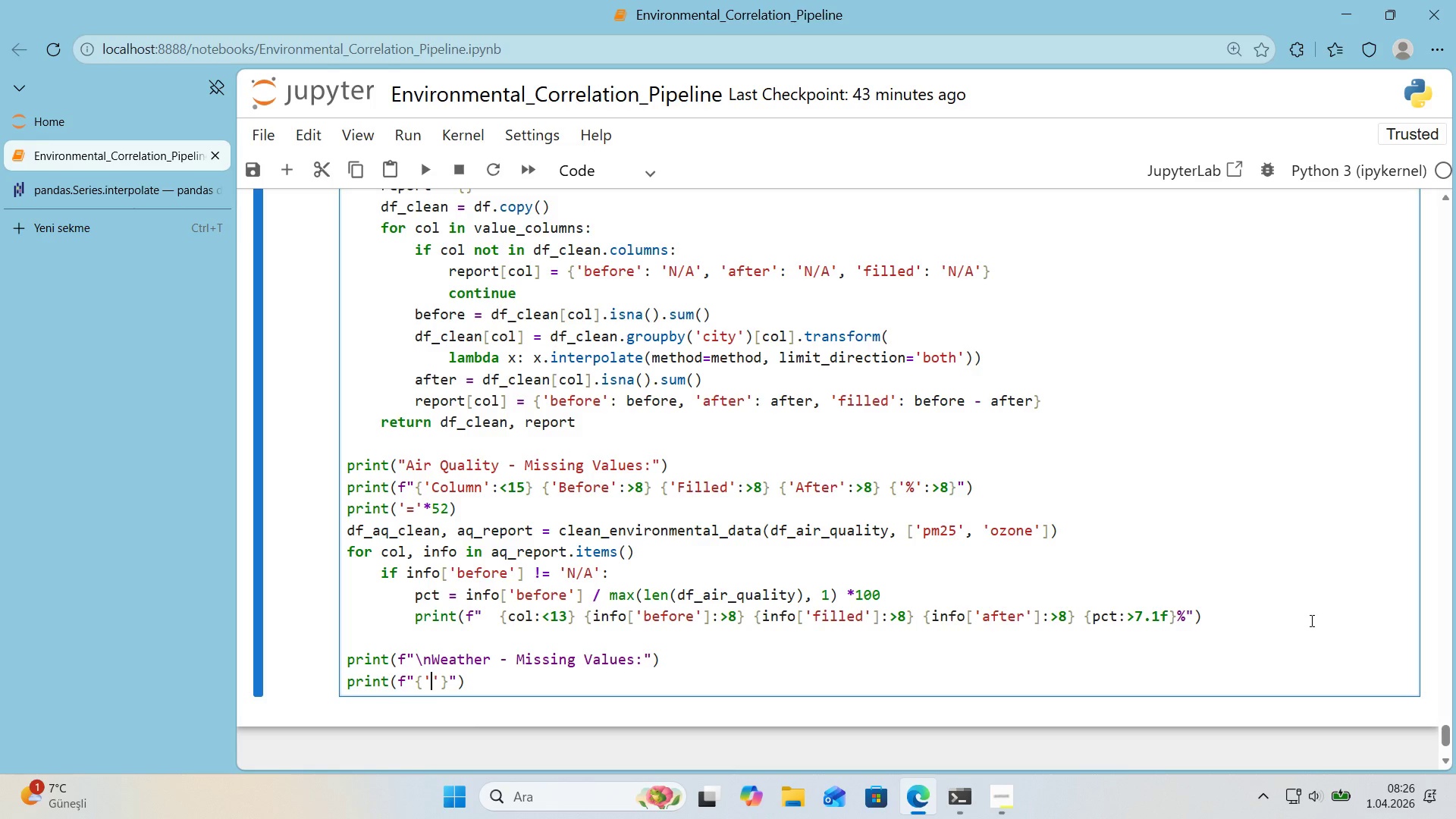 
type(Column)
 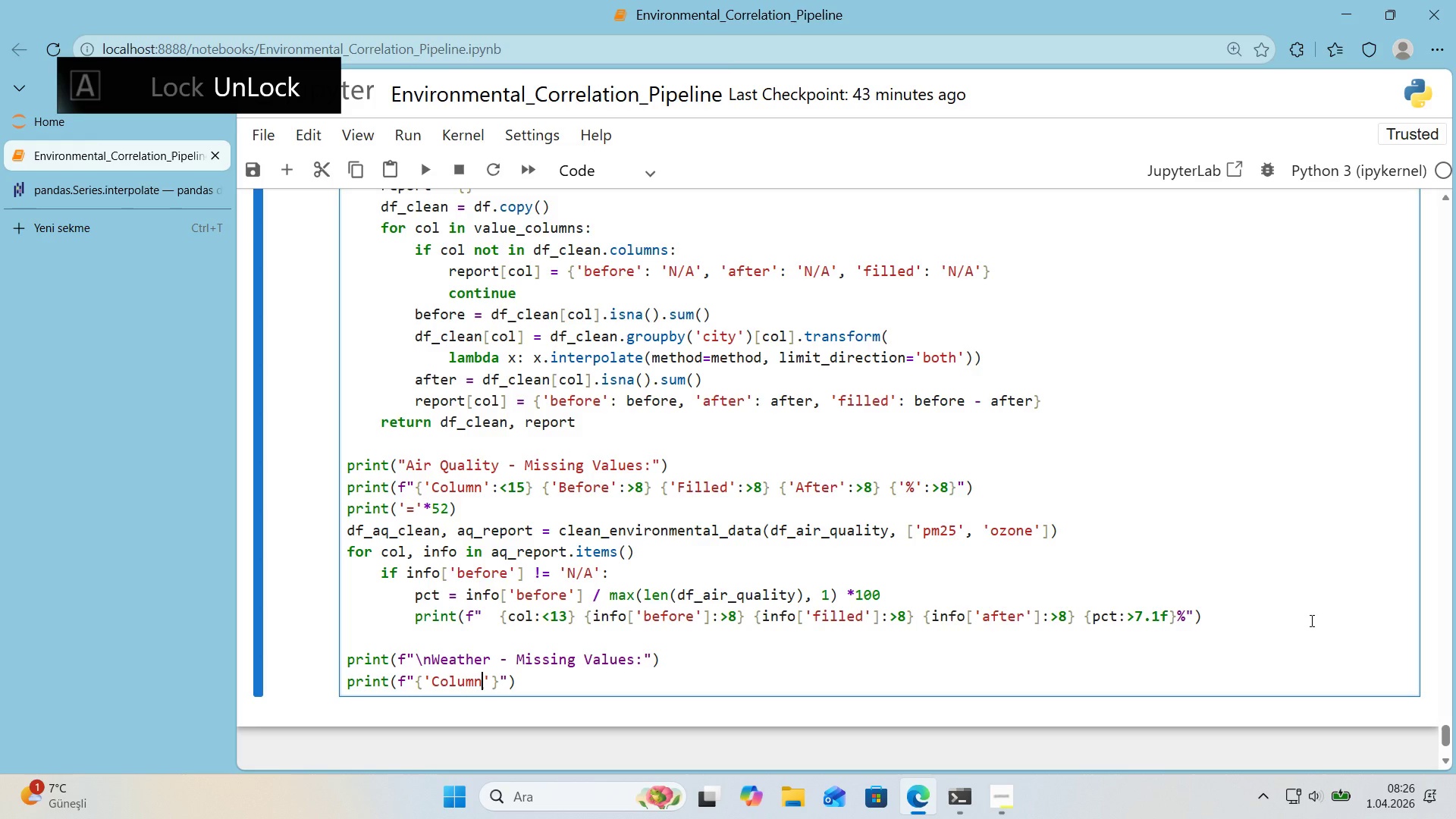 
key(ArrowRight)
 